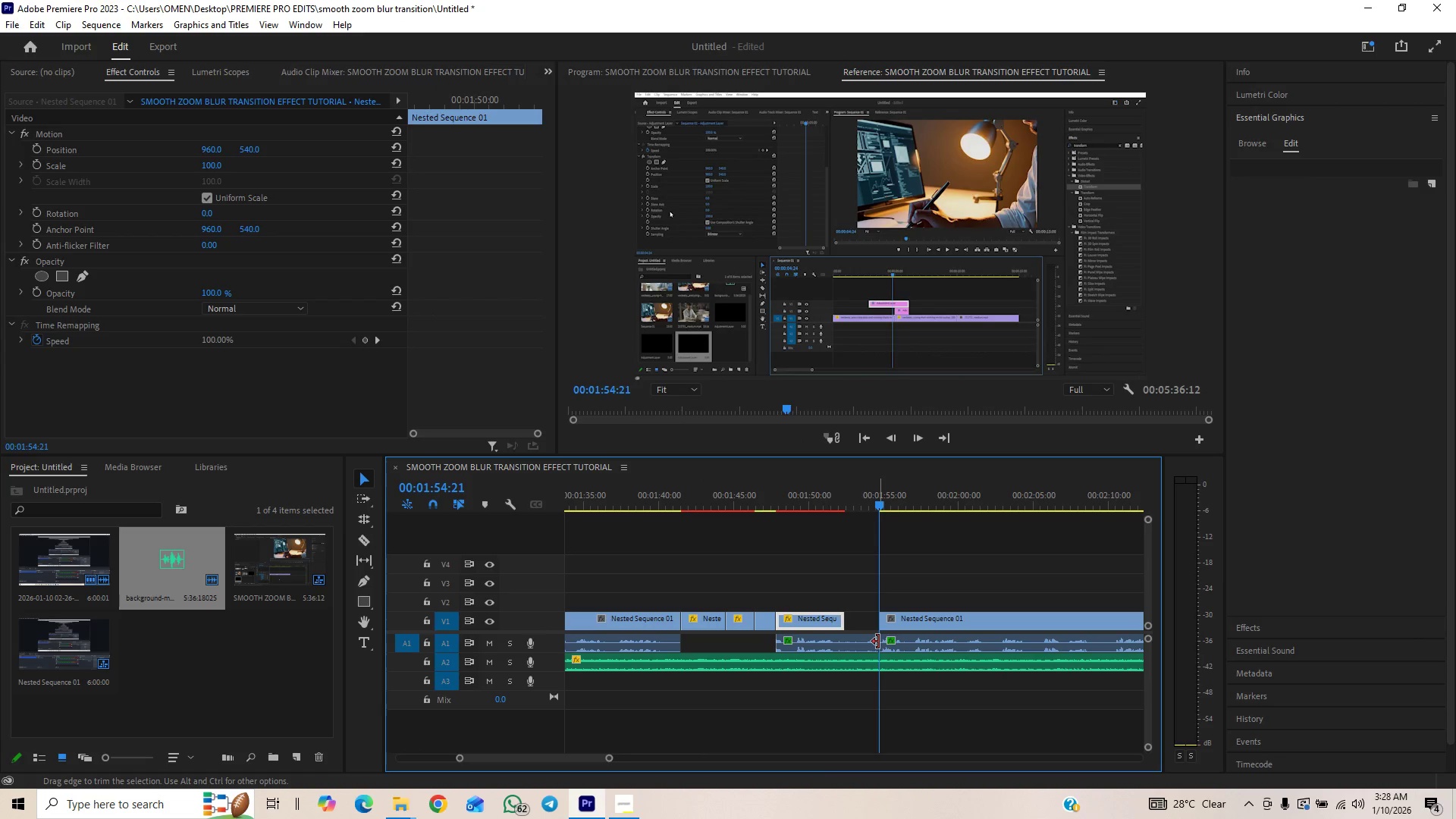 
left_click_drag(start_coordinate=[878, 642], to_coordinate=[845, 651])
 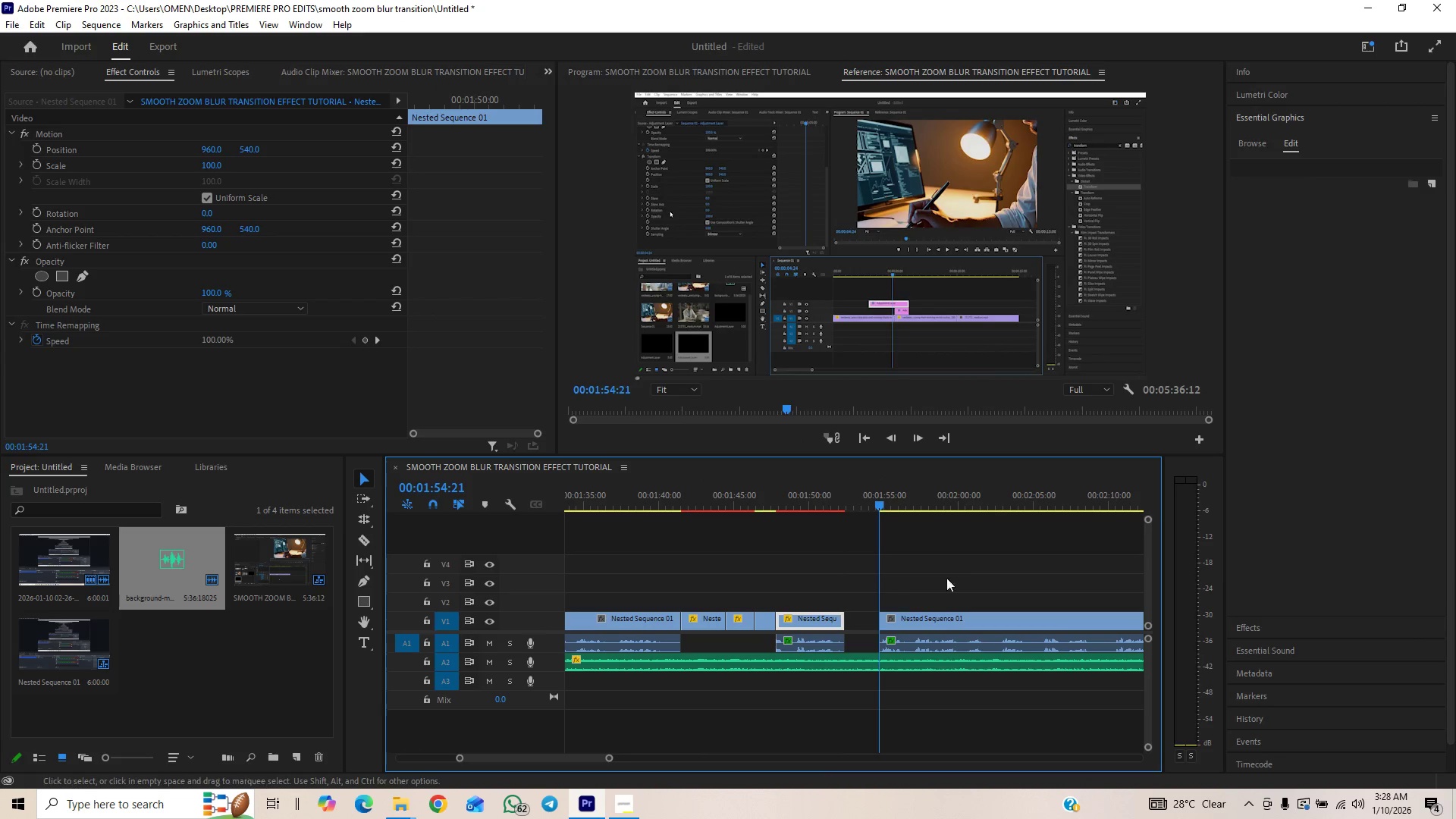 
left_click_drag(start_coordinate=[962, 576], to_coordinate=[915, 645])
 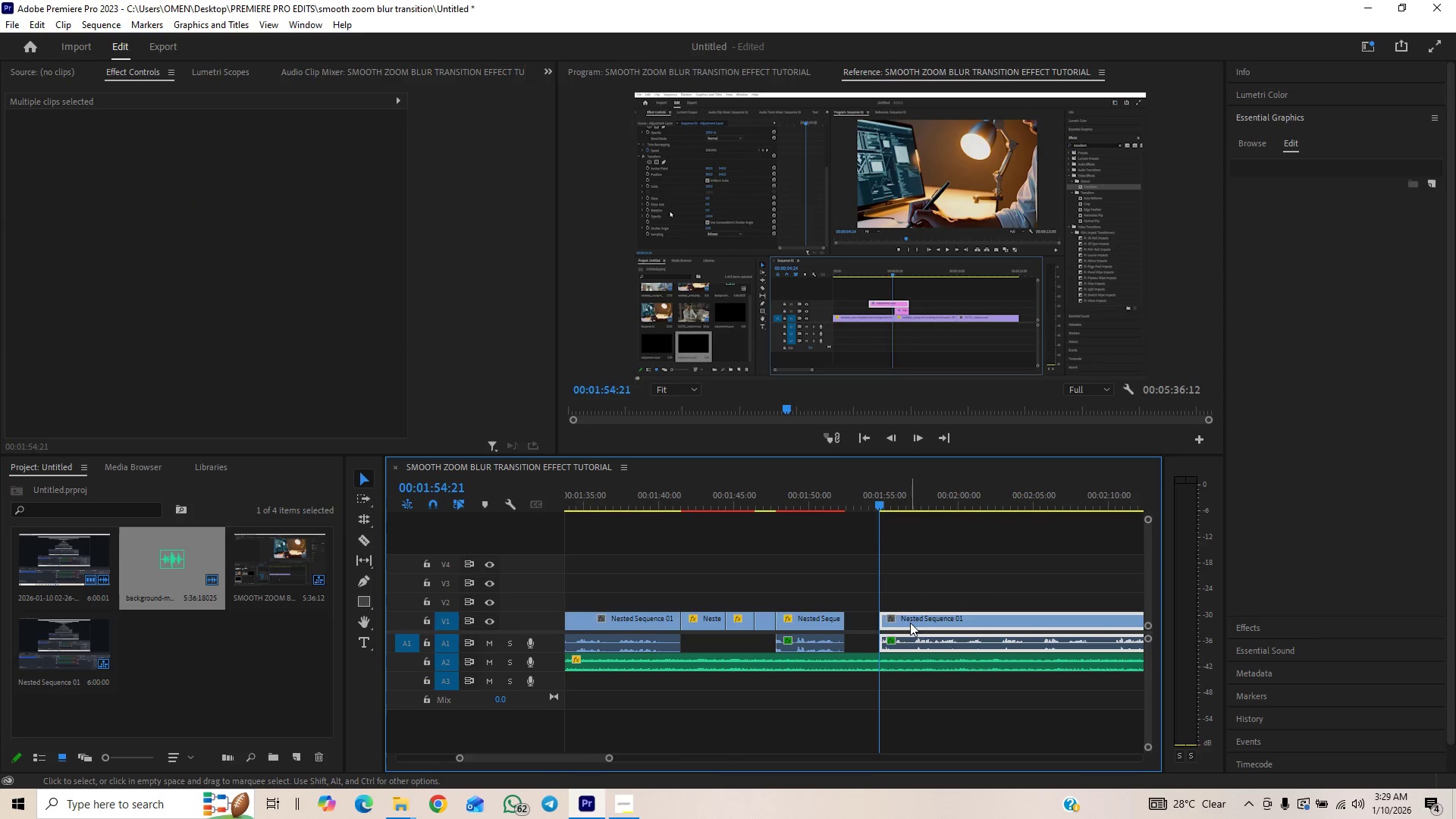 
left_click_drag(start_coordinate=[910, 623], to_coordinate=[883, 626])
 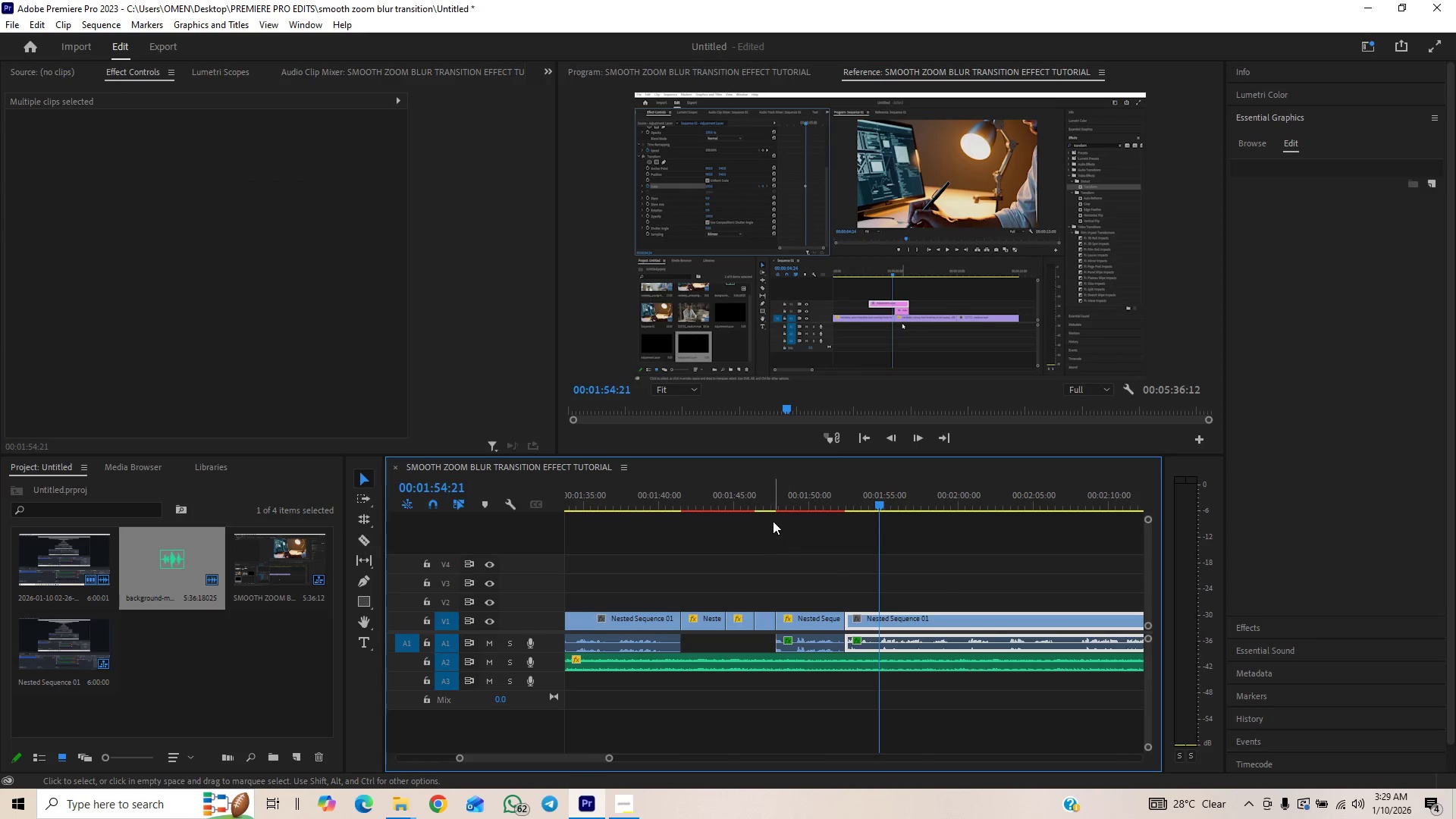 
left_click([765, 504])
 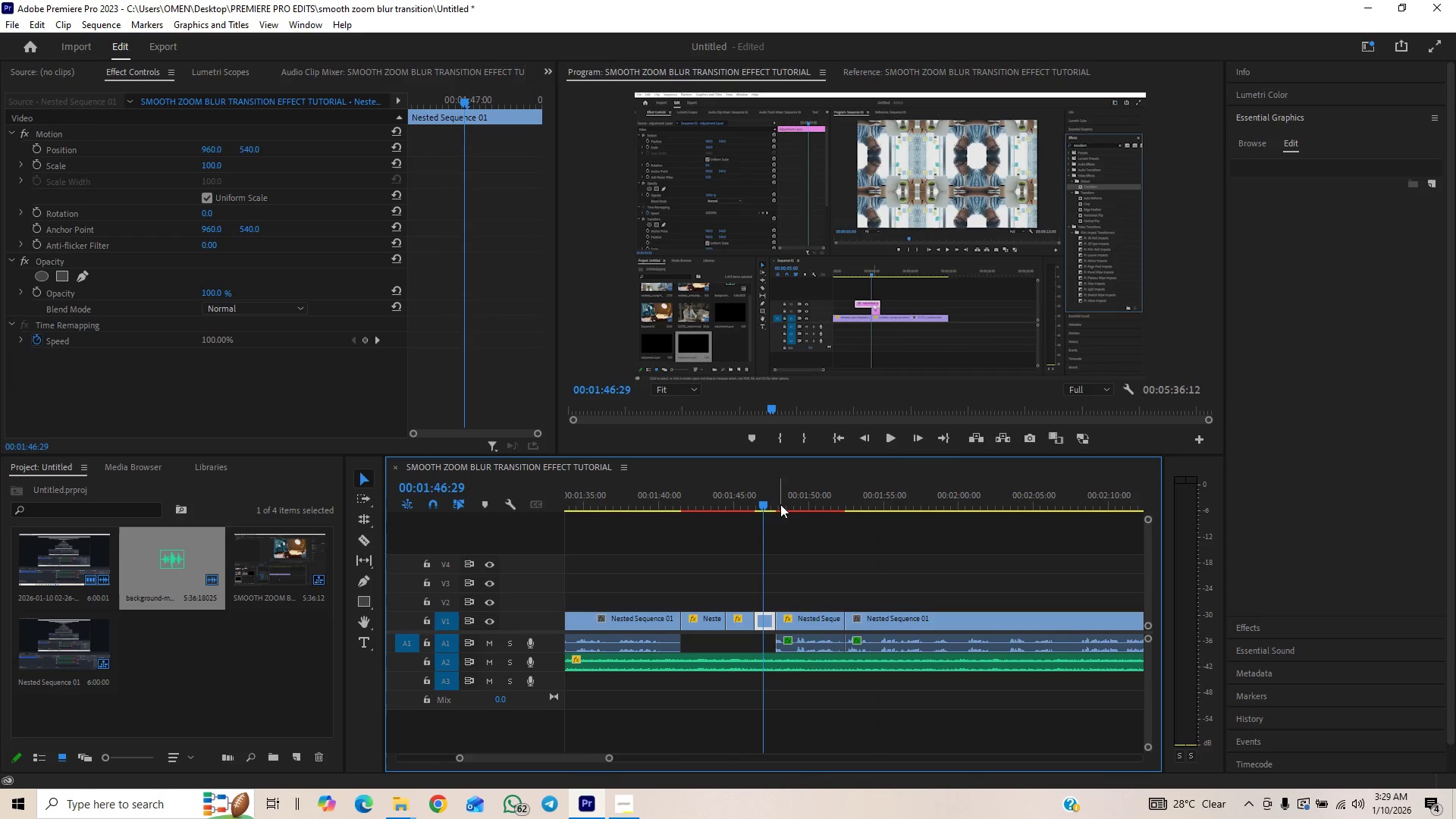 
key(Space)
 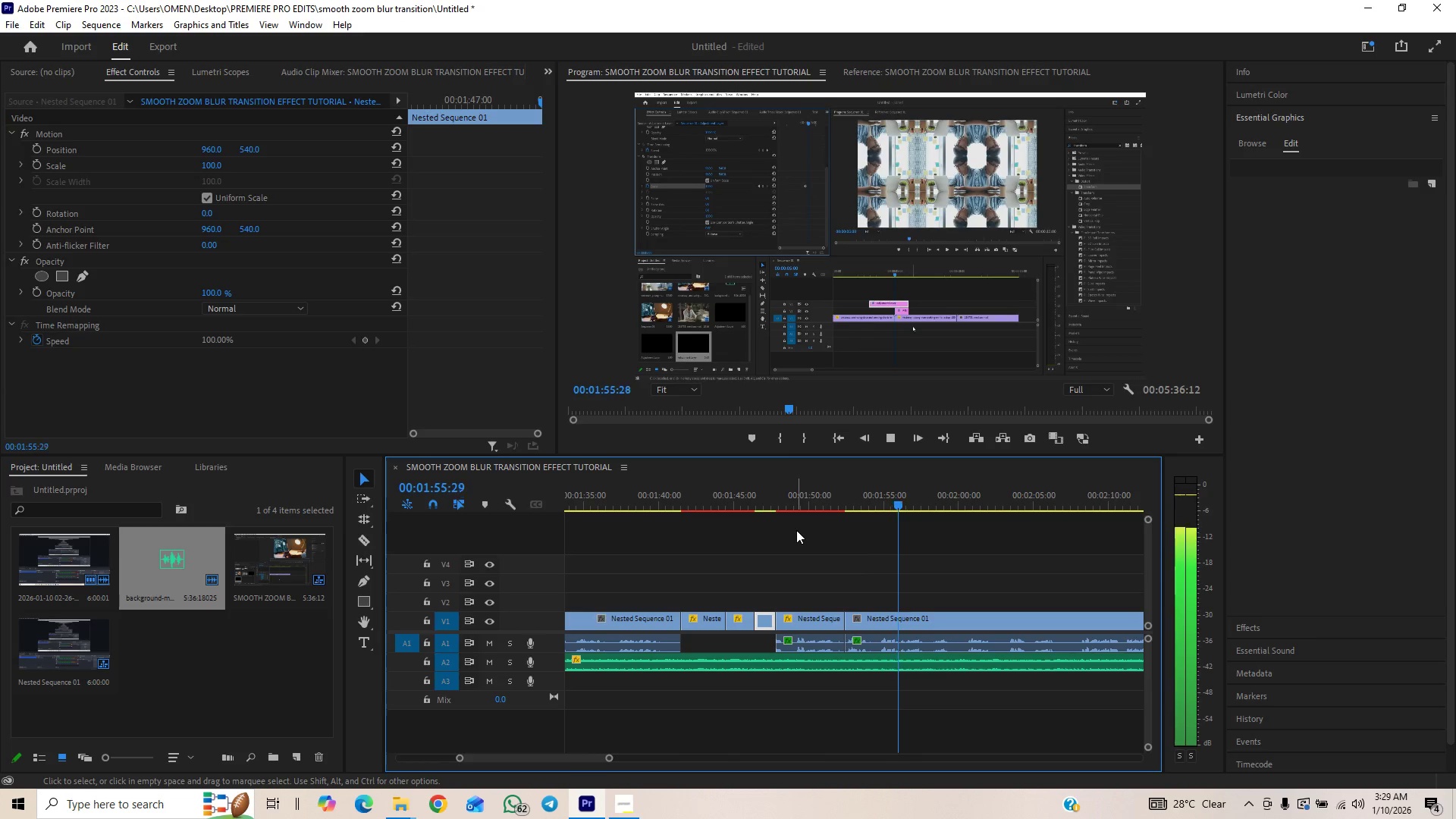 
wait(14.22)
 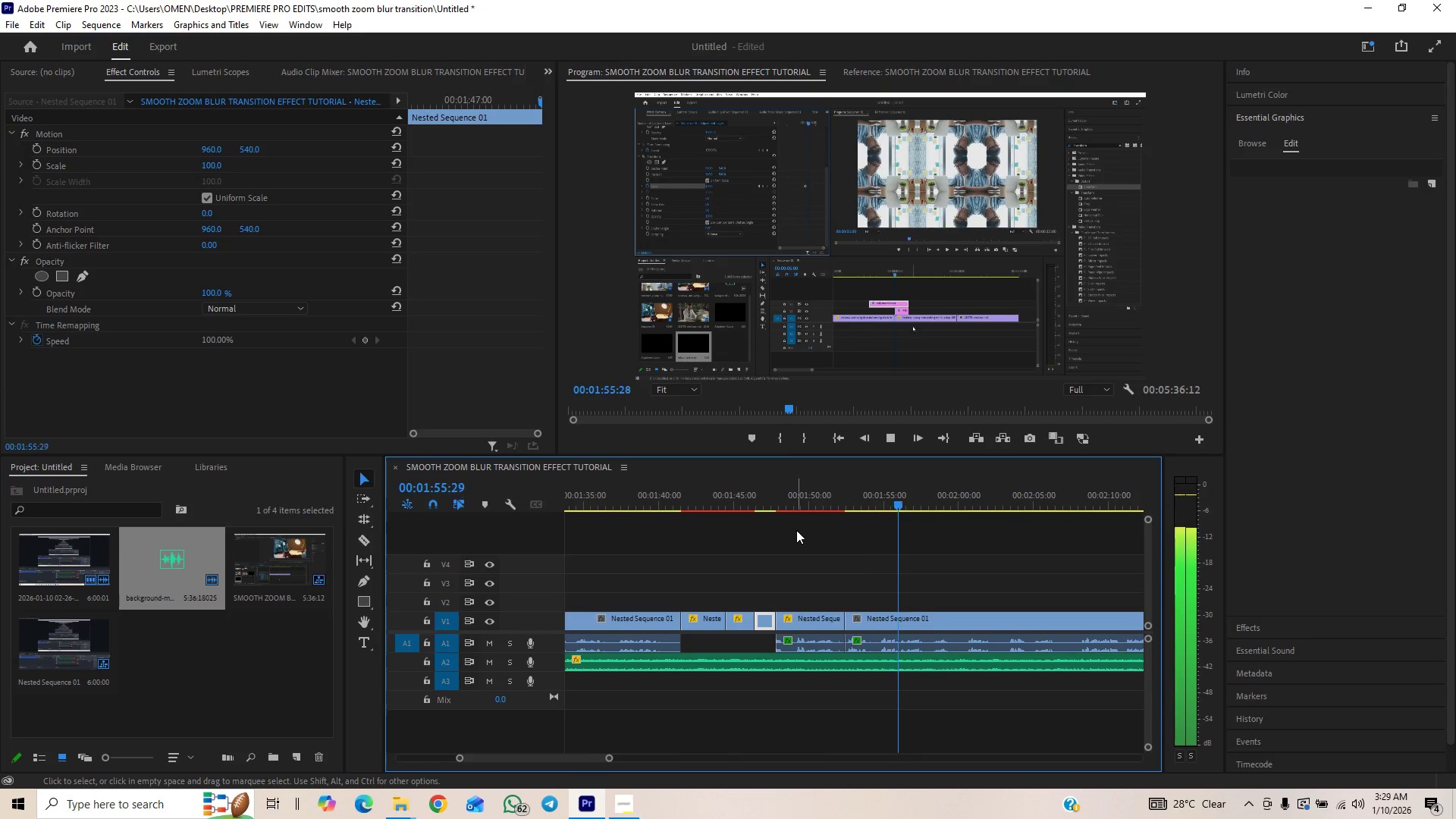 
key(Space)
 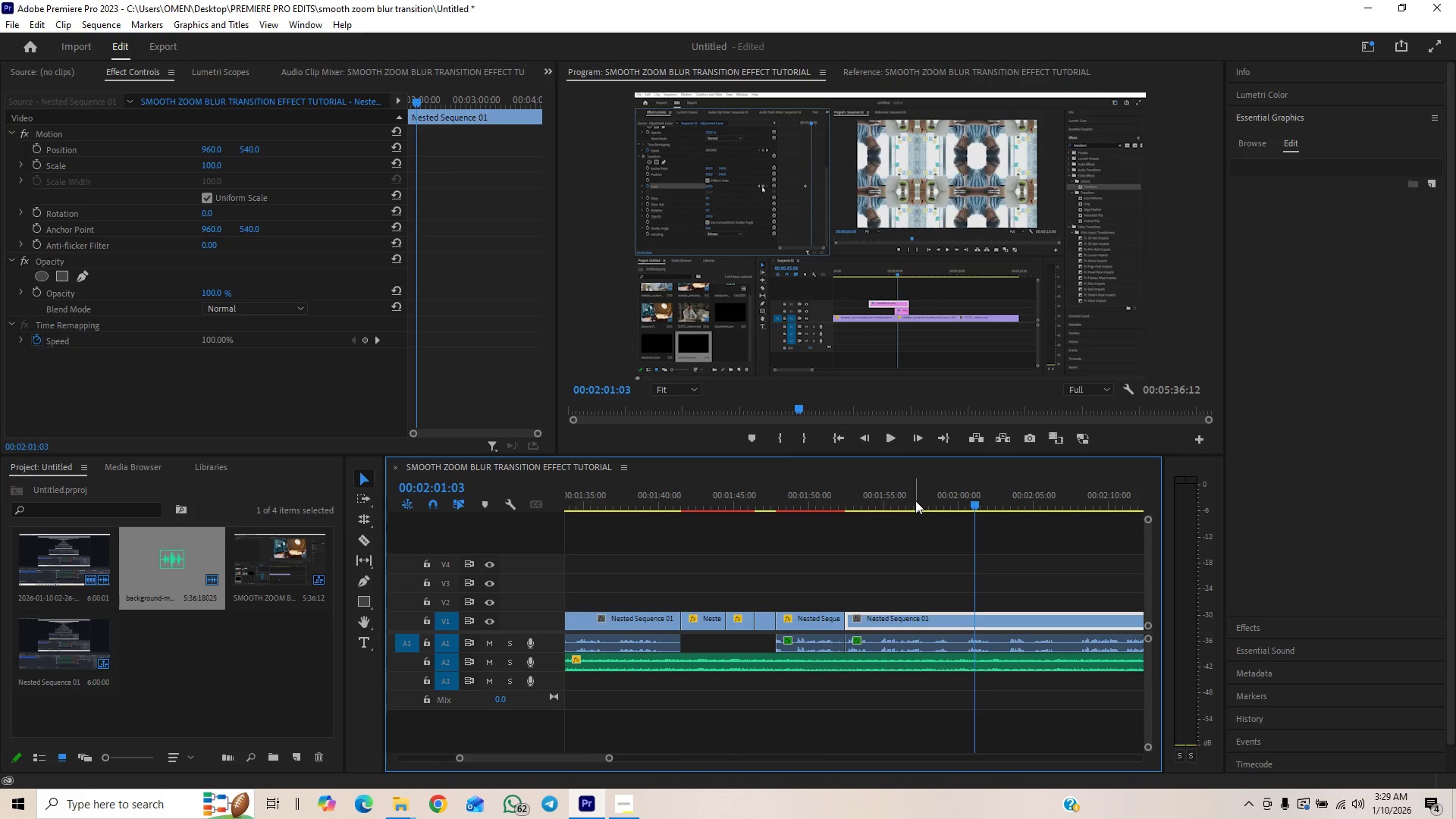 
left_click_drag(start_coordinate=[912, 500], to_coordinate=[896, 513])
 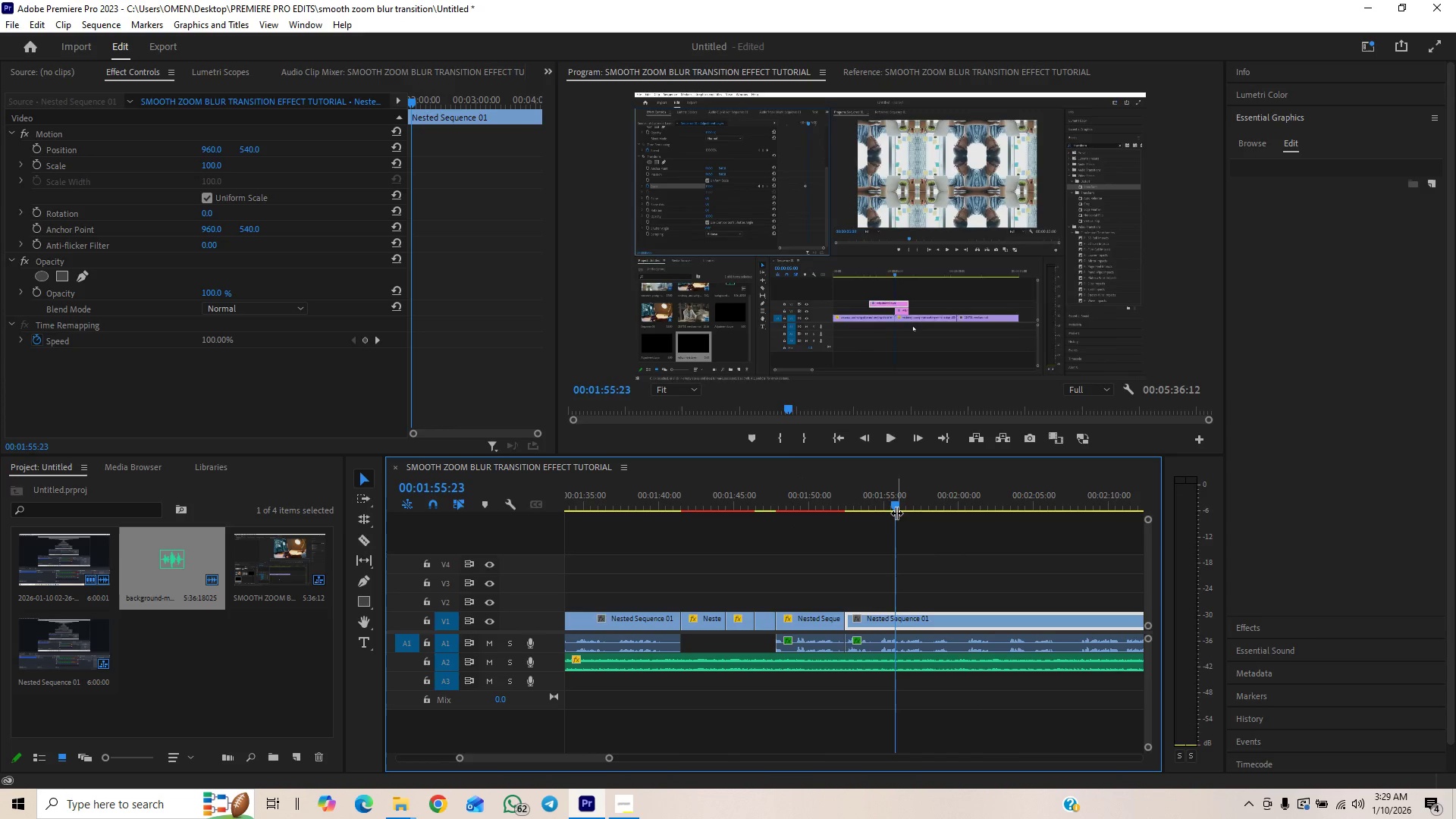 
key(Space)
 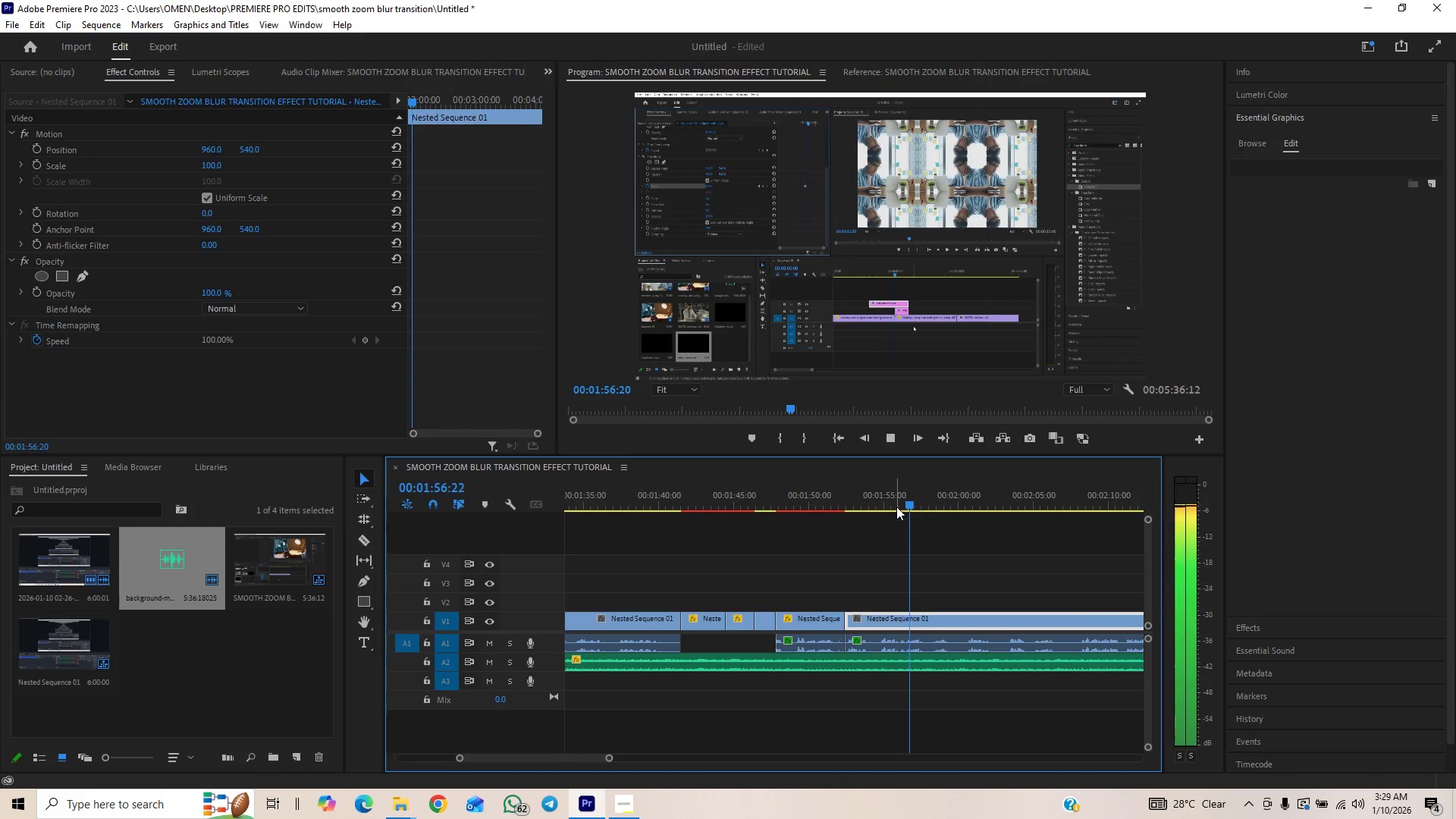 
left_click_drag(start_coordinate=[896, 501], to_coordinate=[903, 503])
 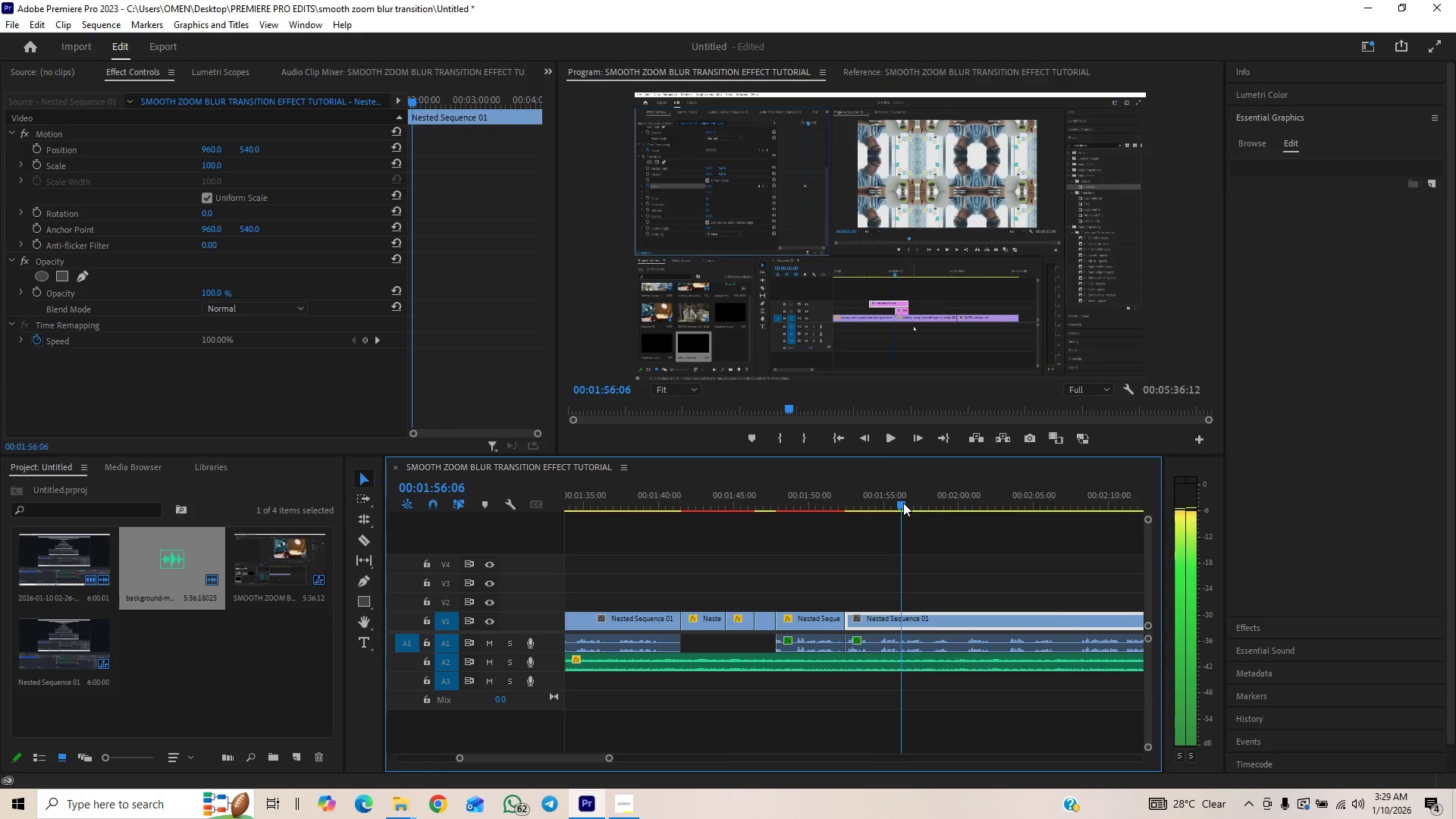 
key(Space)
 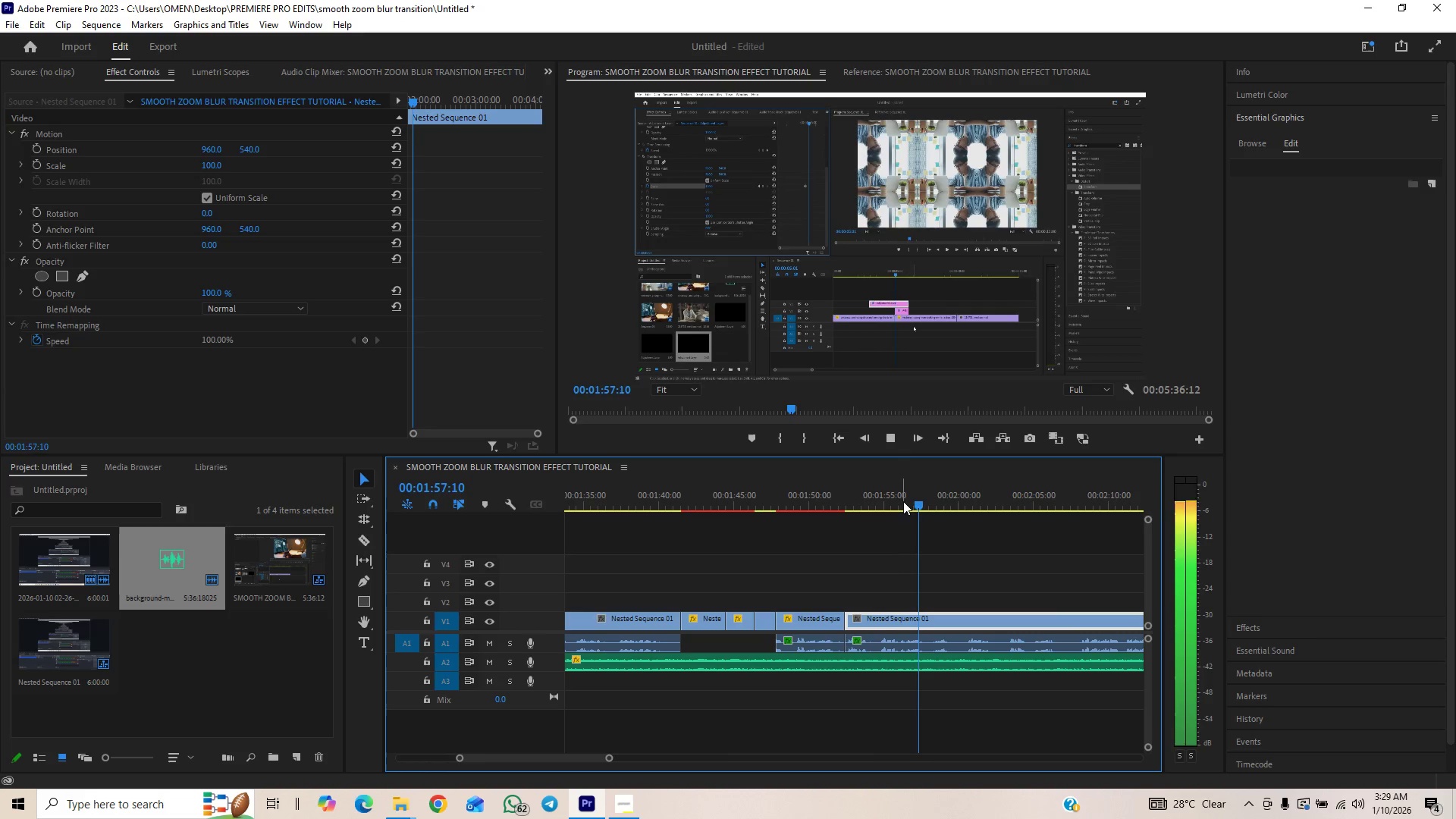 
left_click_drag(start_coordinate=[903, 501], to_coordinate=[880, 515])
 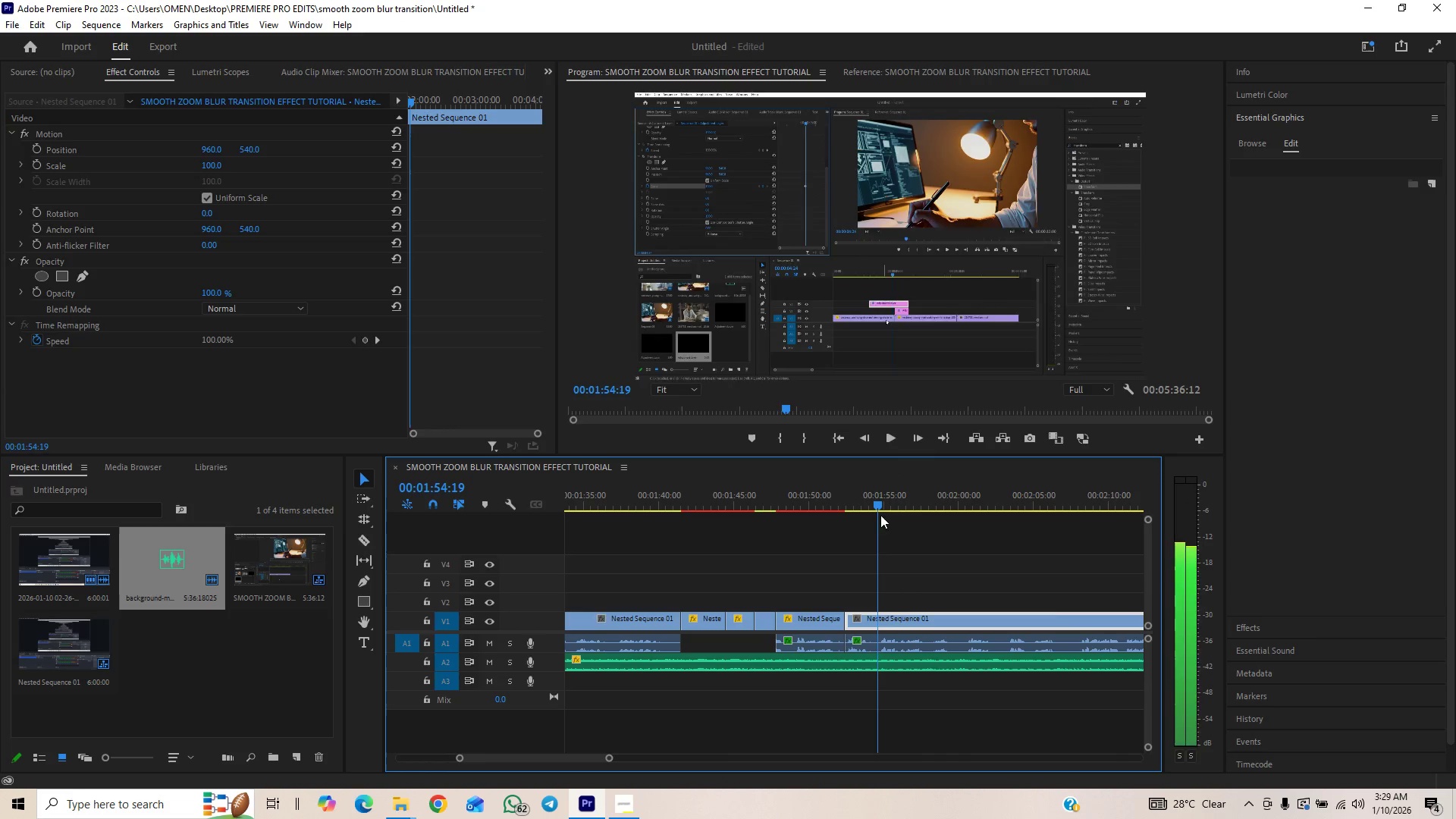 
key(Space)
 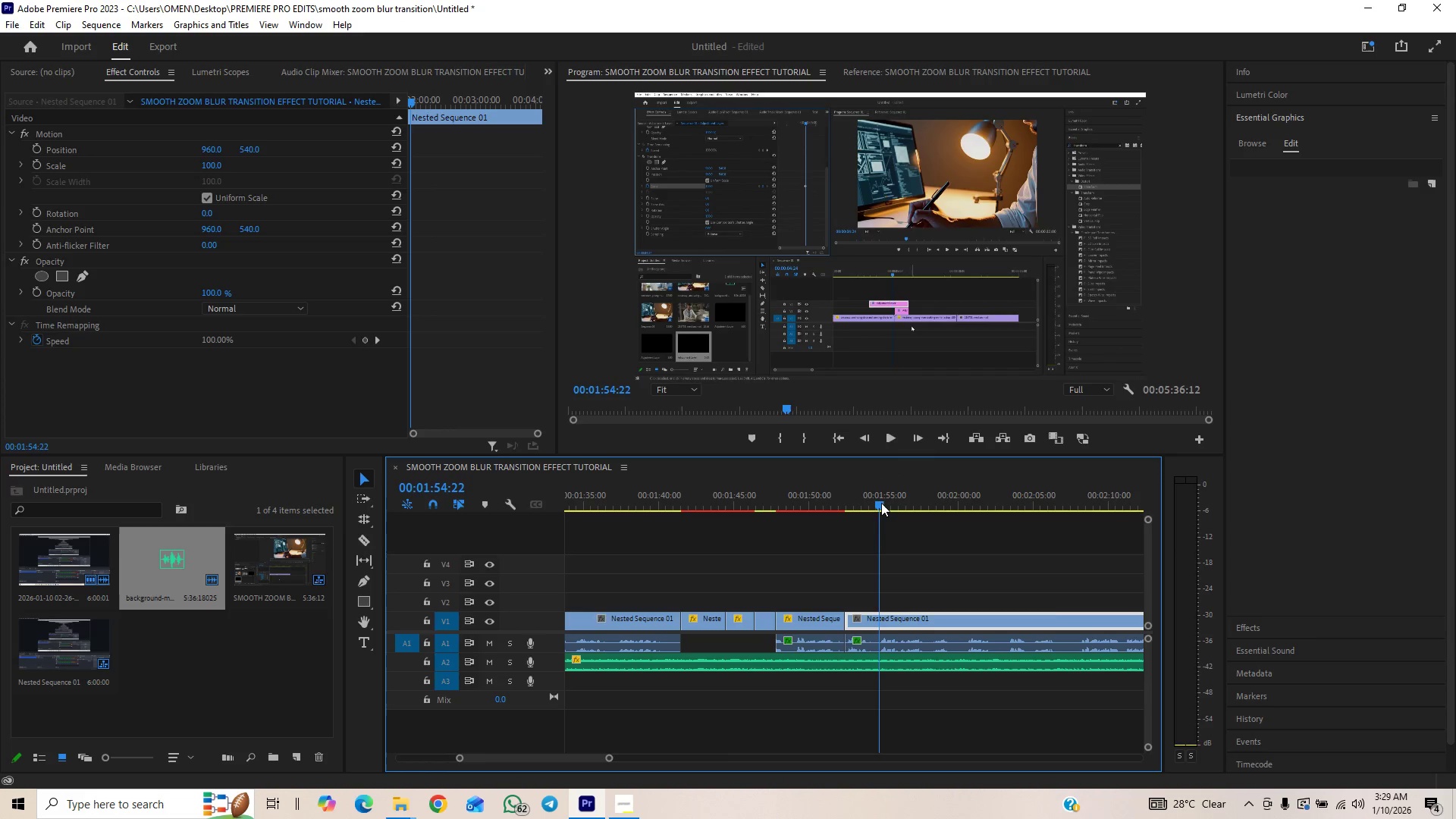 
left_click([881, 503])
 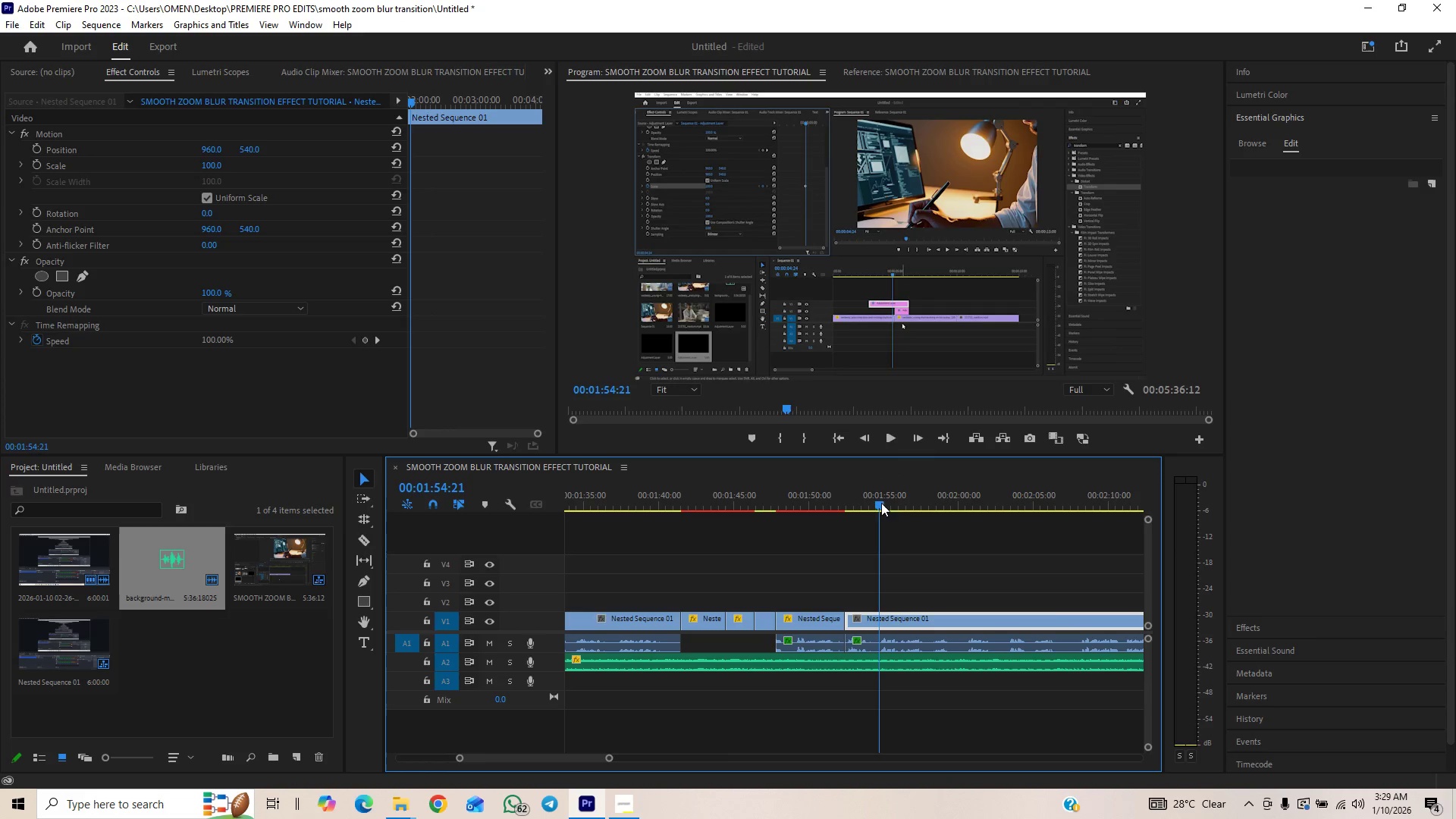 
key(C)
 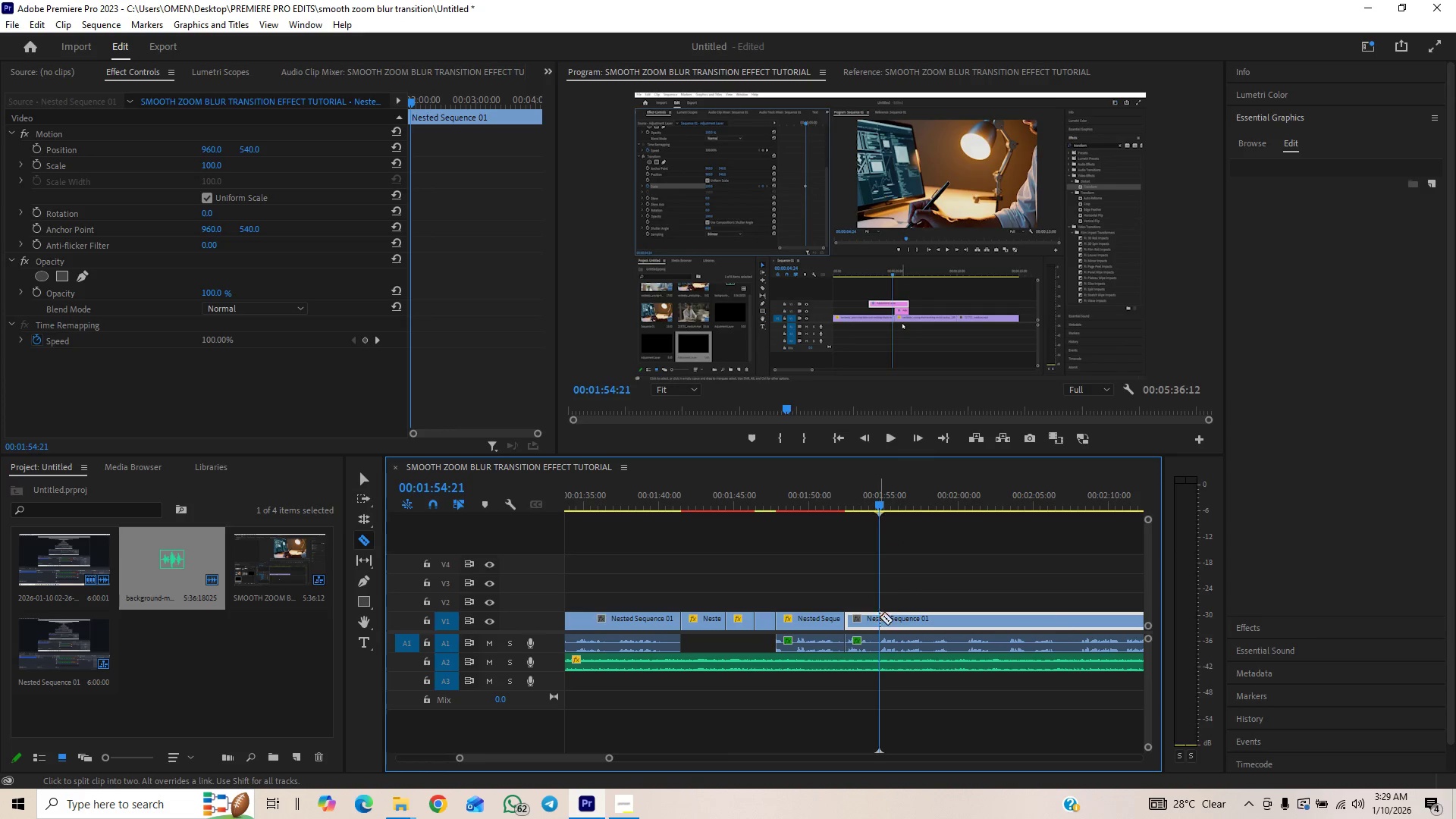 
key(Space)
 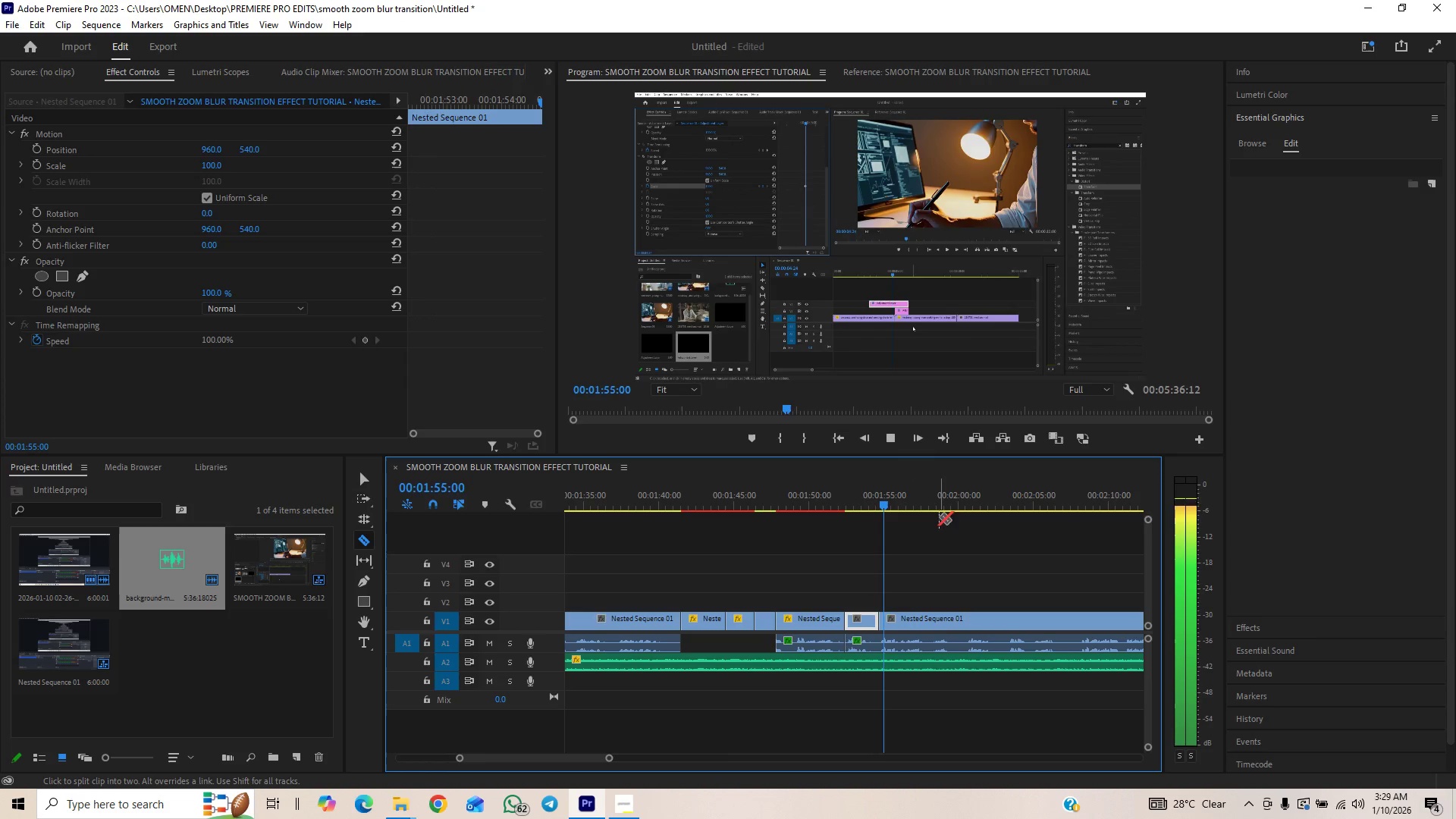 
left_click([943, 503])
 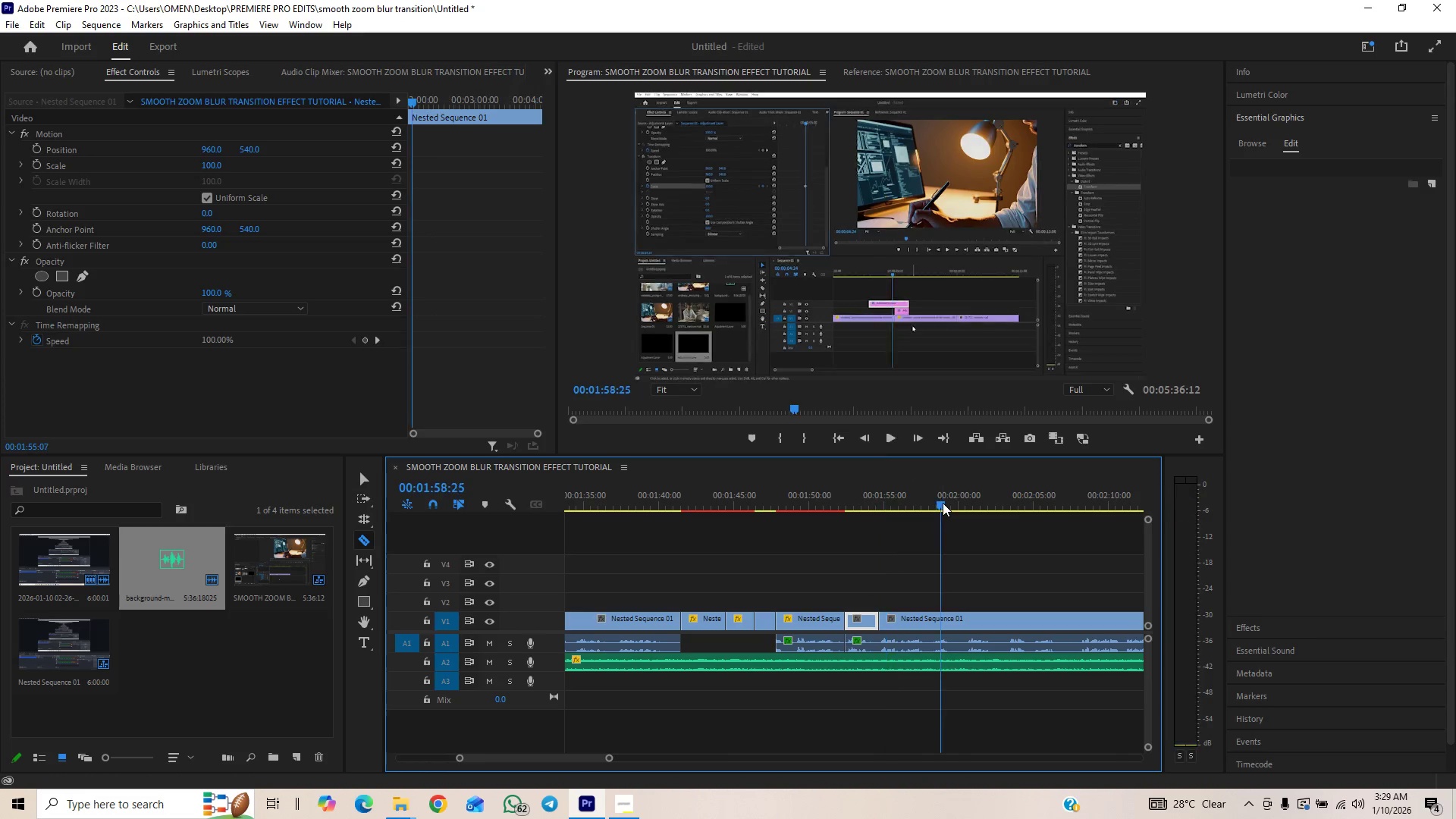 
key(Space)
 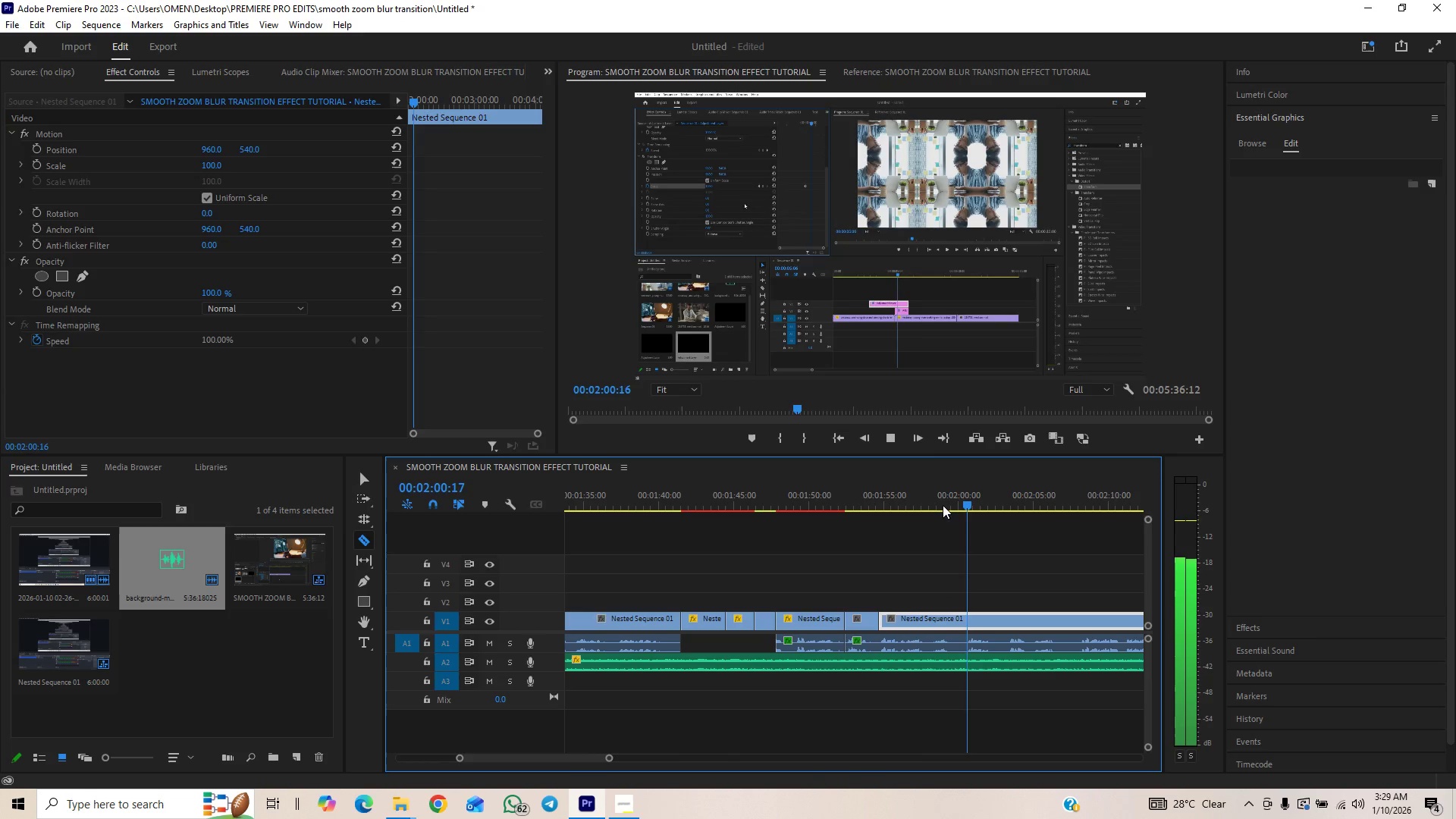 
left_click_drag(start_coordinate=[949, 500], to_coordinate=[962, 499])
 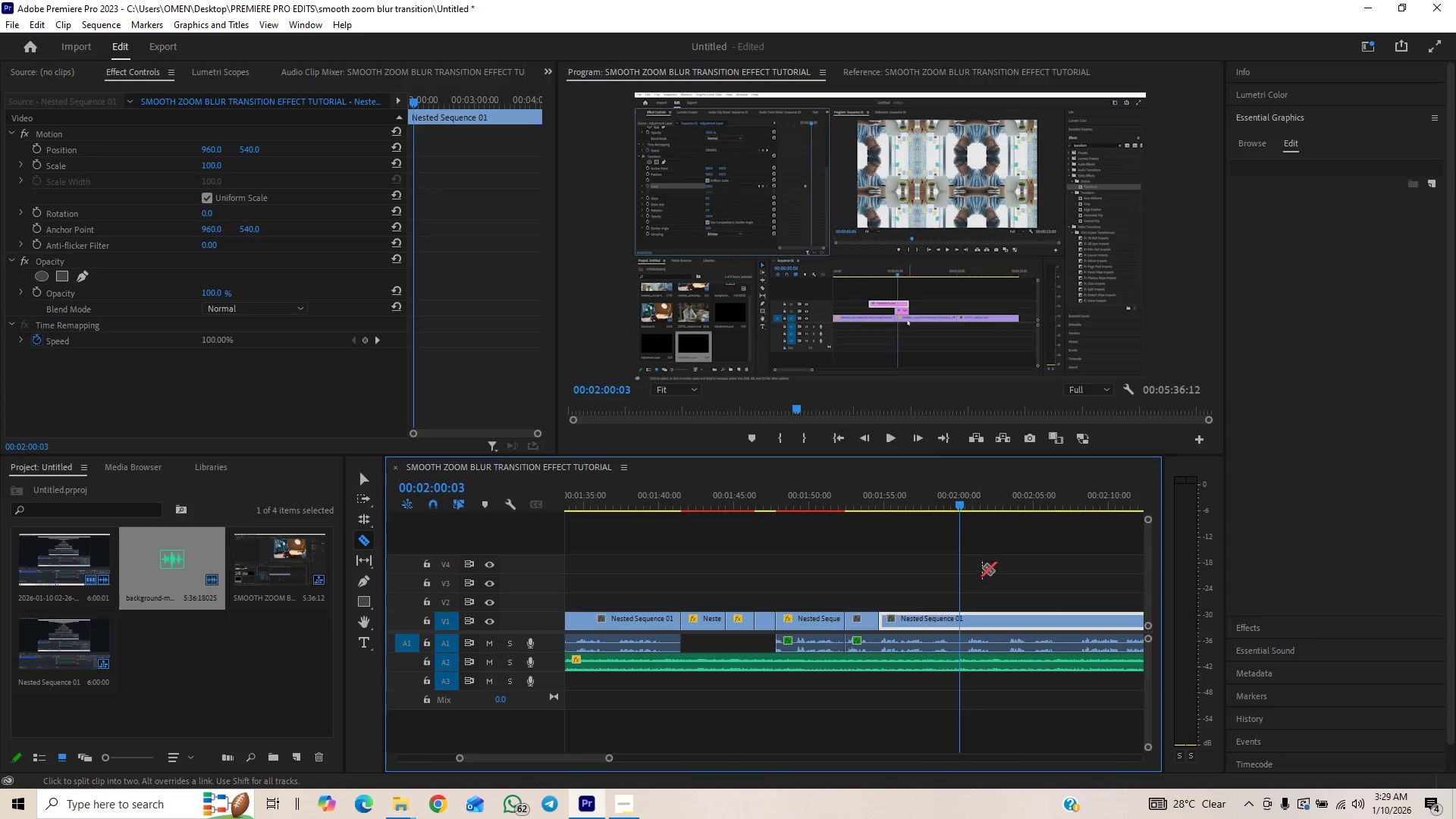 
key(C)
 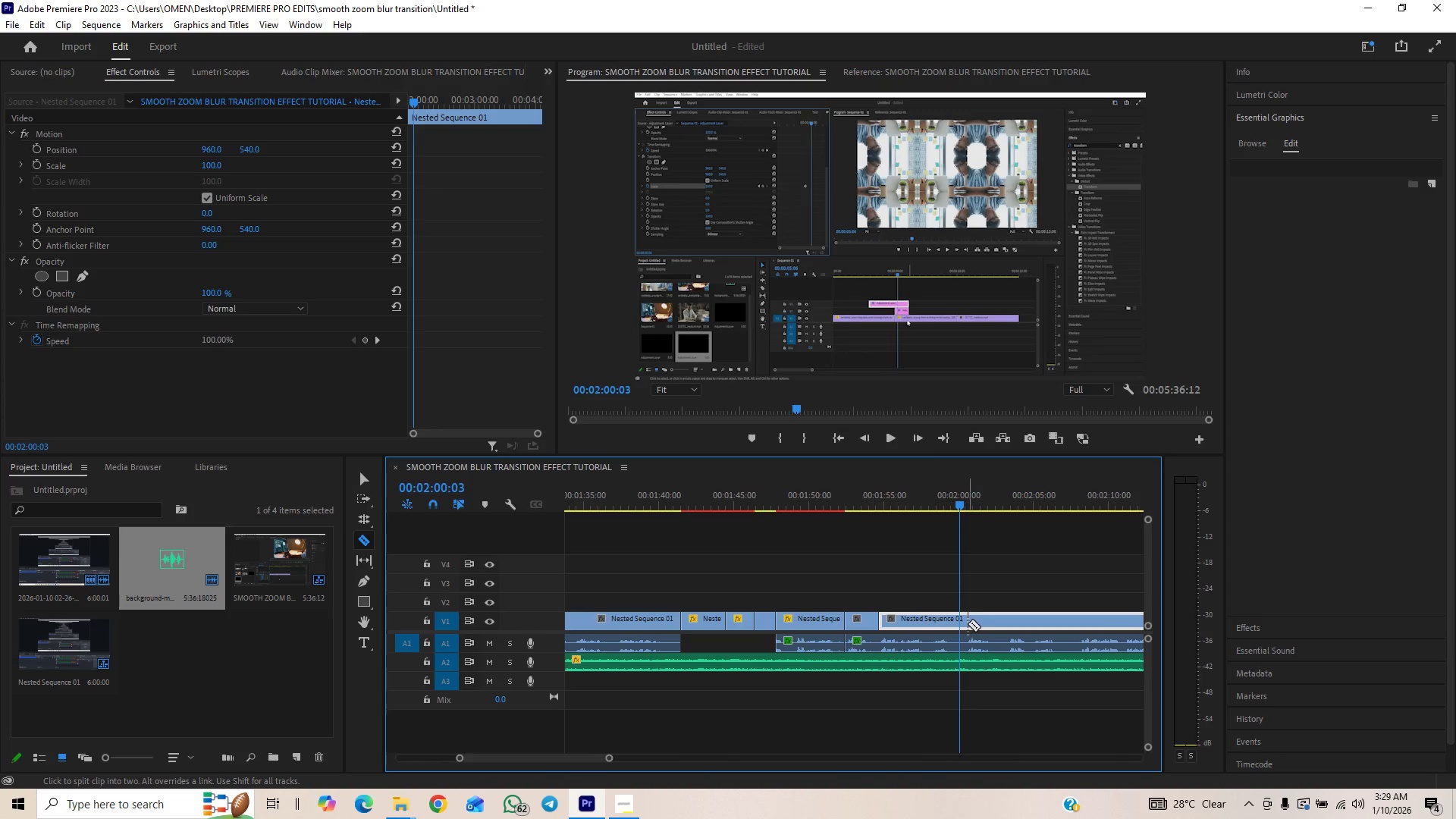 
left_click([960, 625])
 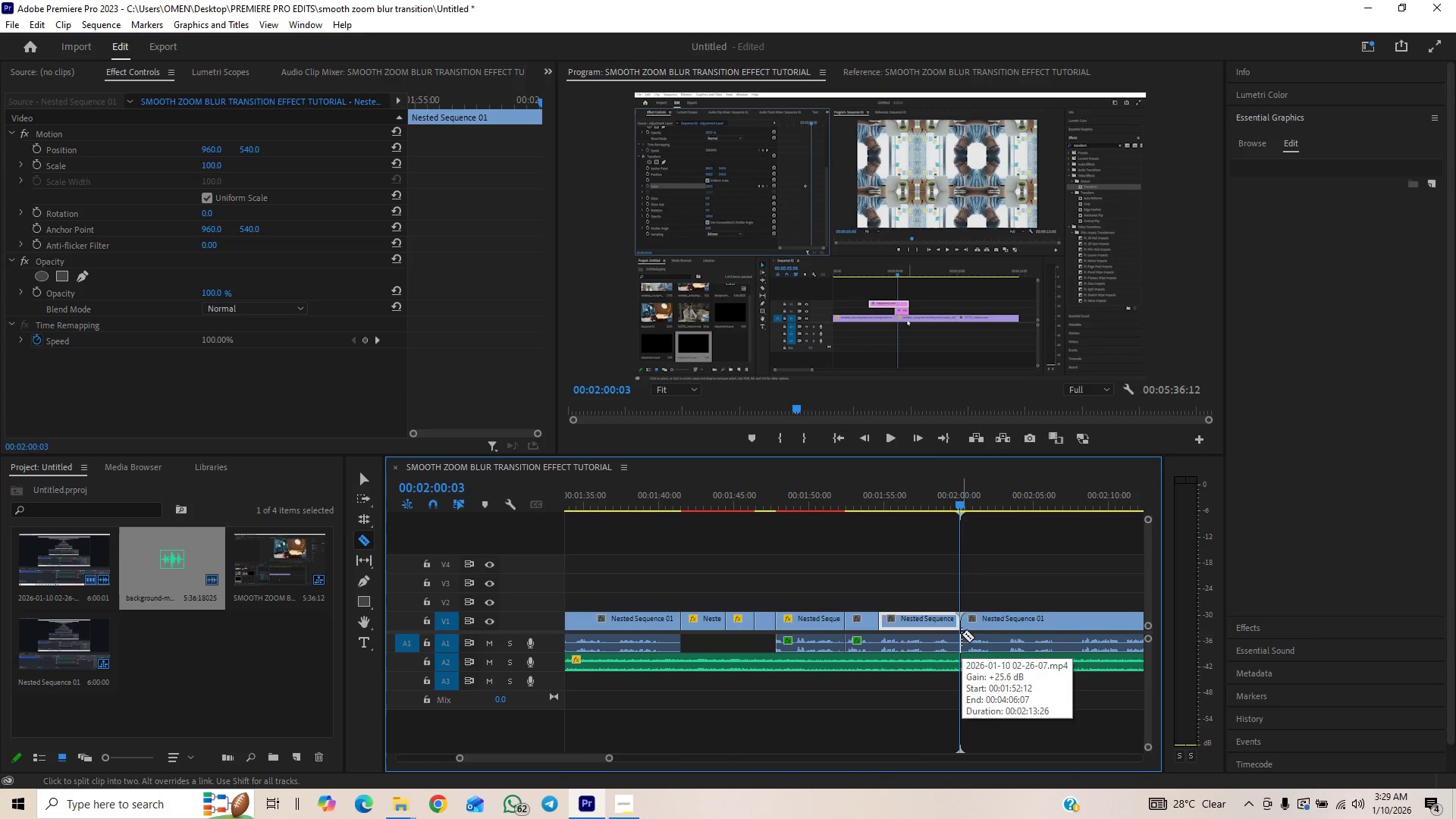 
wait(6.05)
 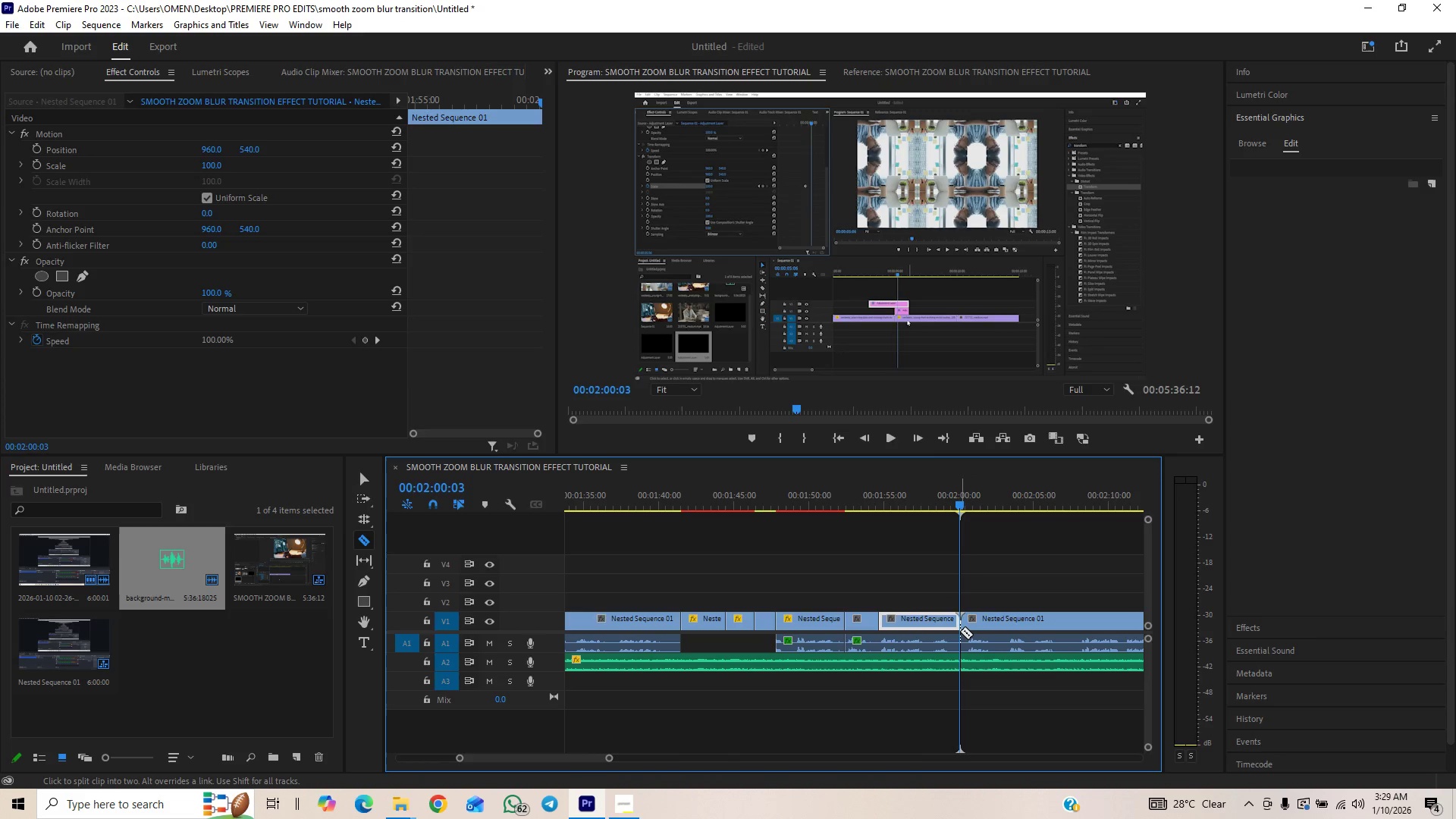 
left_click([962, 640])
 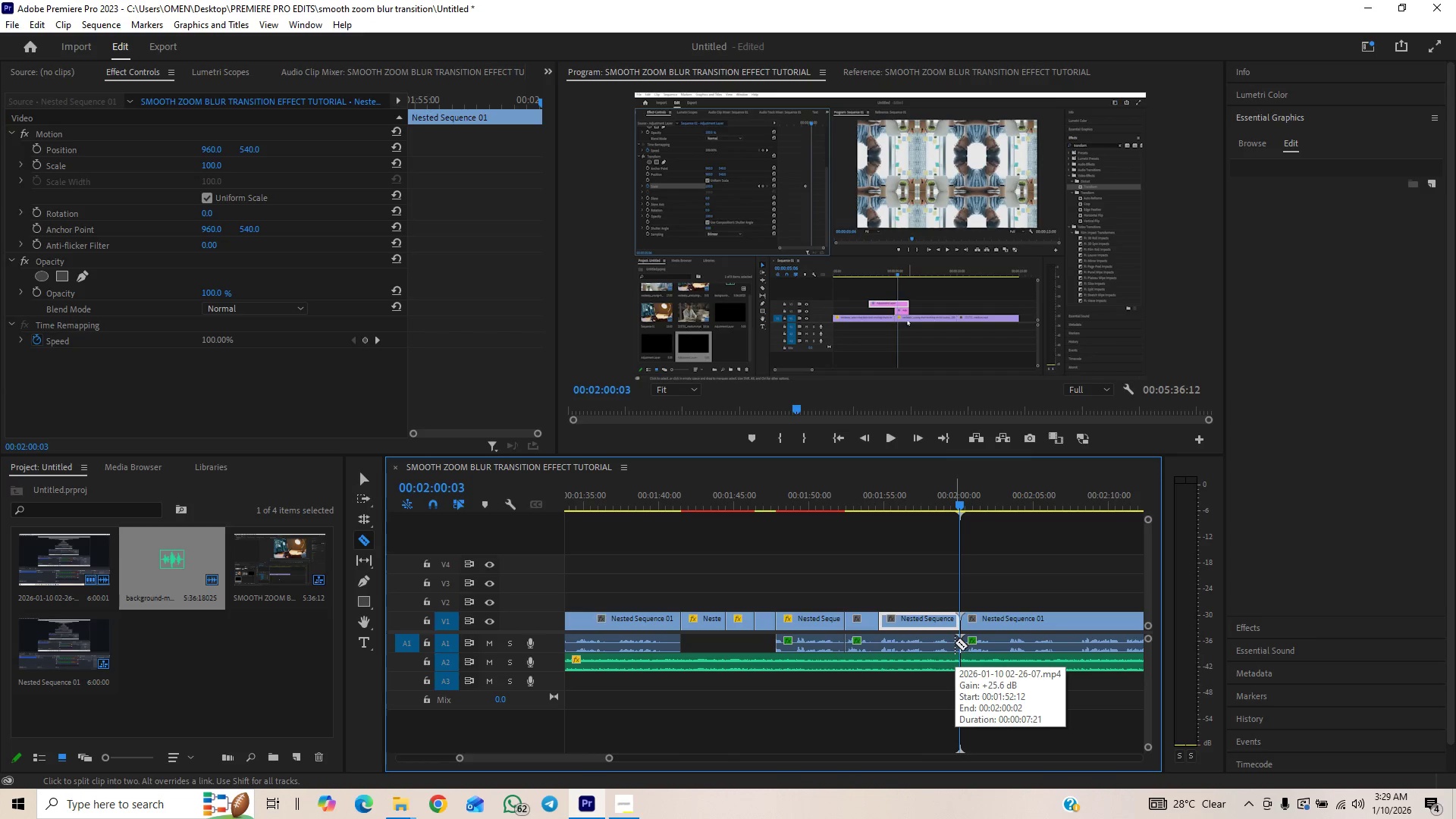 
left_click([957, 636])
 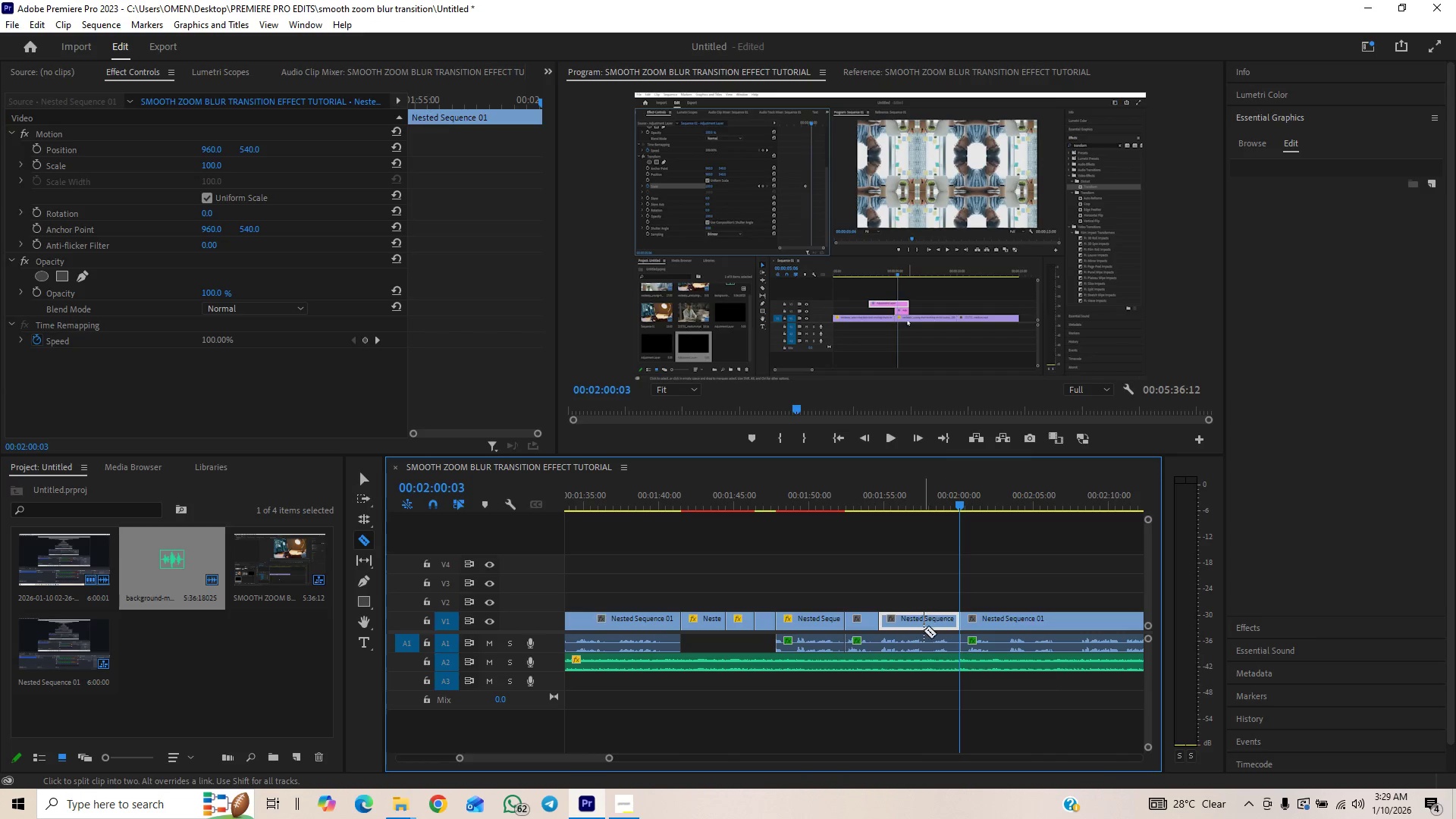 
right_click([927, 624])
 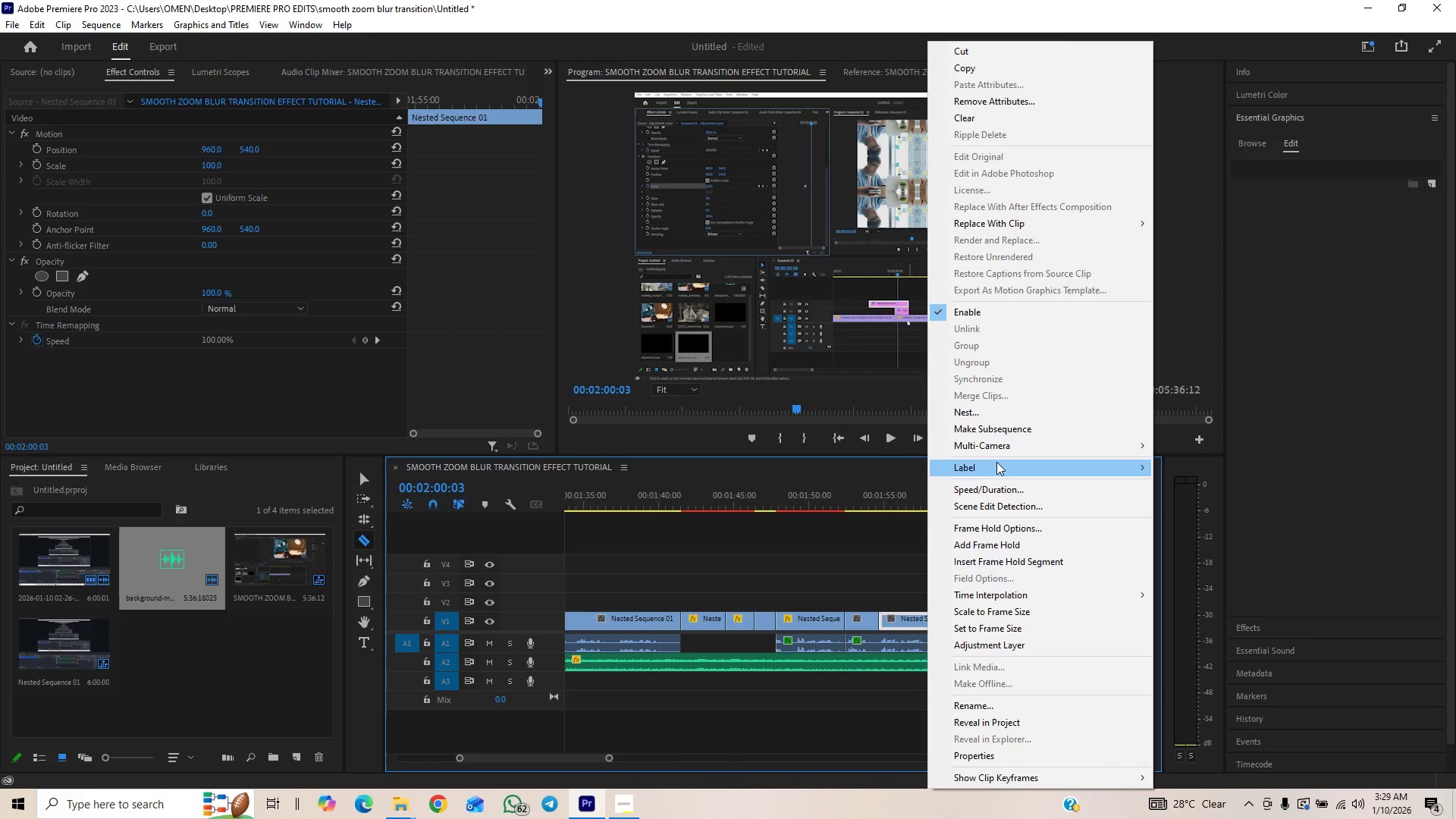 
left_click([997, 487])
 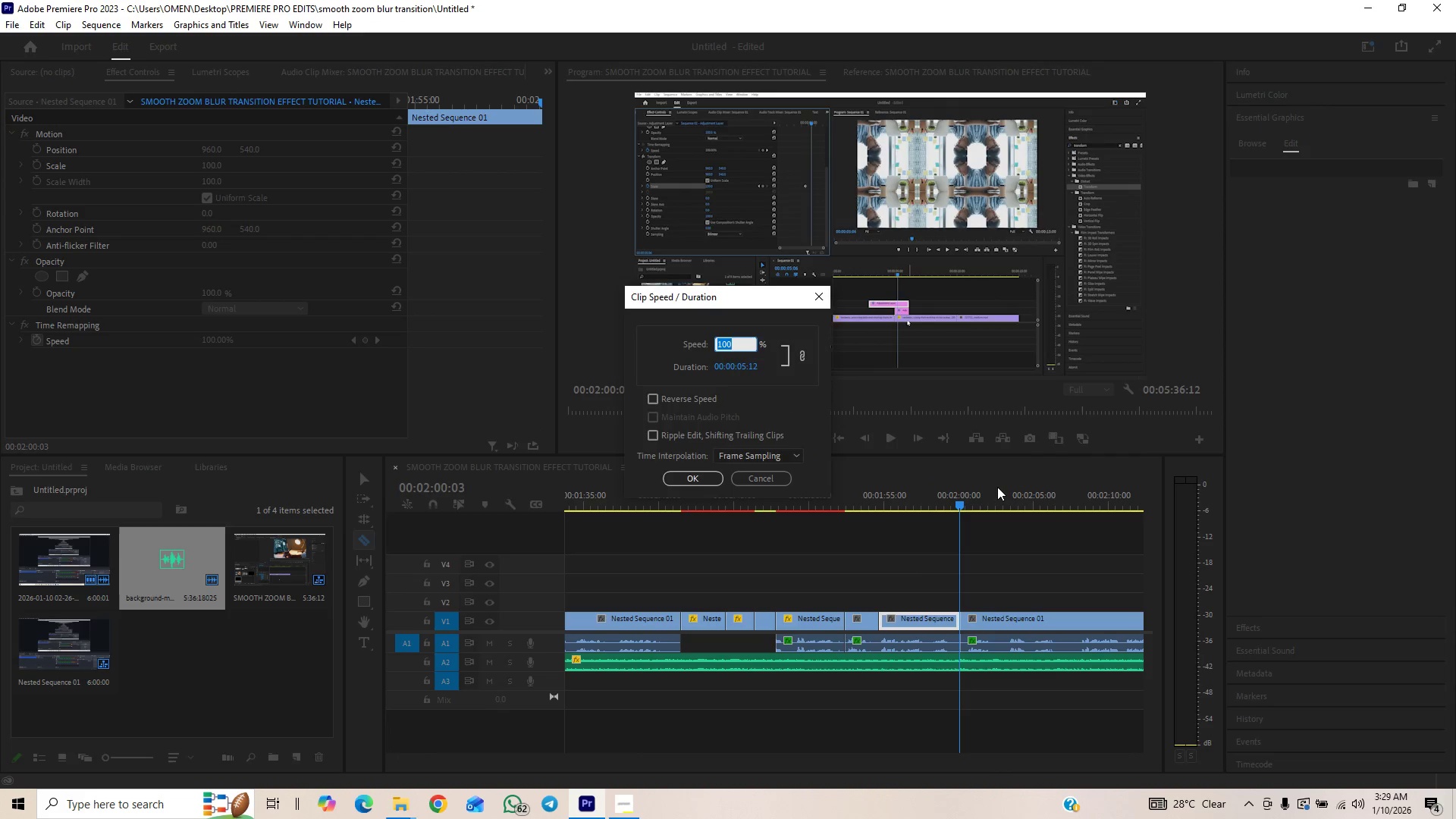 
type(150)
 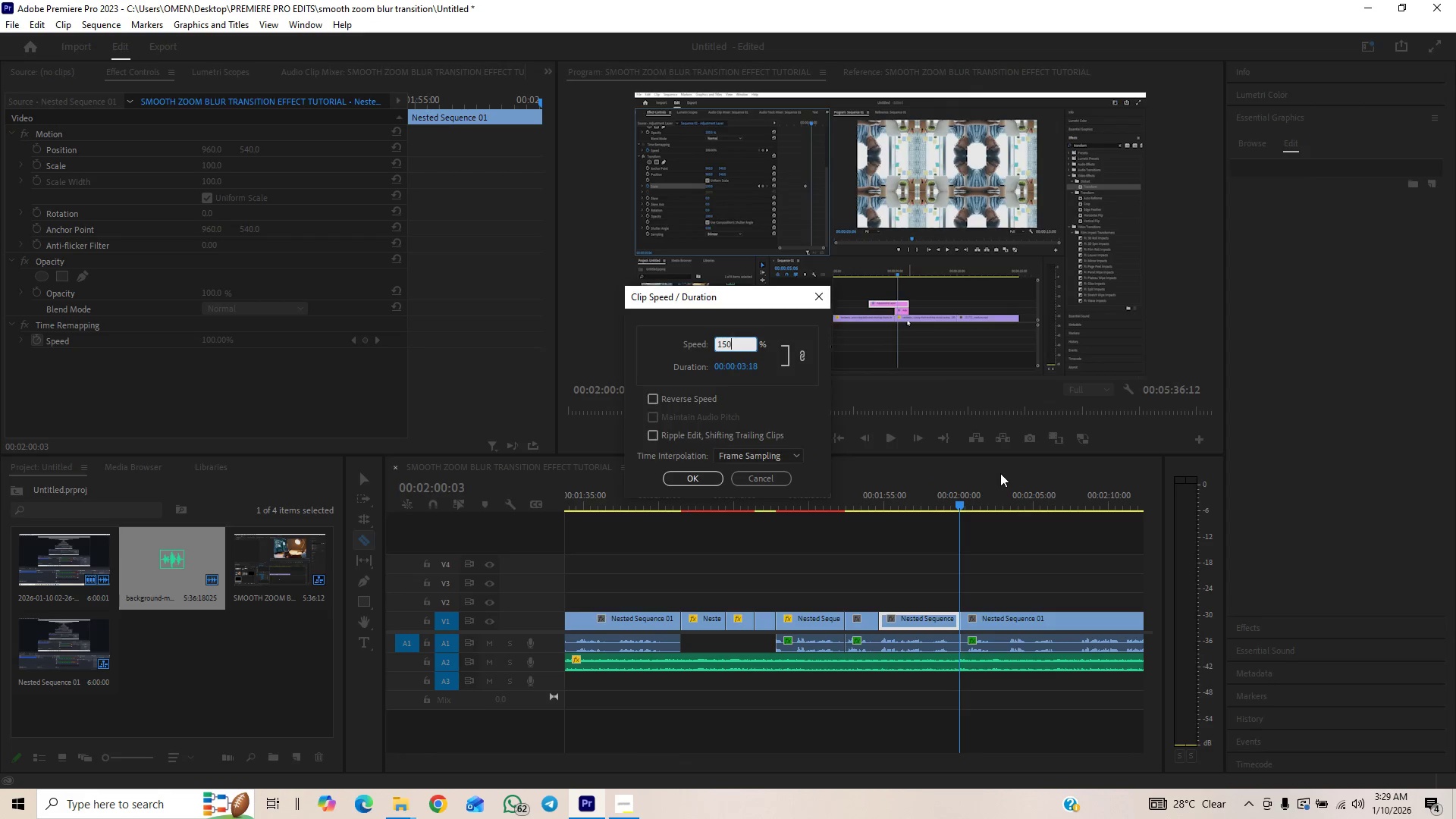 
key(Enter)
 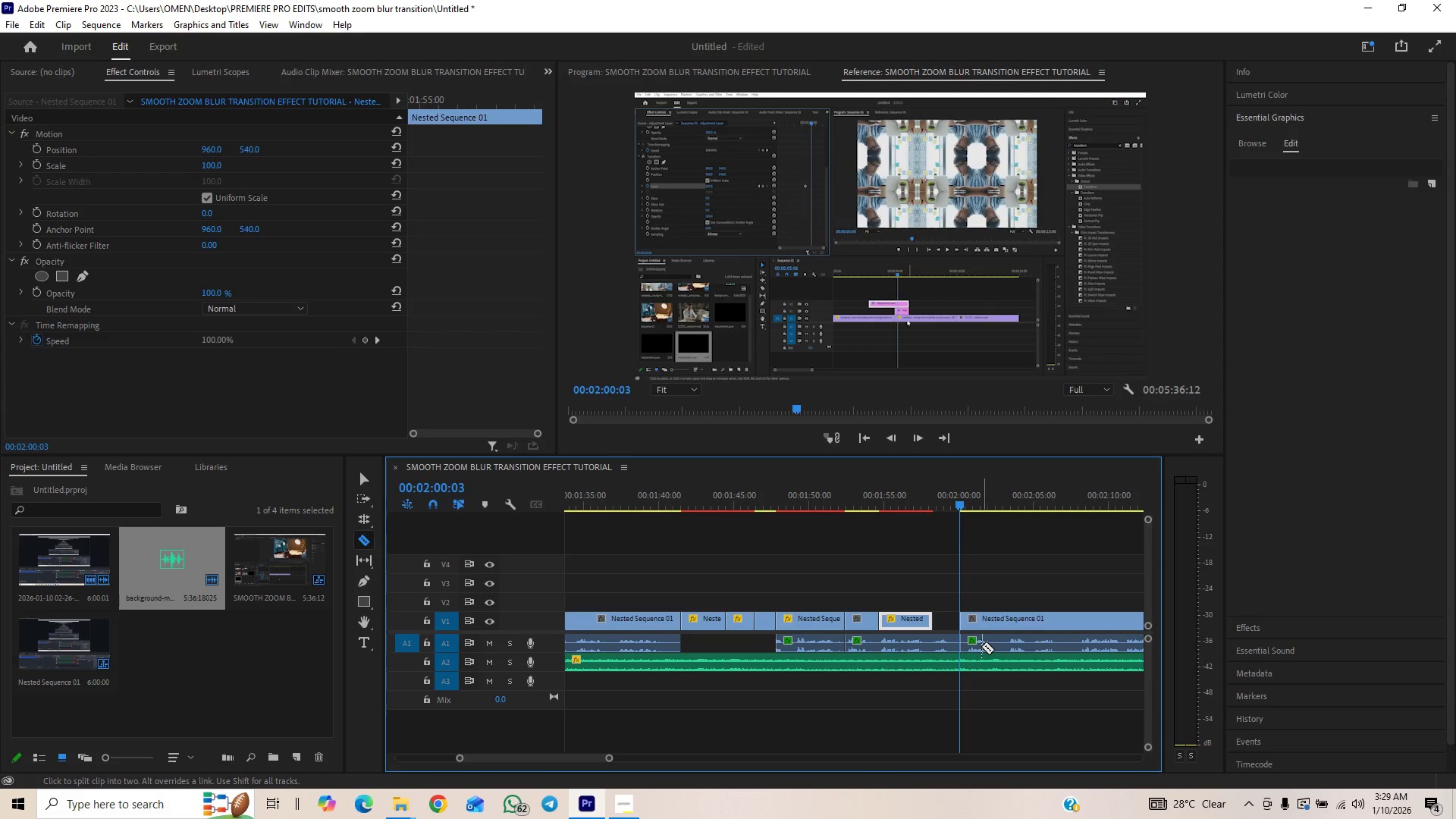 
key(V)
 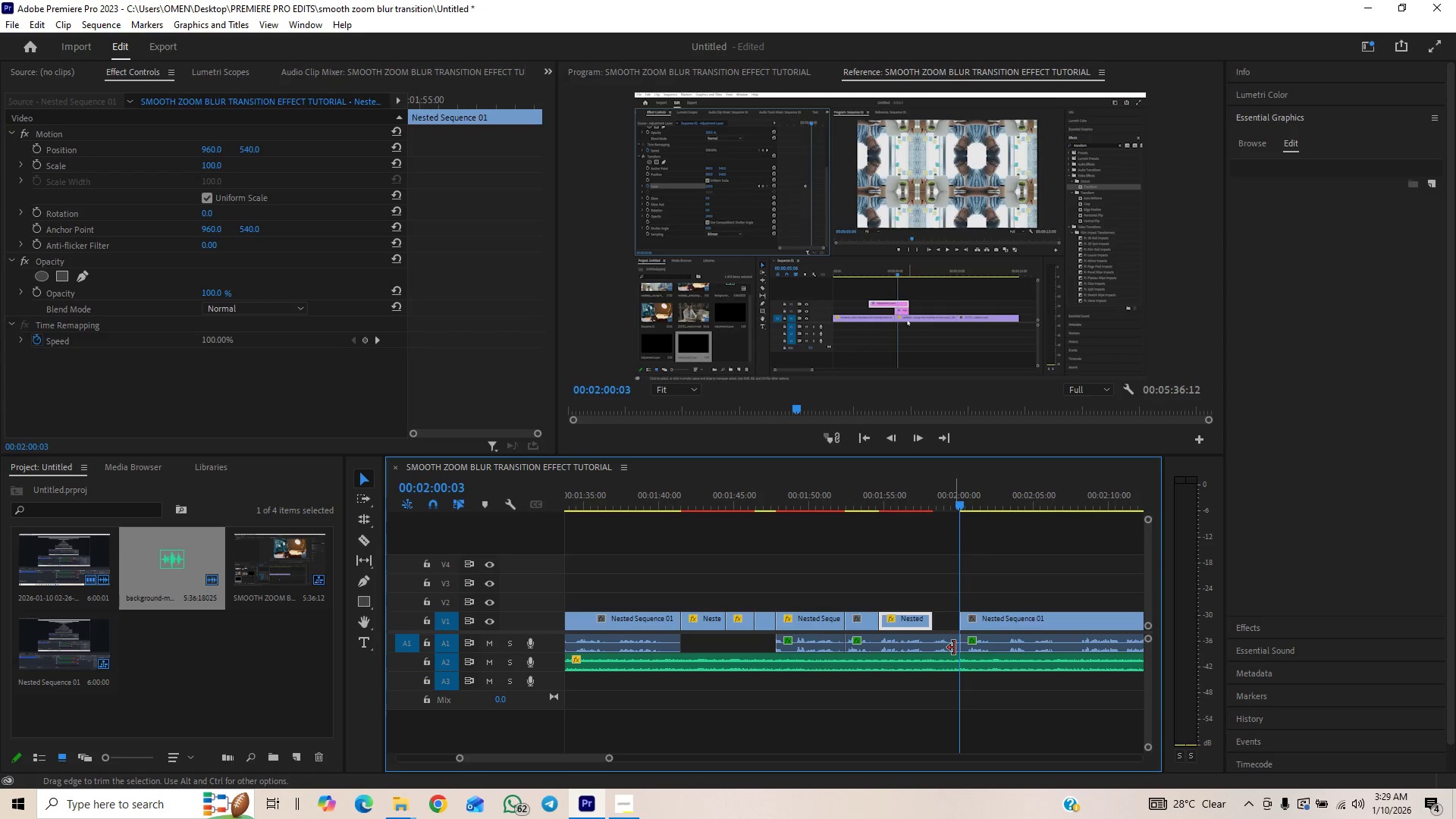 
left_click_drag(start_coordinate=[954, 648], to_coordinate=[932, 656])
 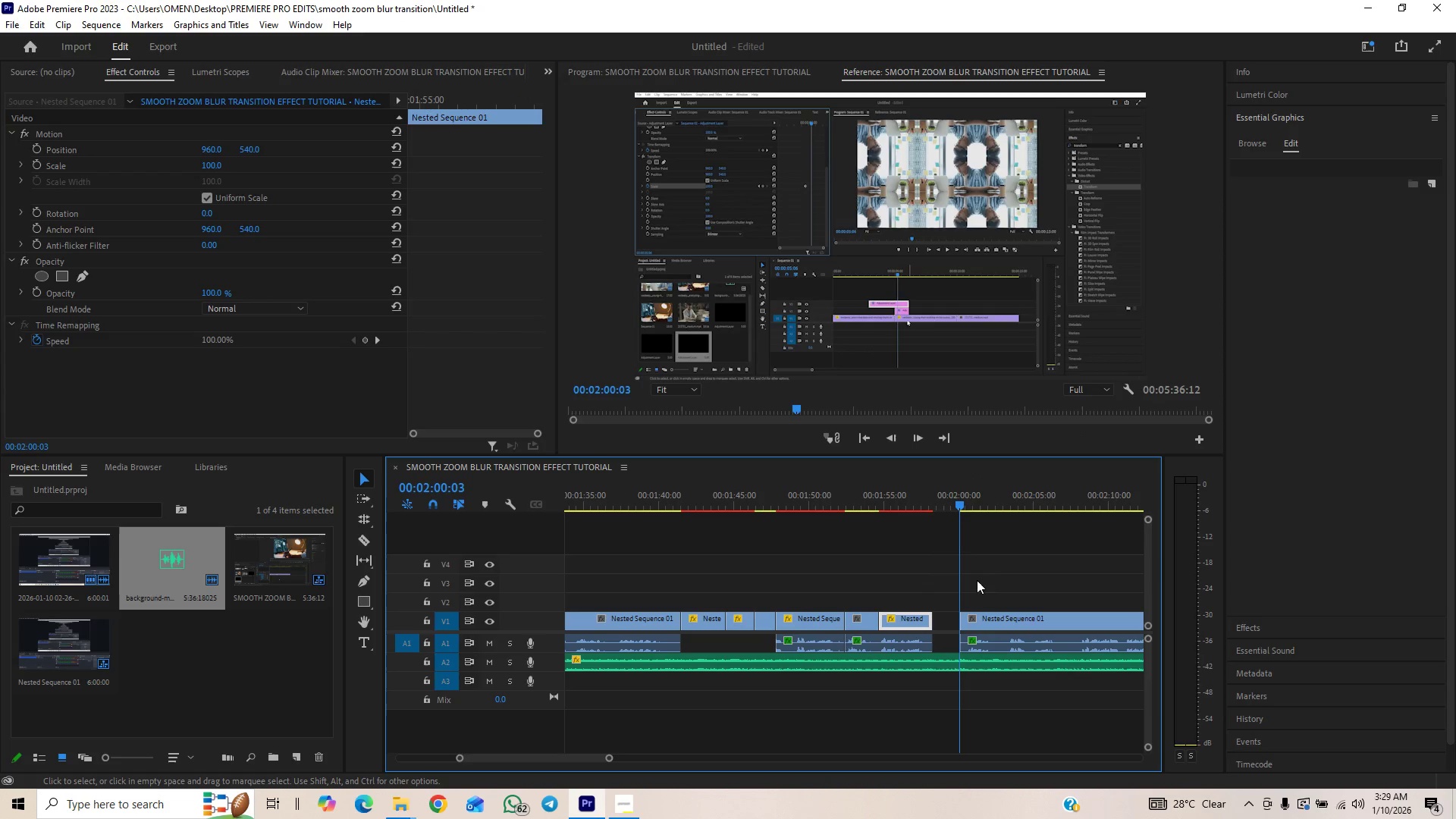 
left_click_drag(start_coordinate=[990, 572], to_coordinate=[988, 649])
 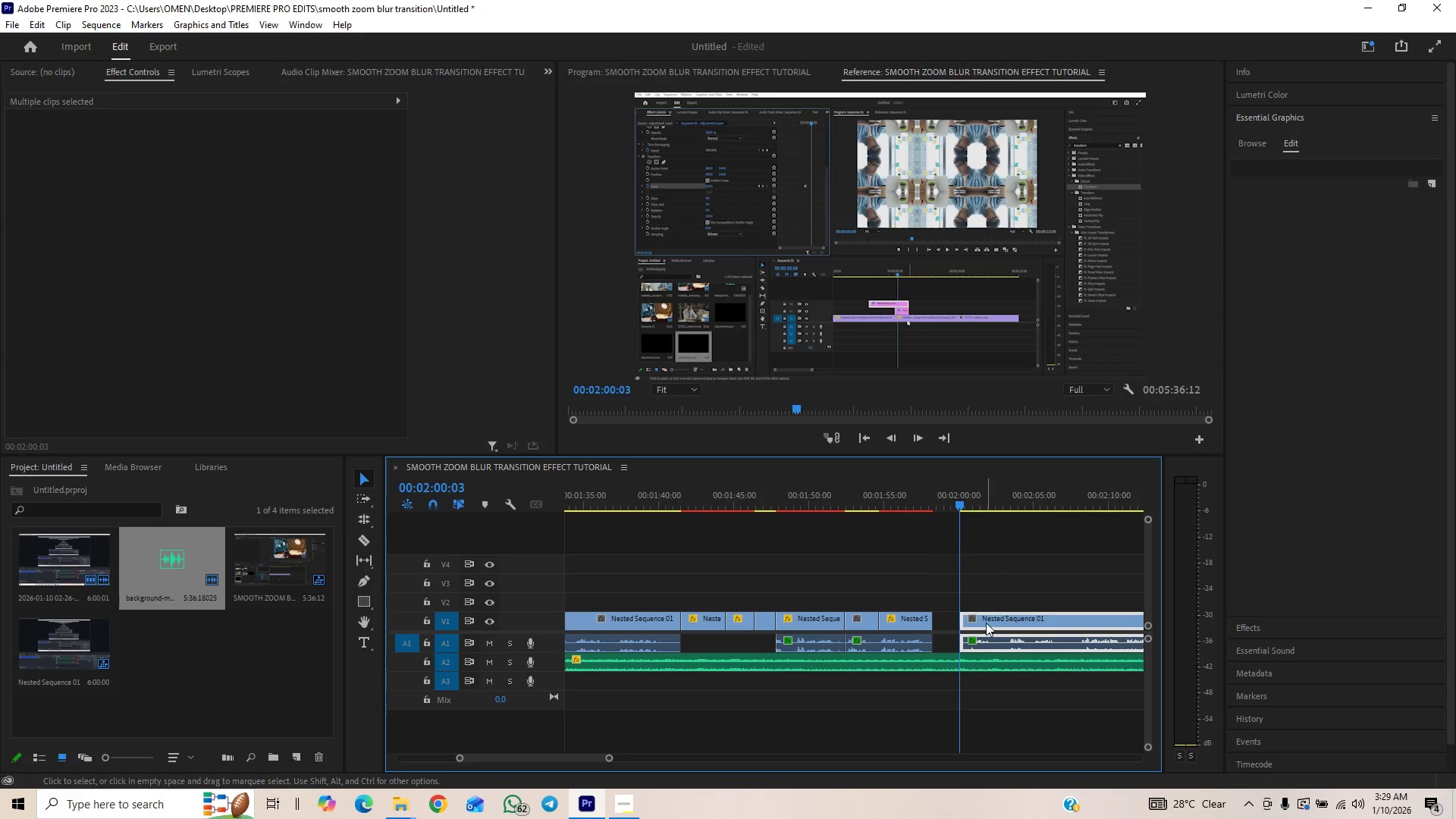 
left_click_drag(start_coordinate=[987, 623], to_coordinate=[964, 629])
 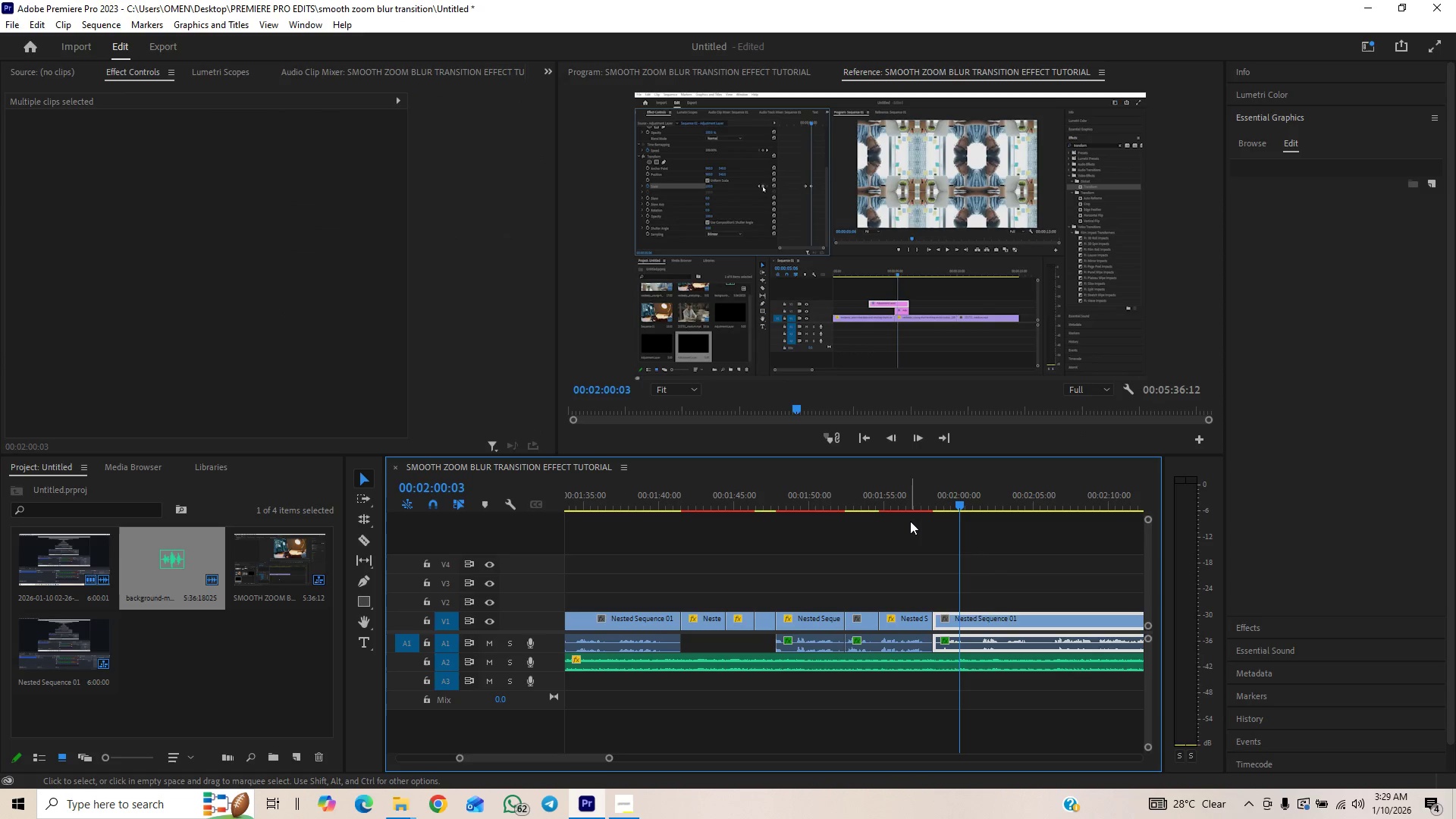 
left_click([905, 500])
 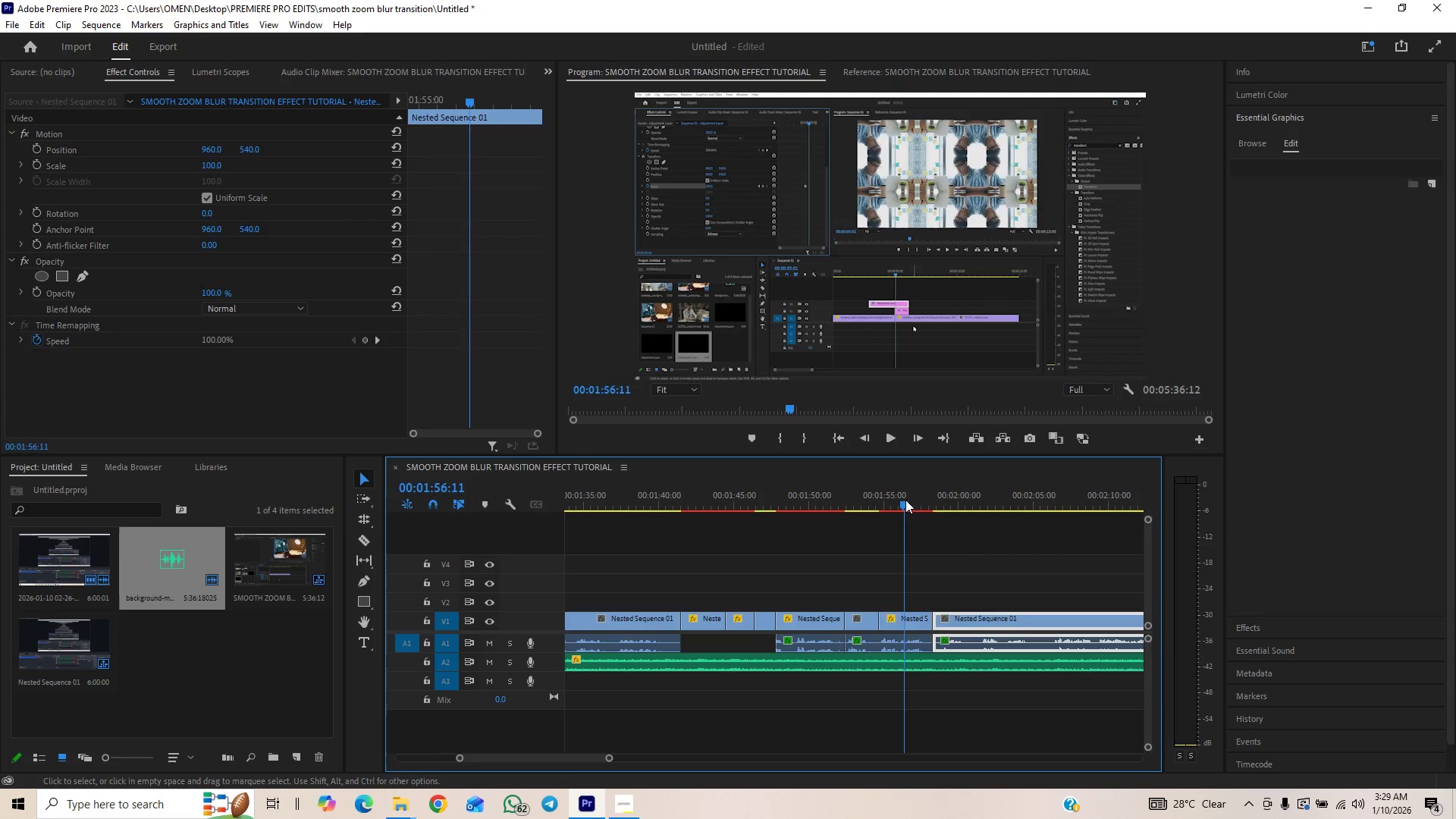 
key(Space)
 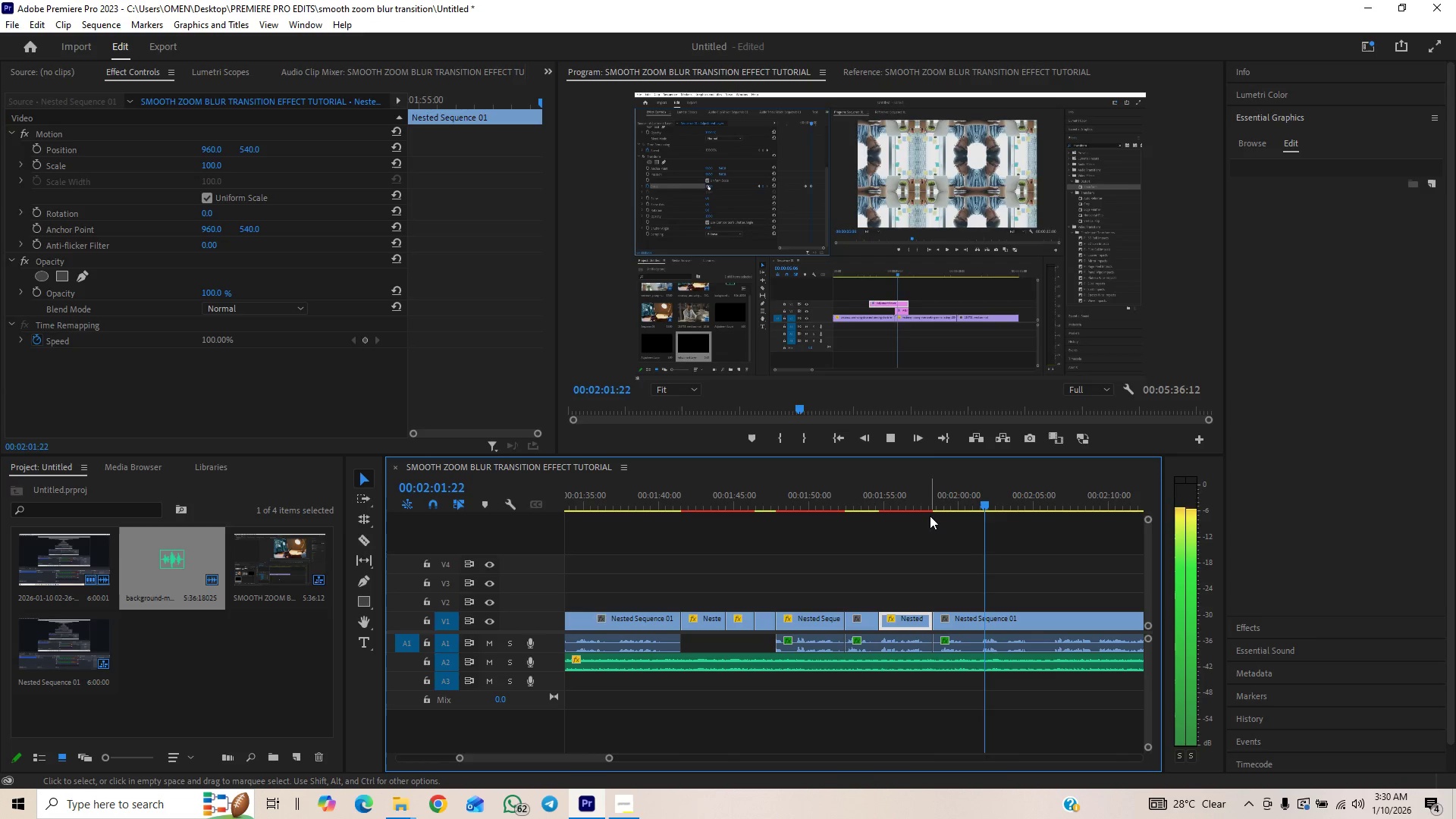 
wait(7.41)
 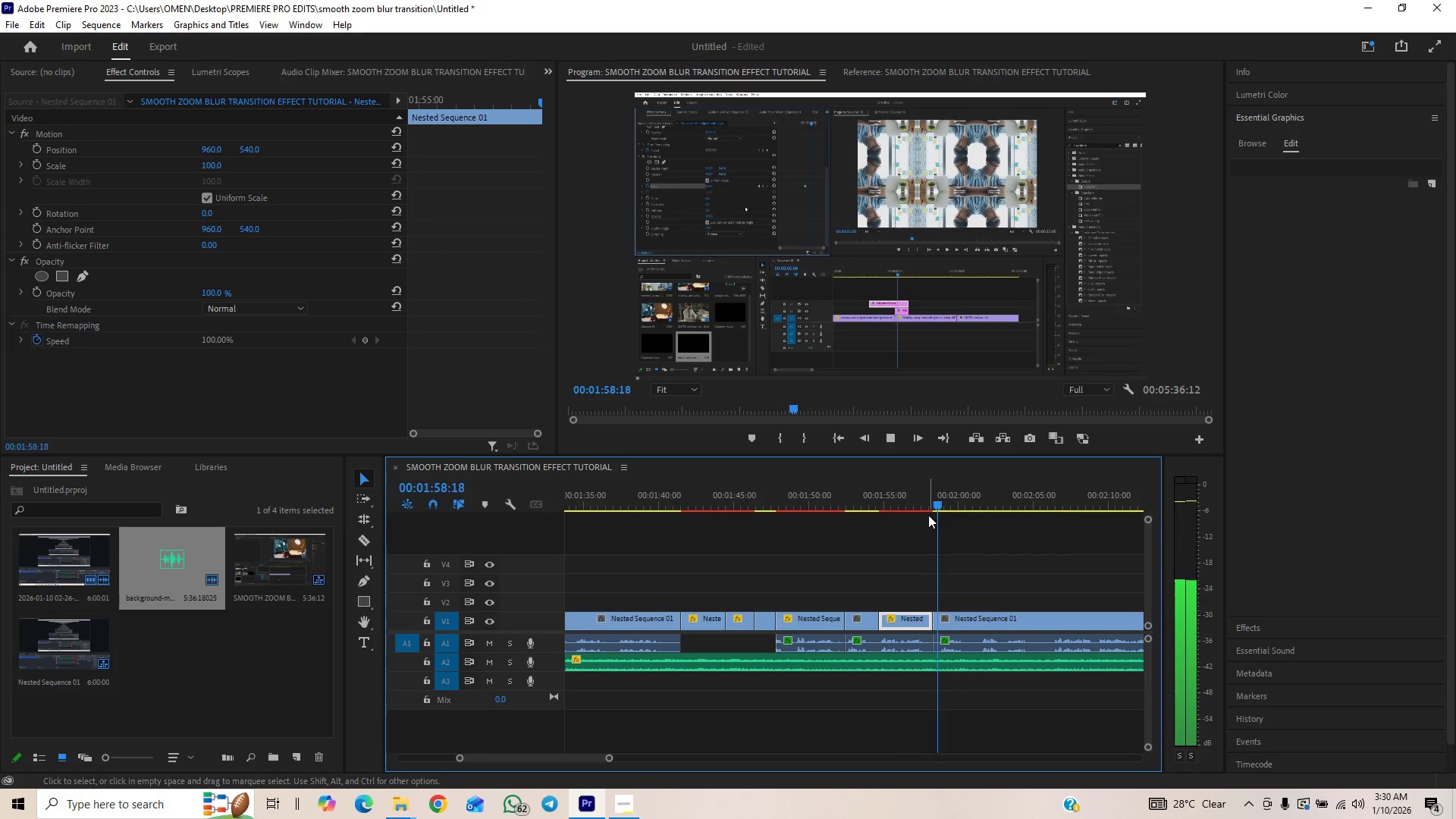 
left_click([889, 501])
 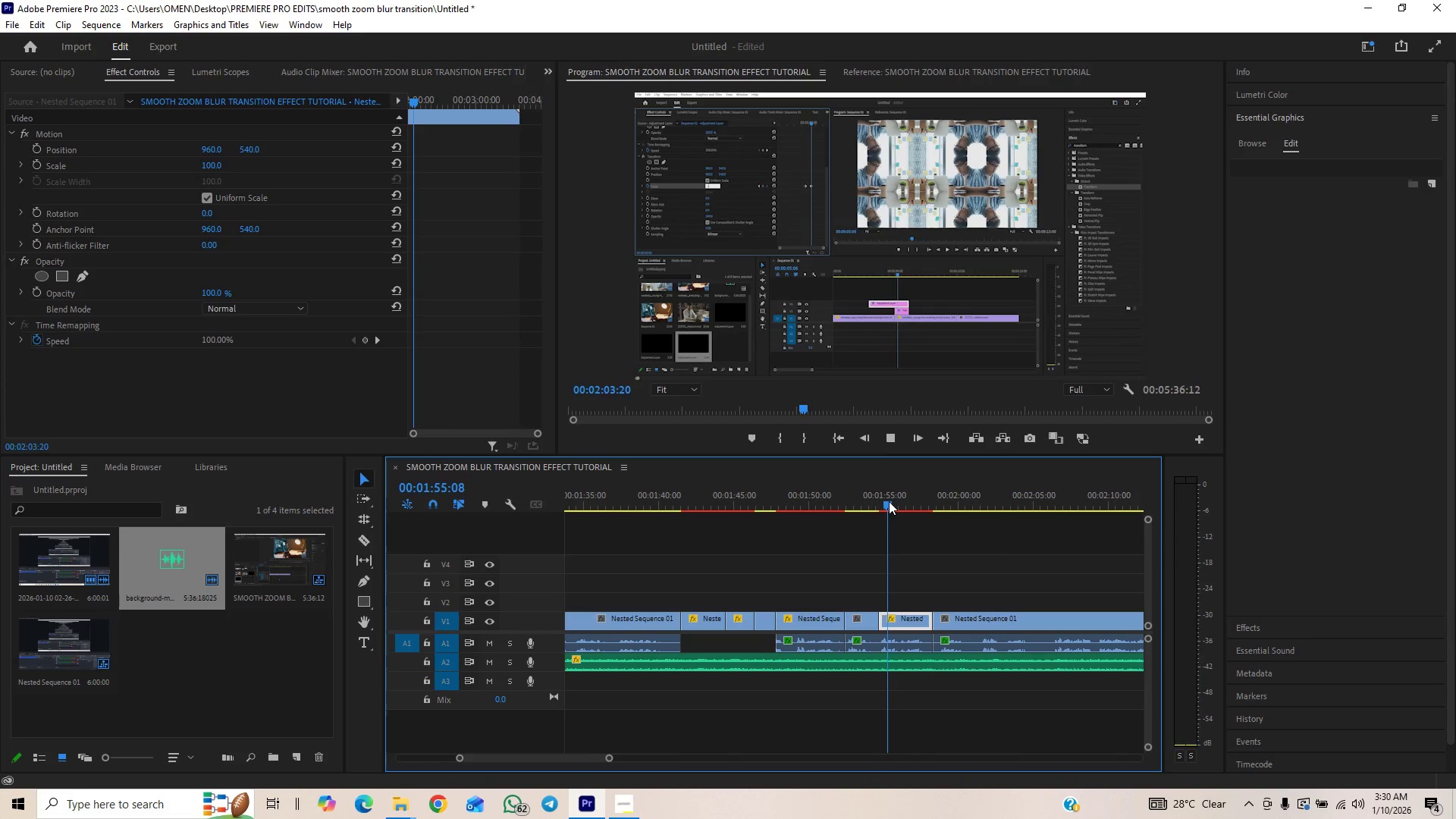 
key(Space)
 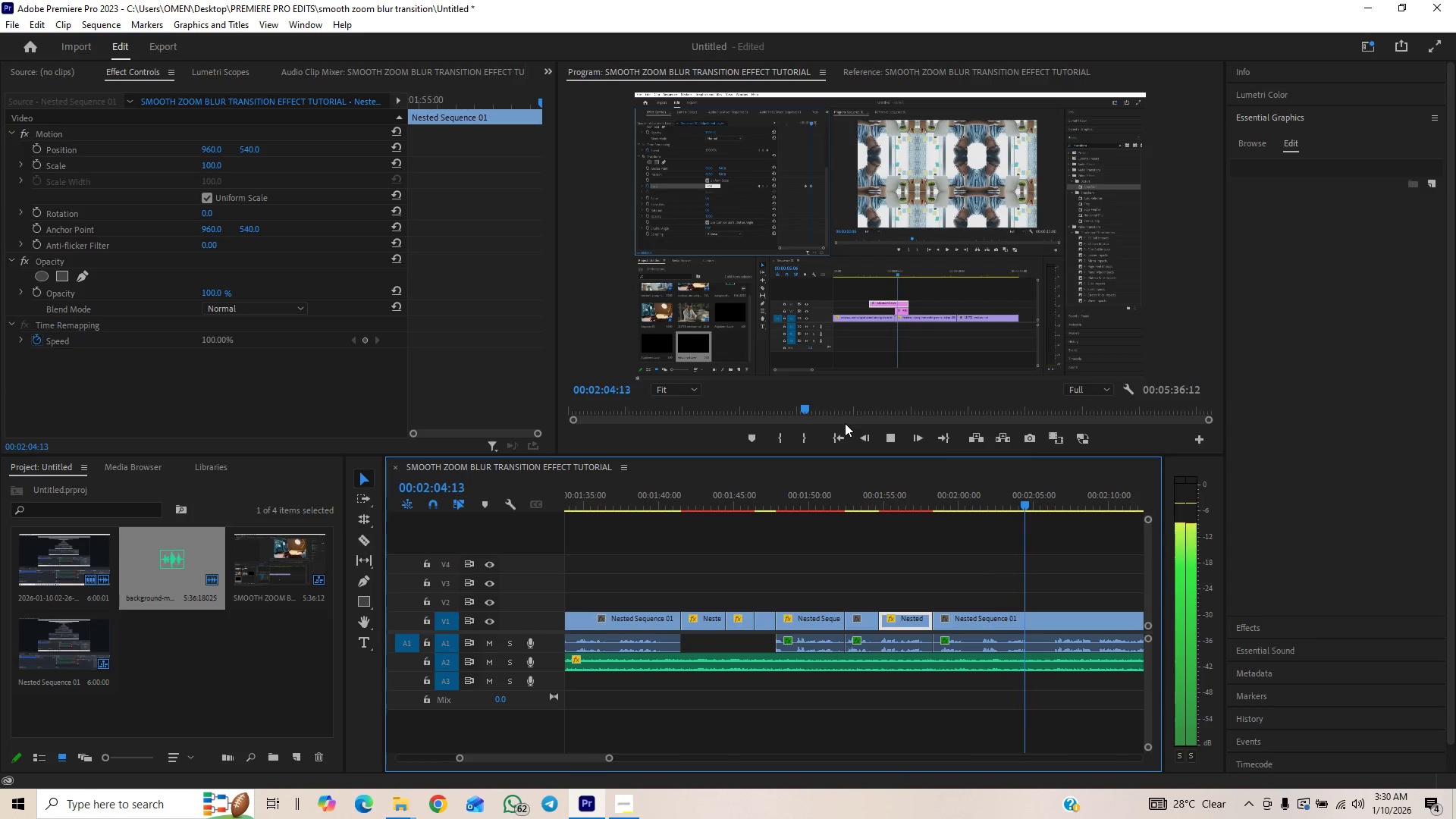 
wait(14.73)
 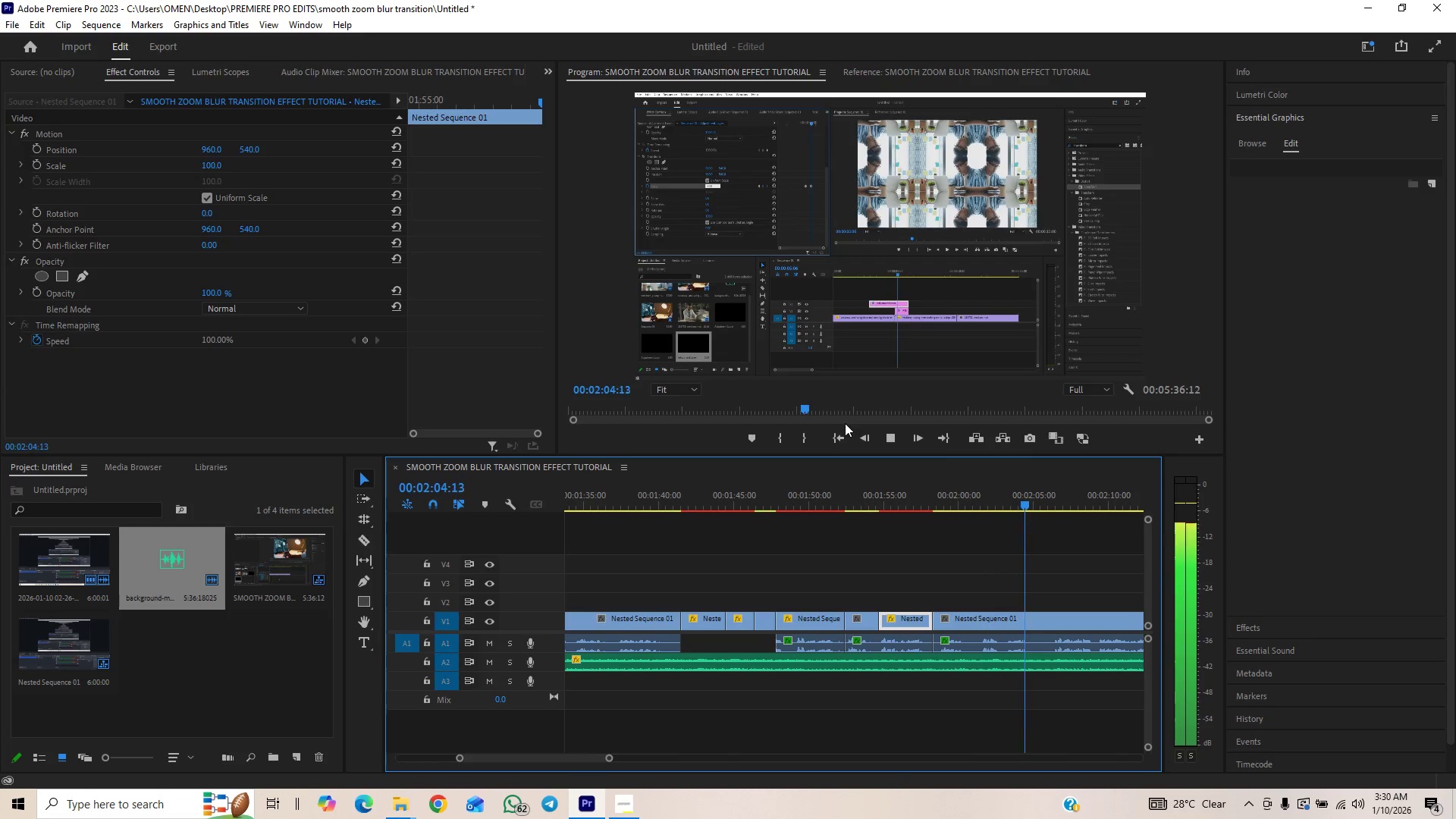 
left_click([937, 499])
 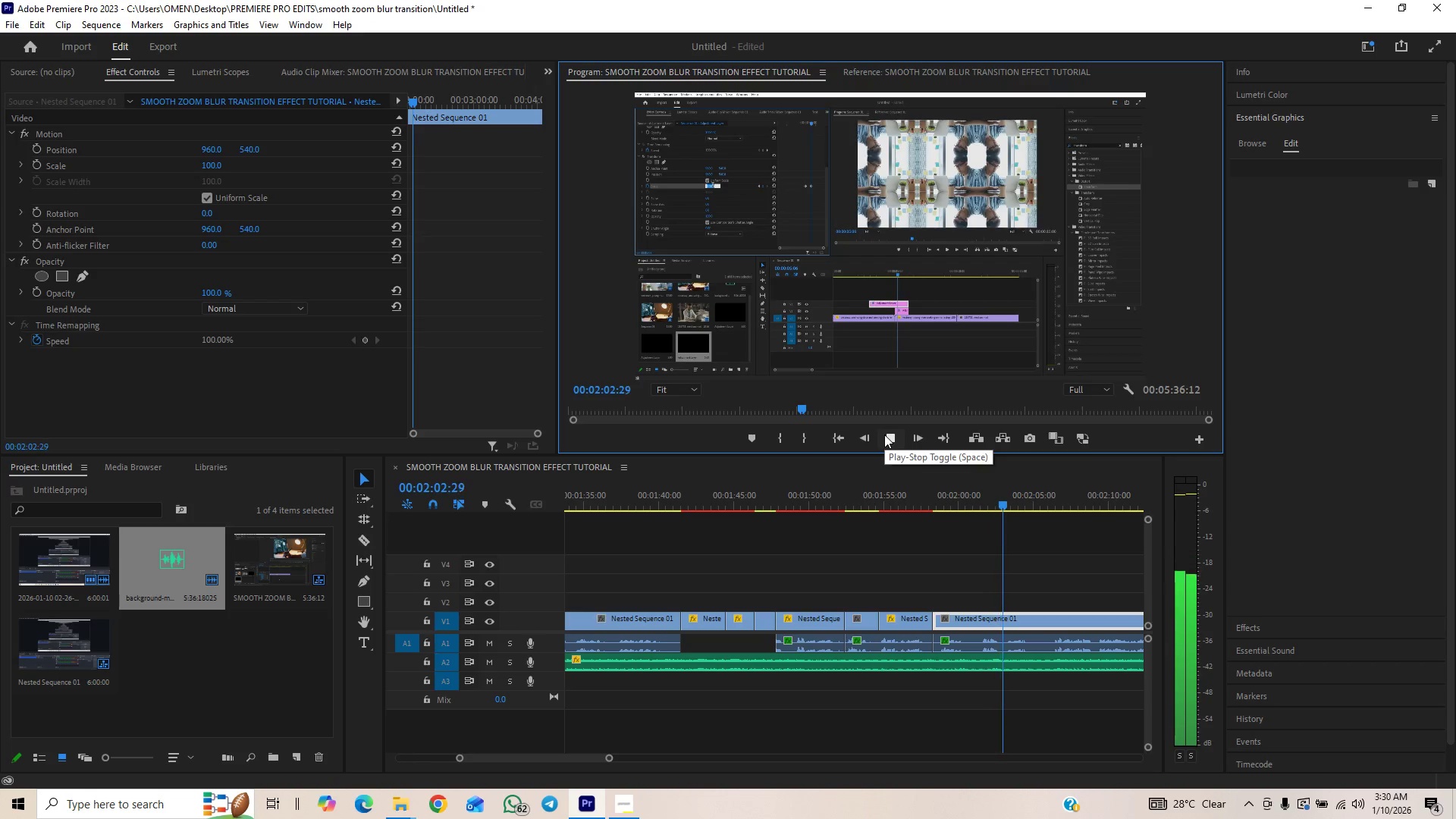 
wait(7.55)
 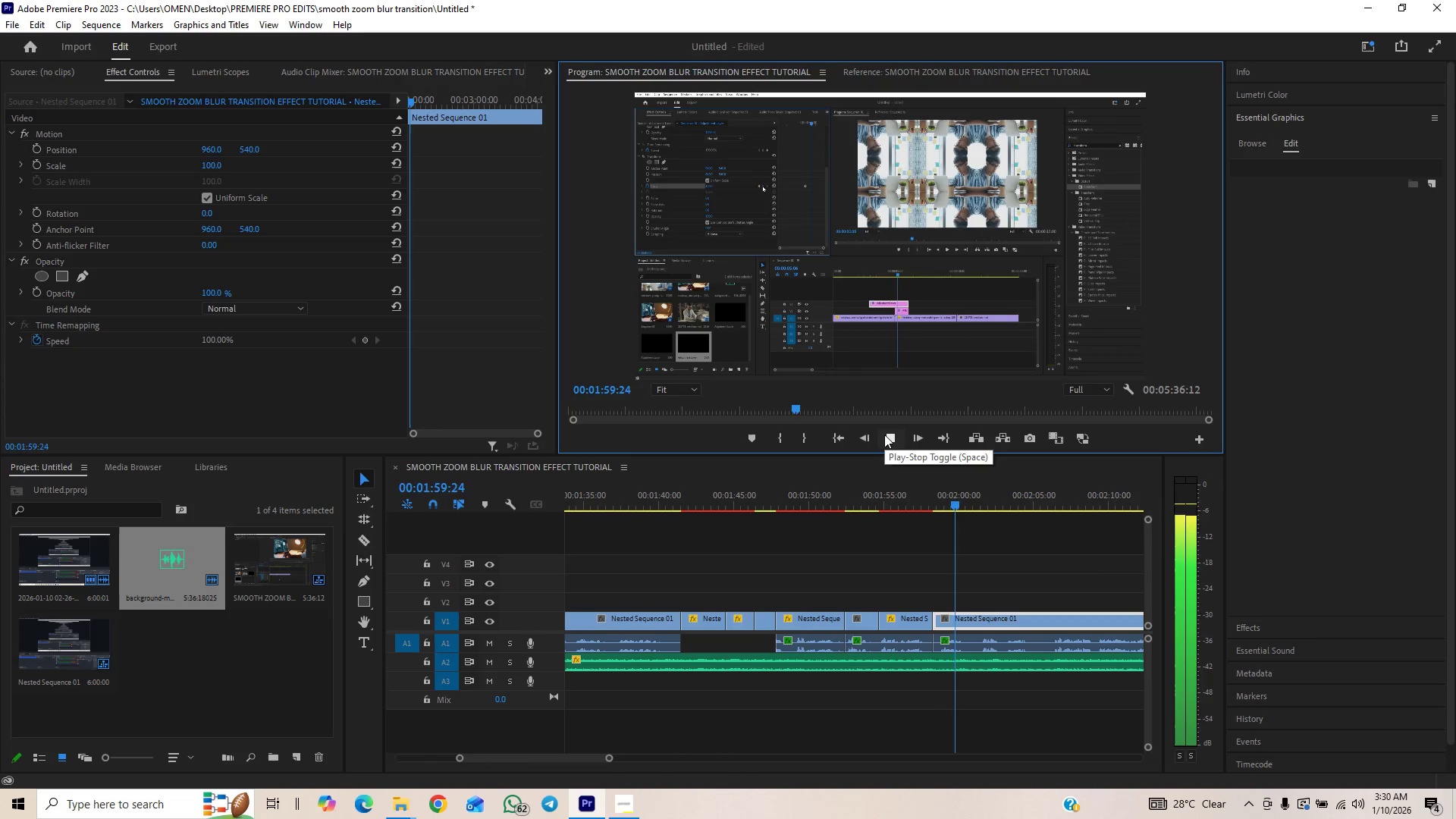 
left_click([884, 435])
 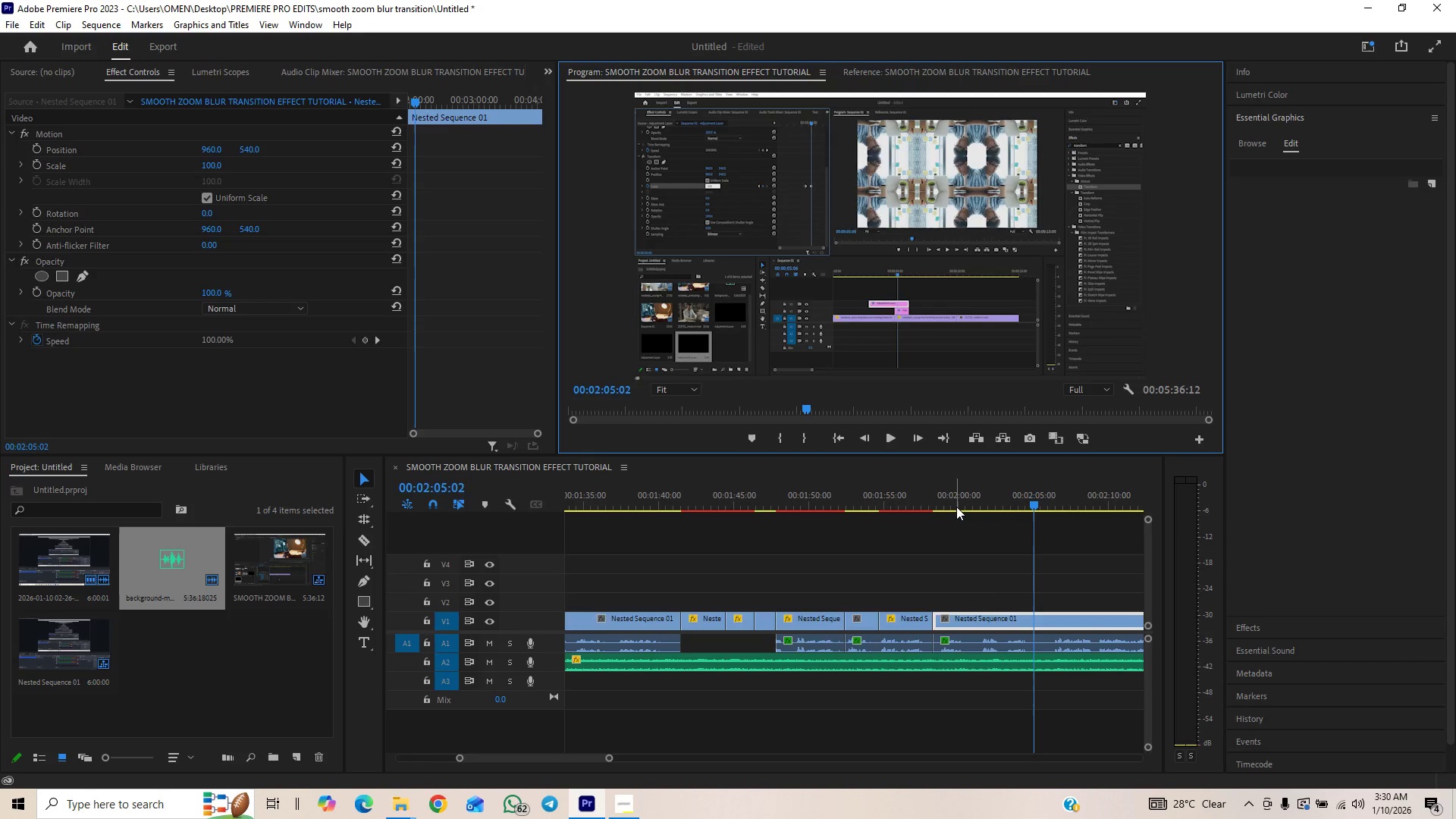 
left_click([952, 507])
 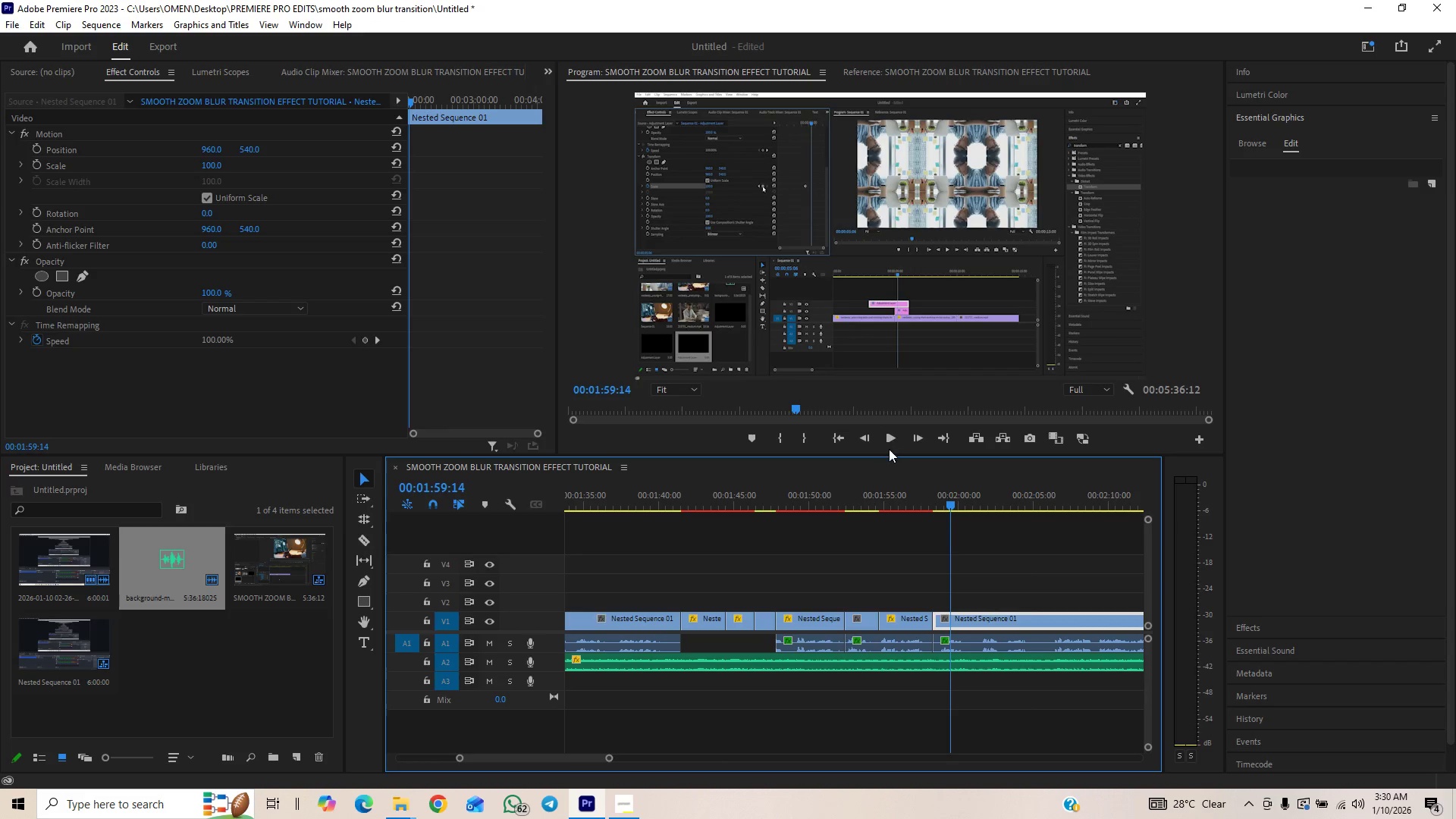 
left_click([888, 445])
 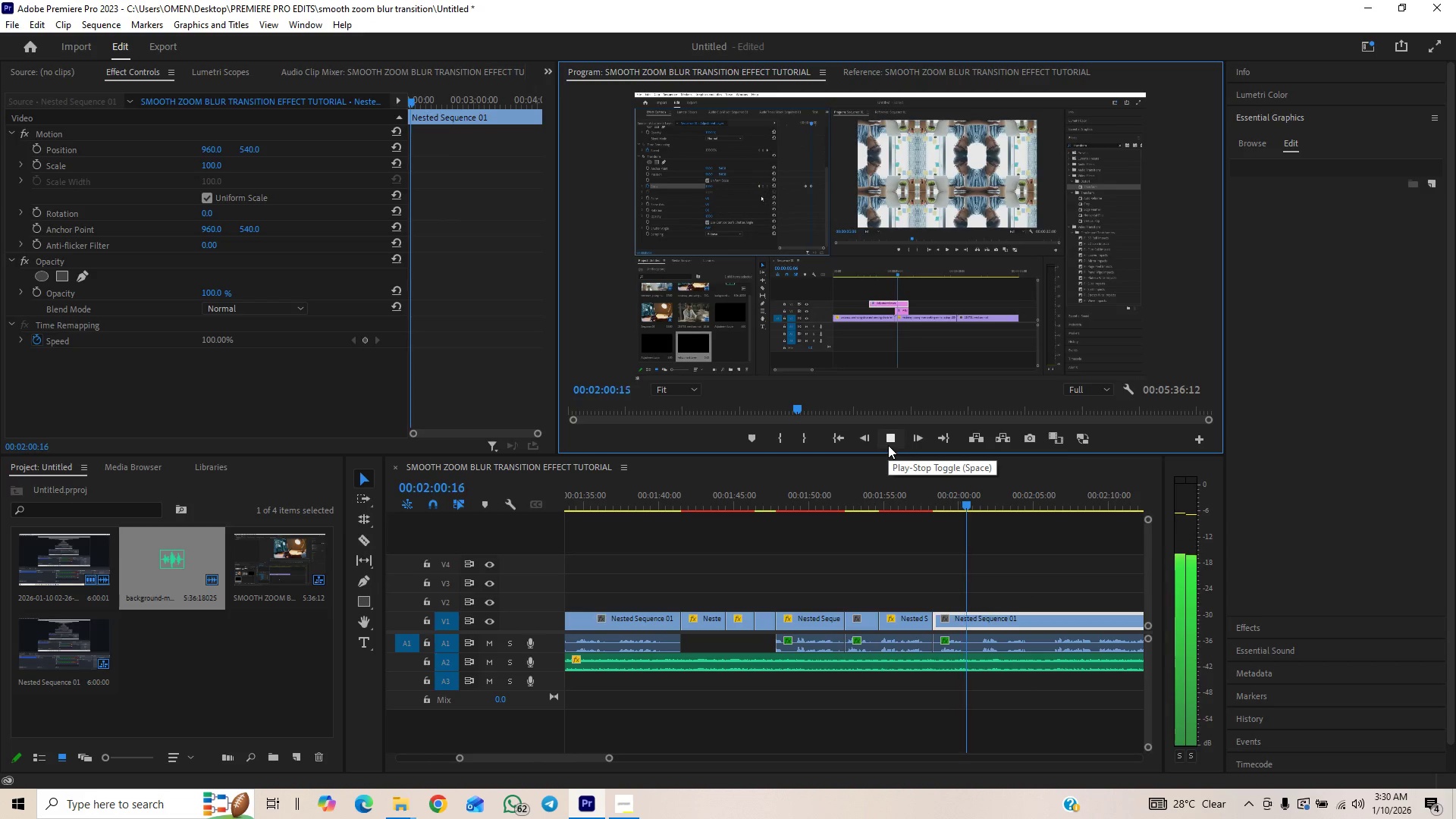 
left_click([888, 445])
 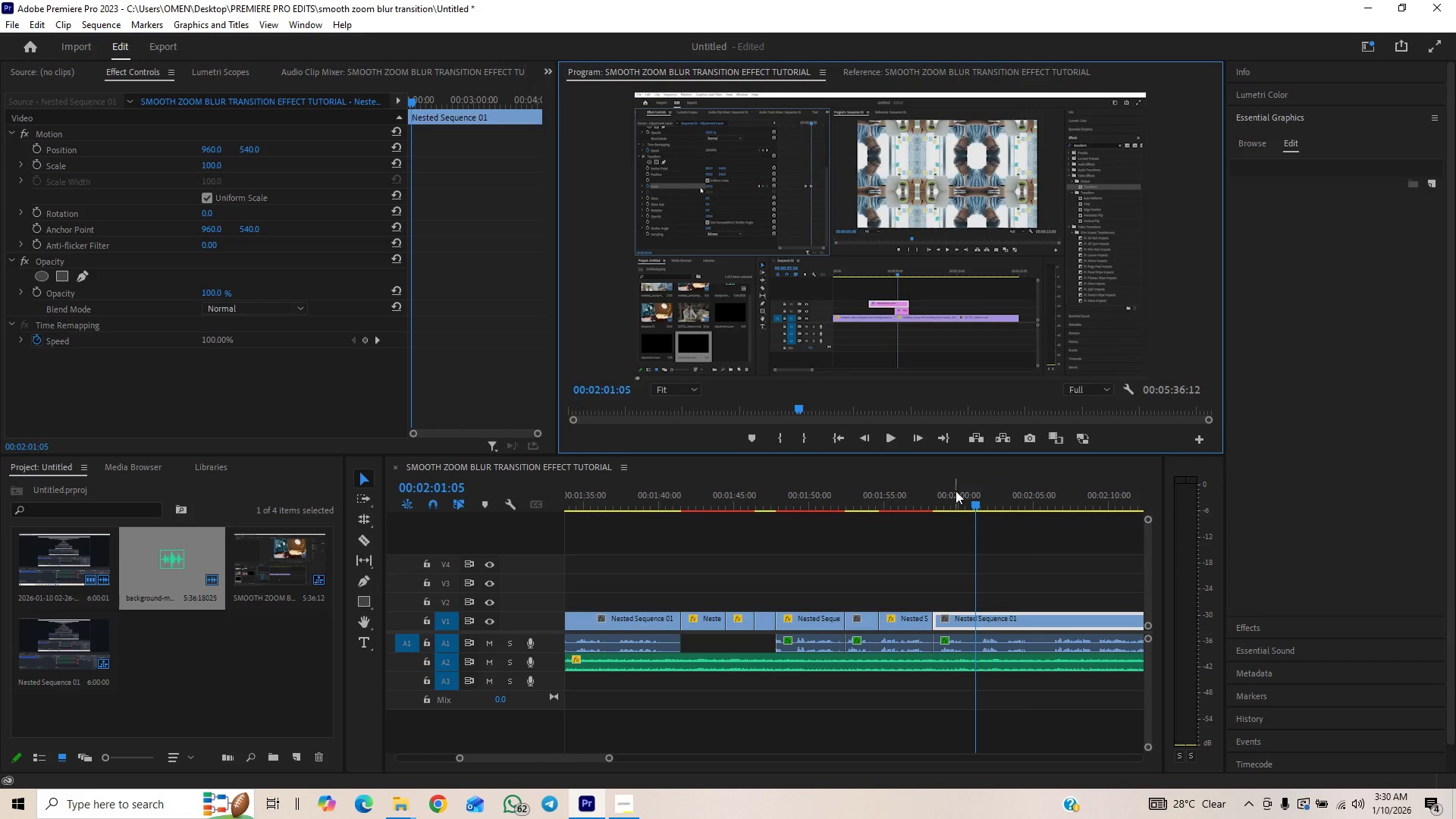 
left_click_drag(start_coordinate=[968, 504], to_coordinate=[972, 504])
 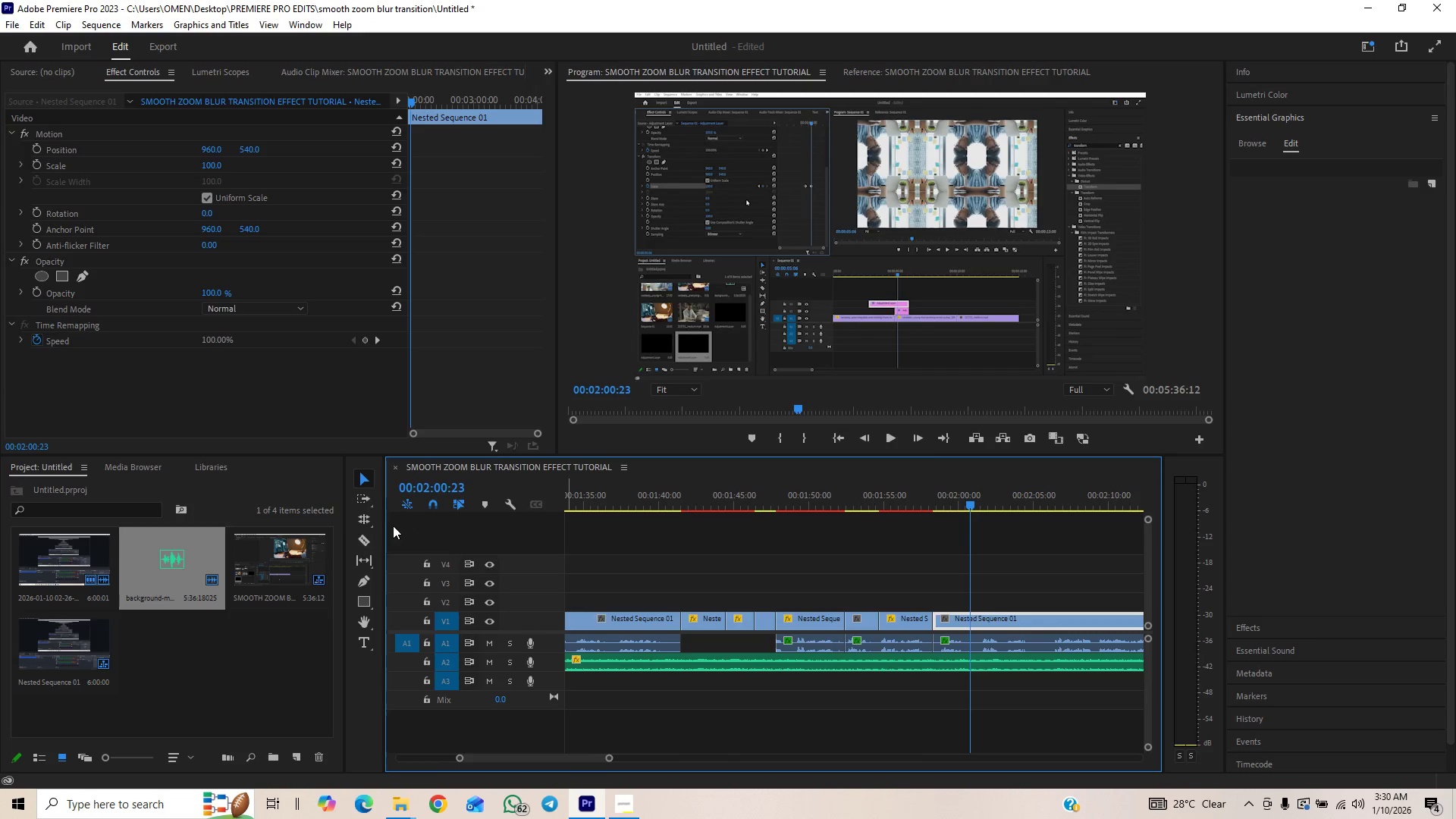 
left_click([368, 538])
 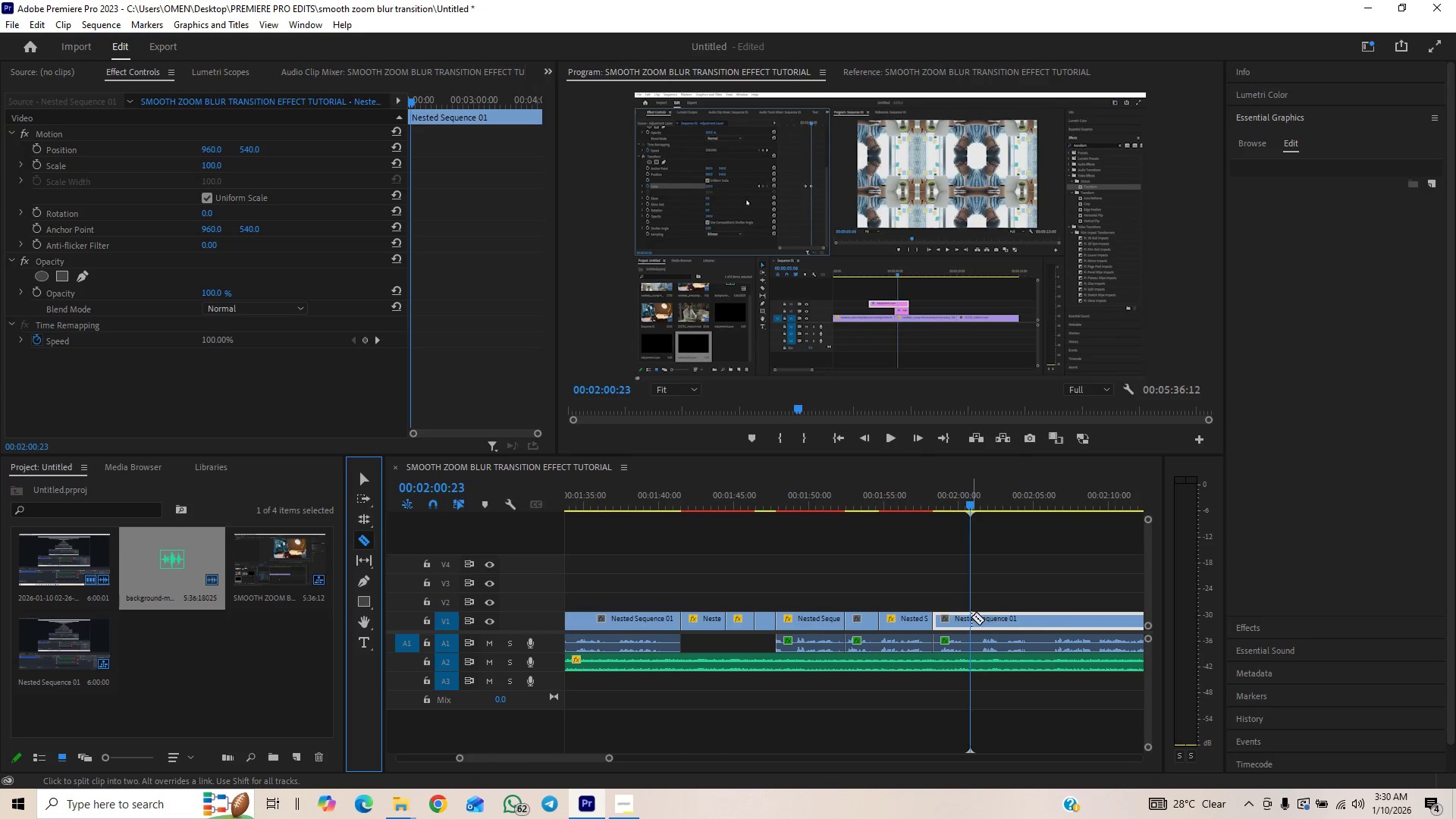 
double_click([971, 645])
 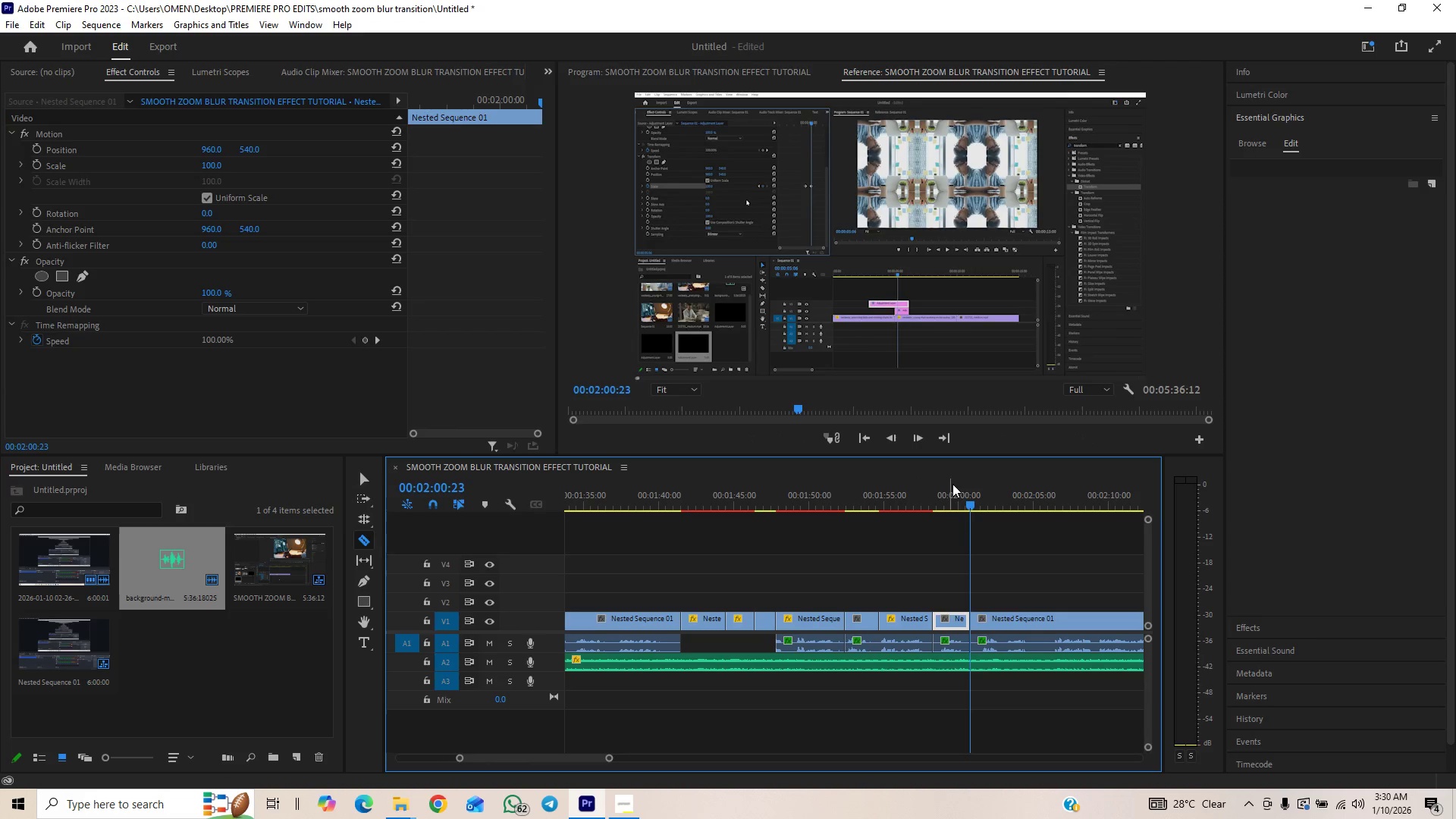 
left_click_drag(start_coordinate=[968, 507], to_coordinate=[971, 502])
 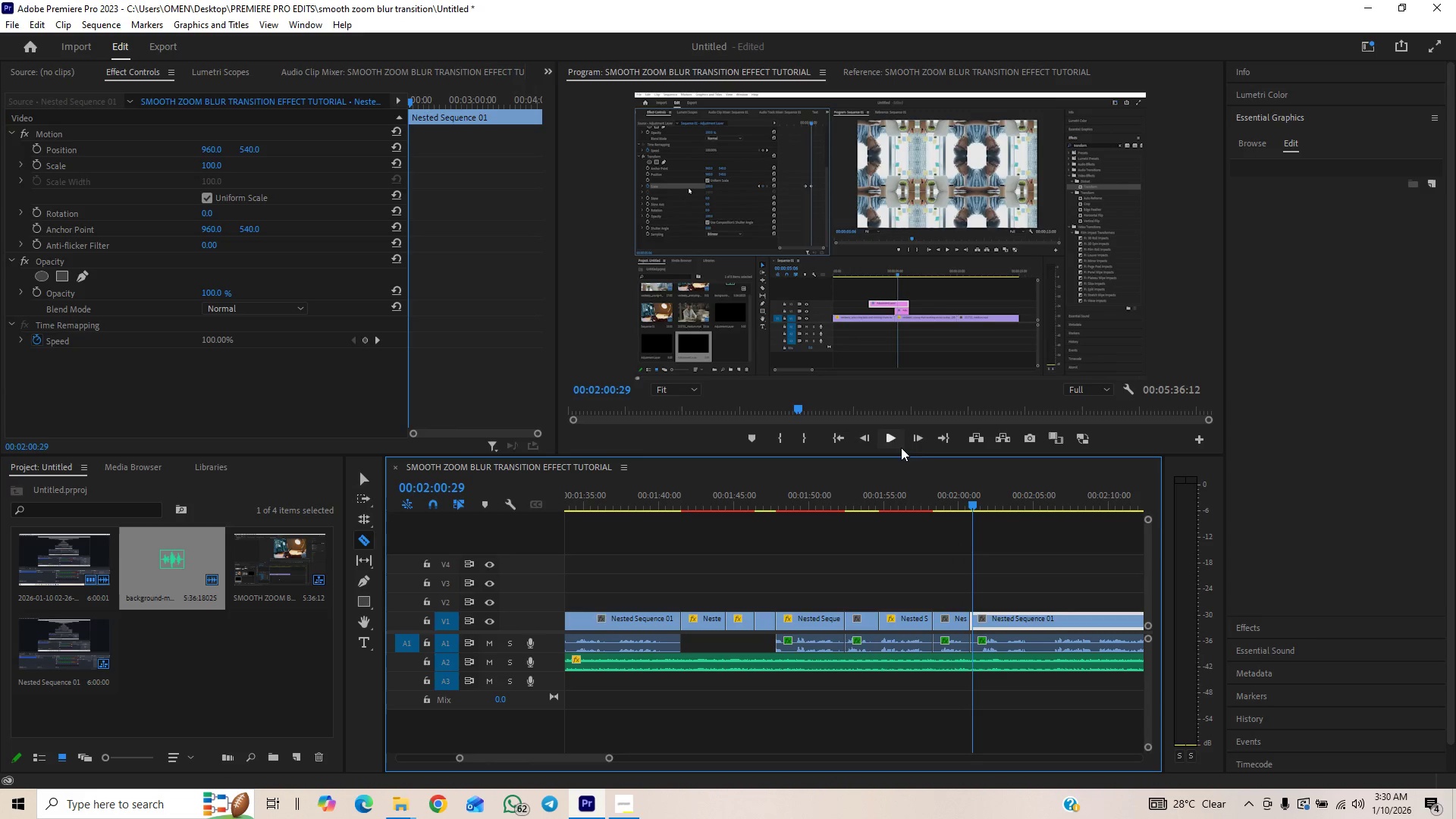 
left_click([892, 437])
 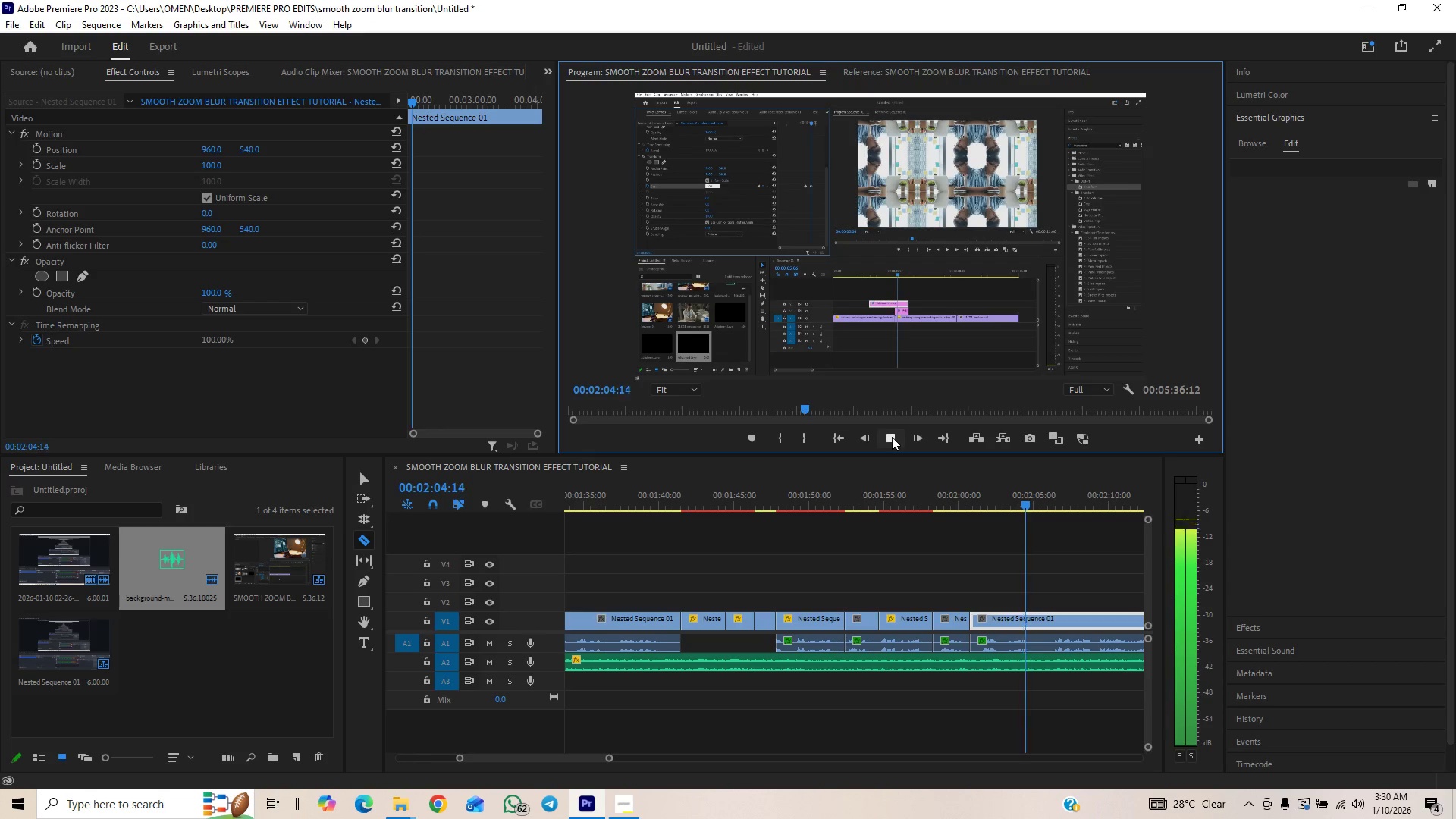 
wait(5.22)
 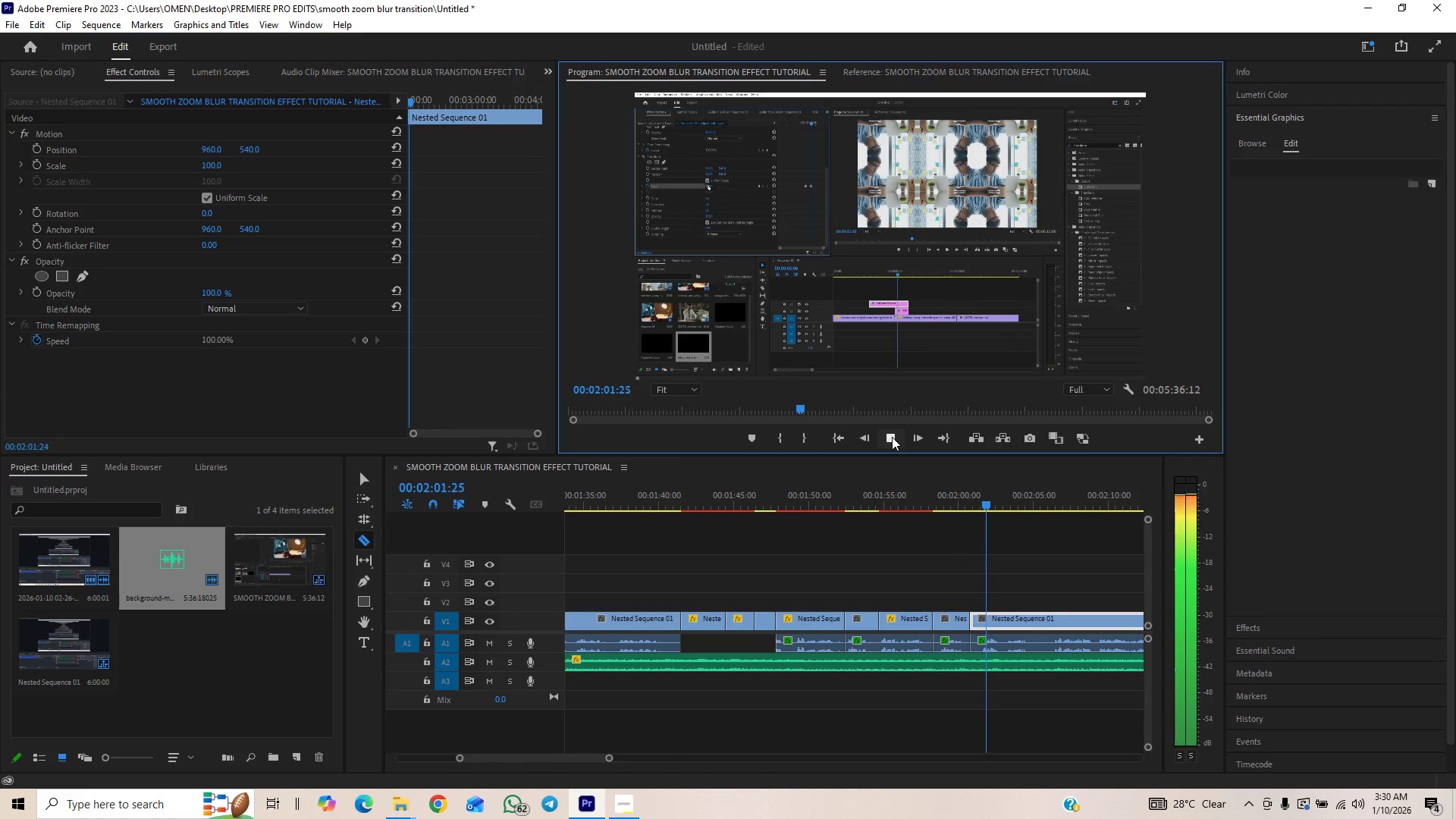 
left_click([892, 437])
 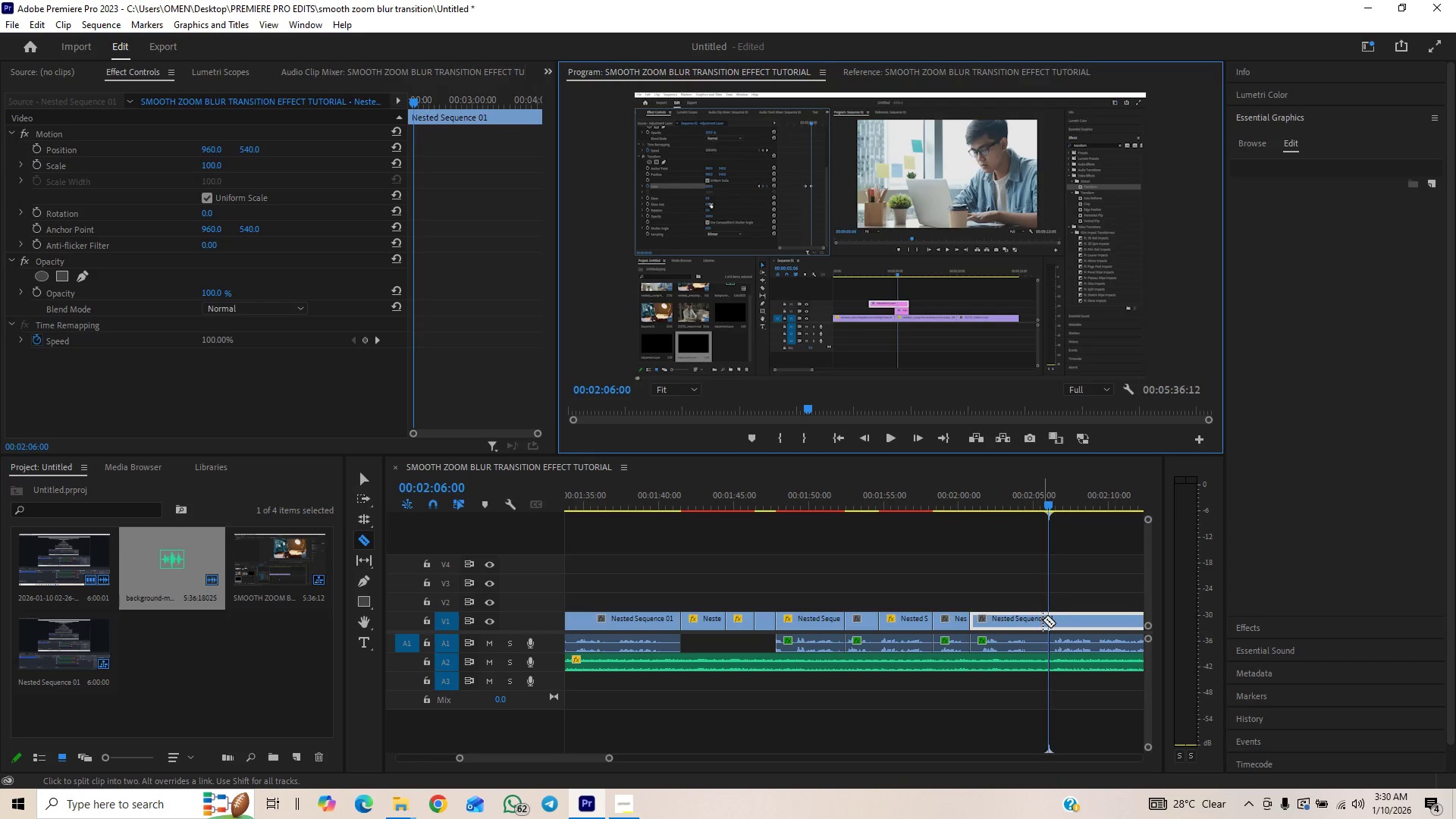 
left_click([1046, 620])
 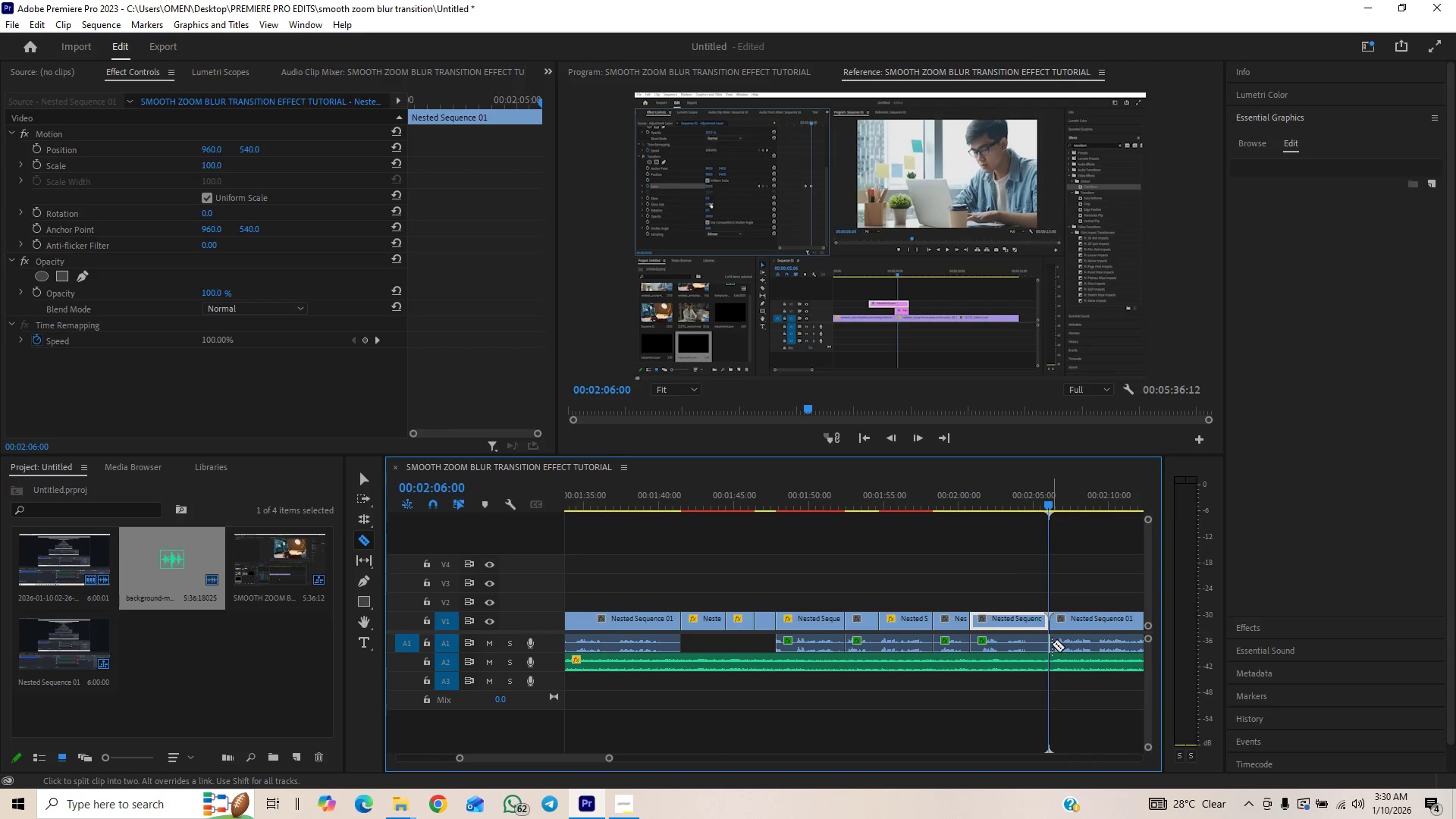 
left_click([1052, 645])
 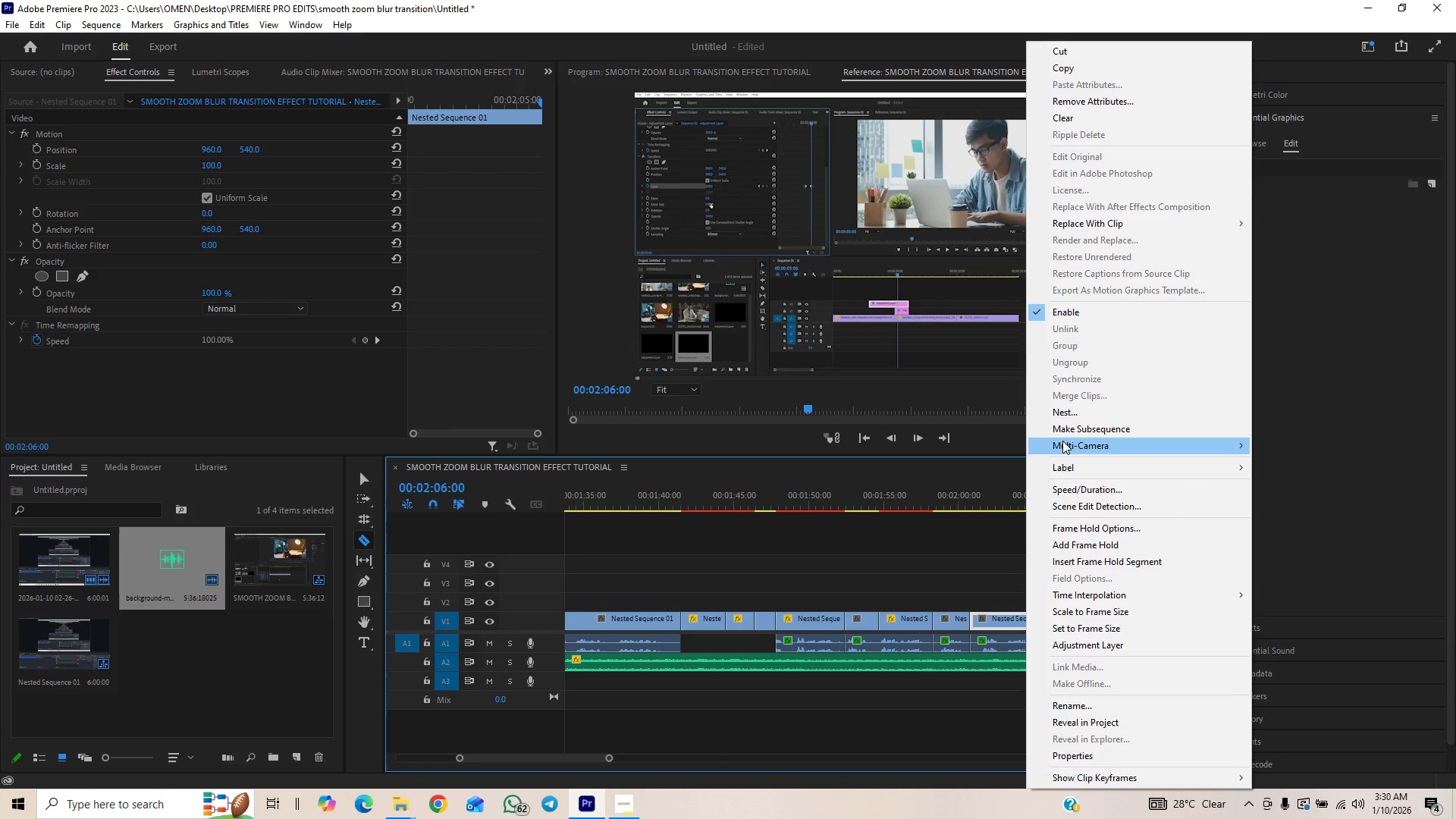 
left_click([1062, 488])
 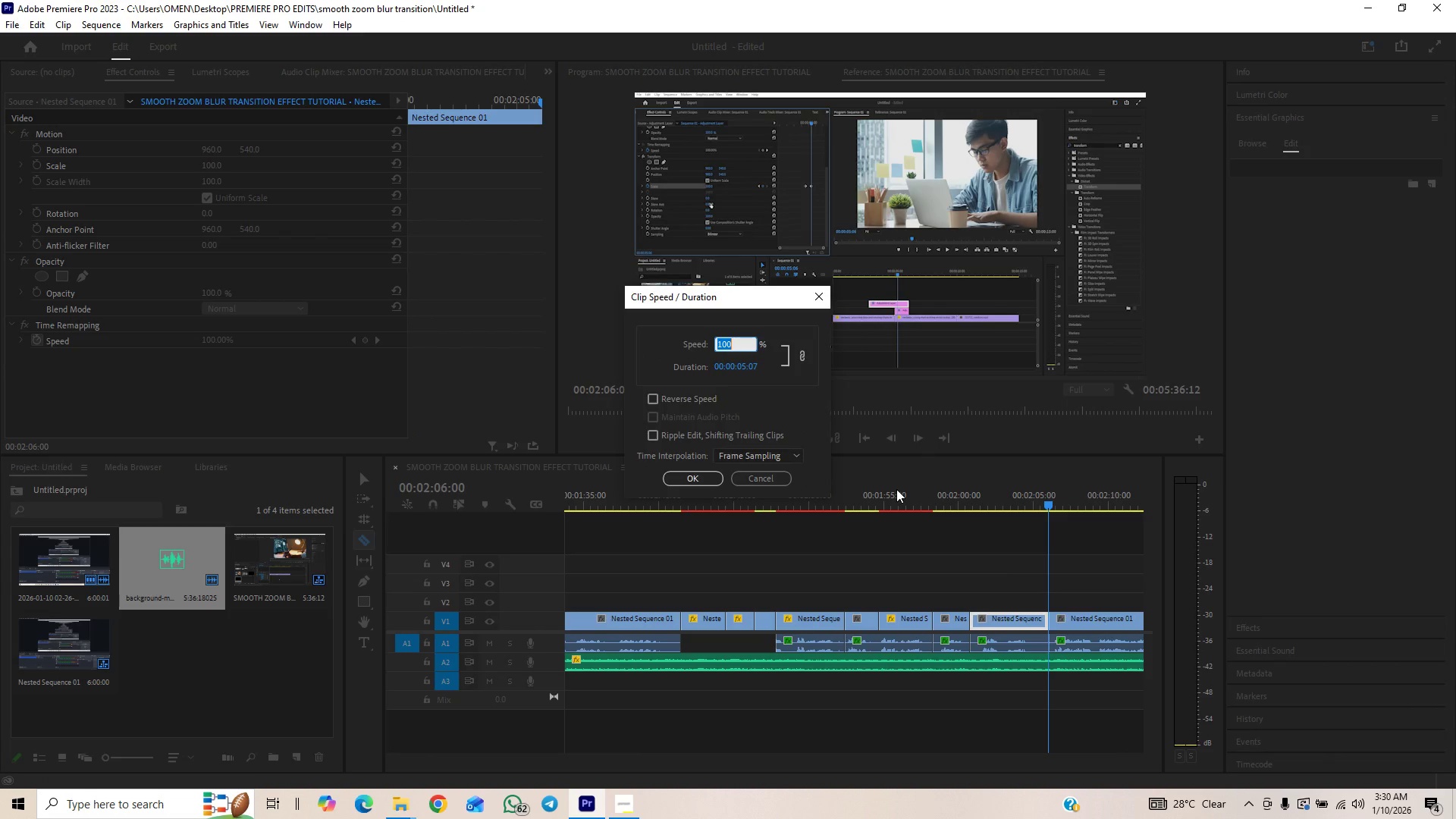 
type(1)
key(Backspace)
type(200)
 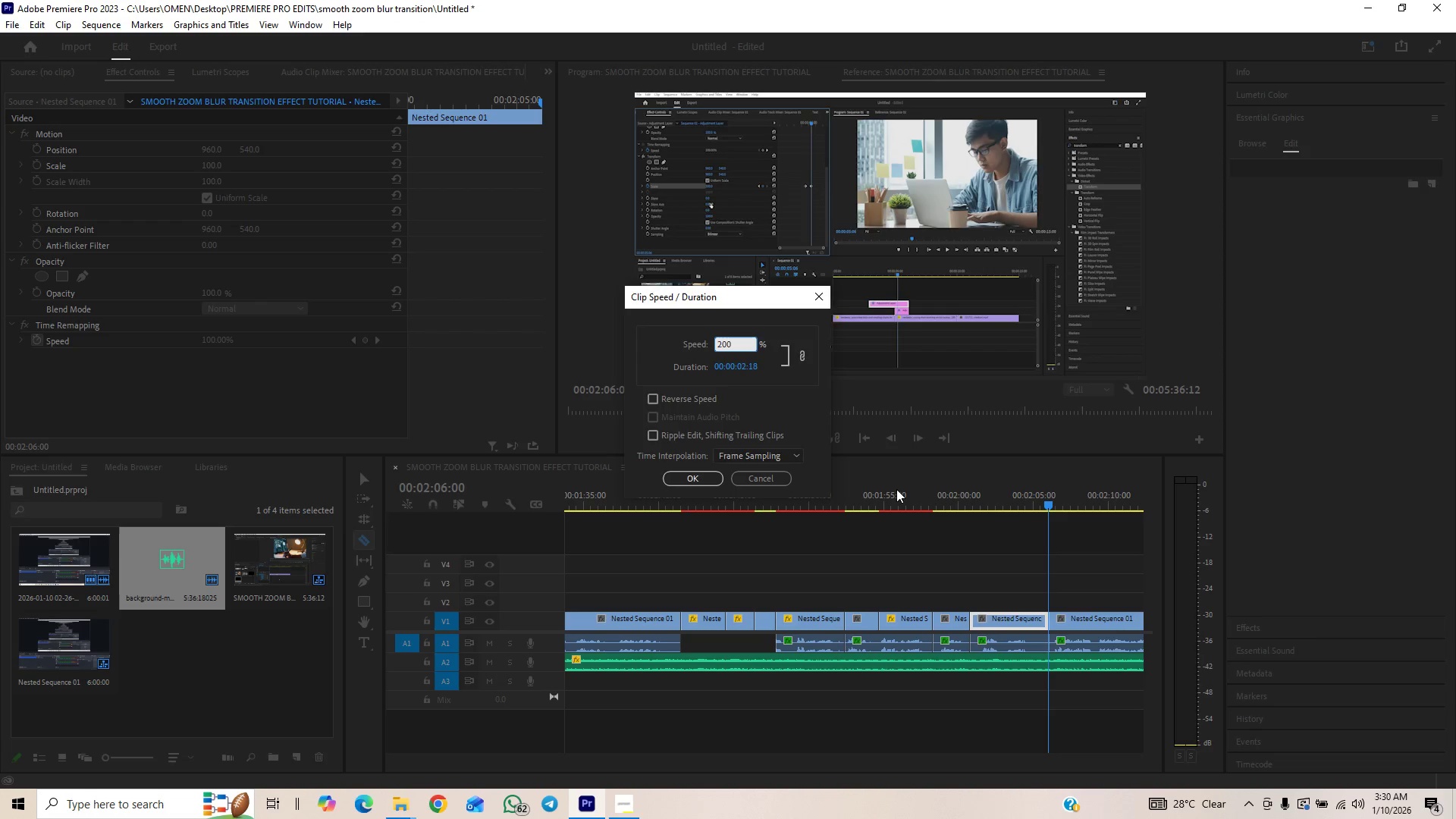 
key(Enter)
 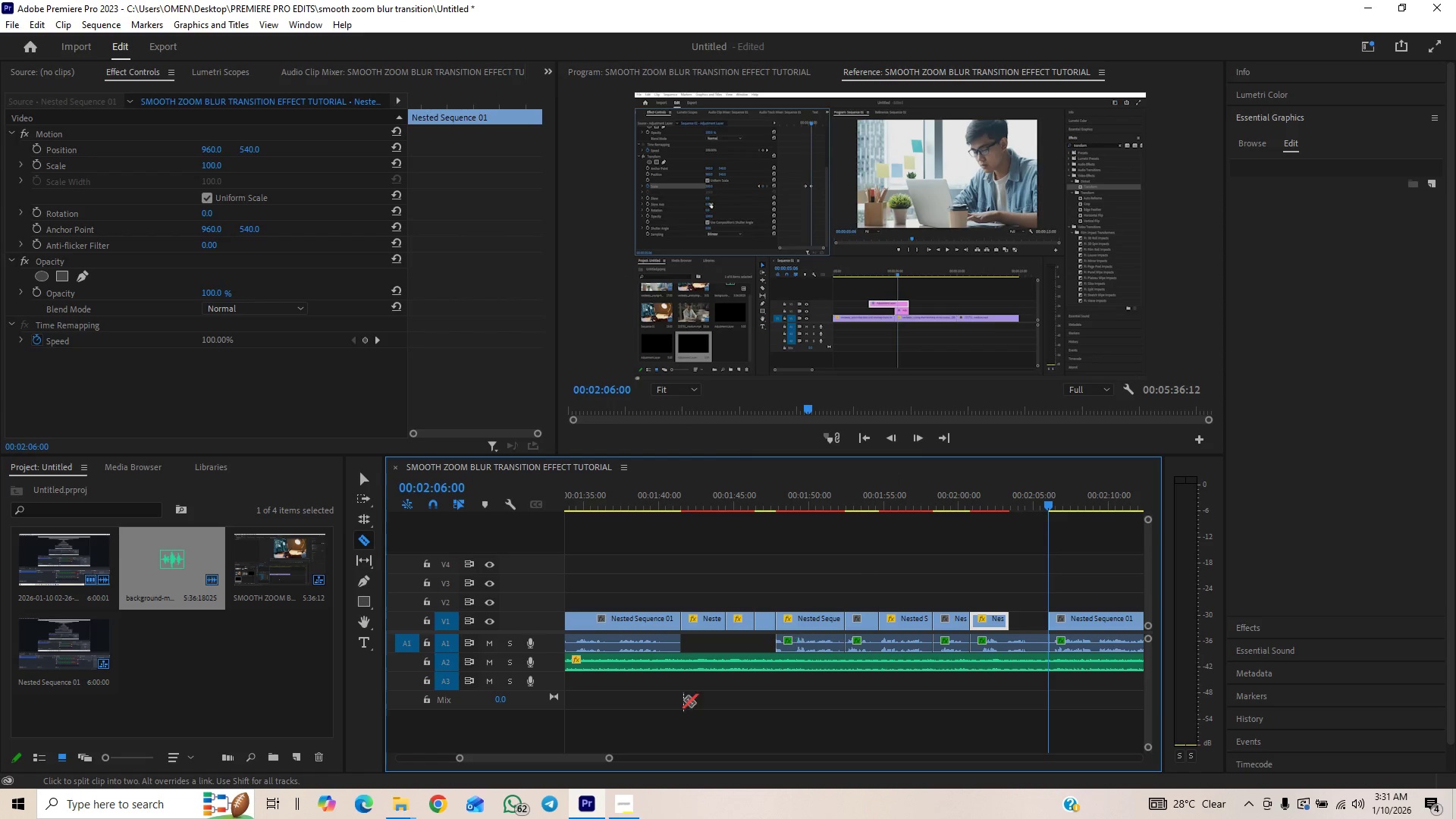 
left_click_drag(start_coordinate=[612, 757], to_coordinate=[588, 769])
 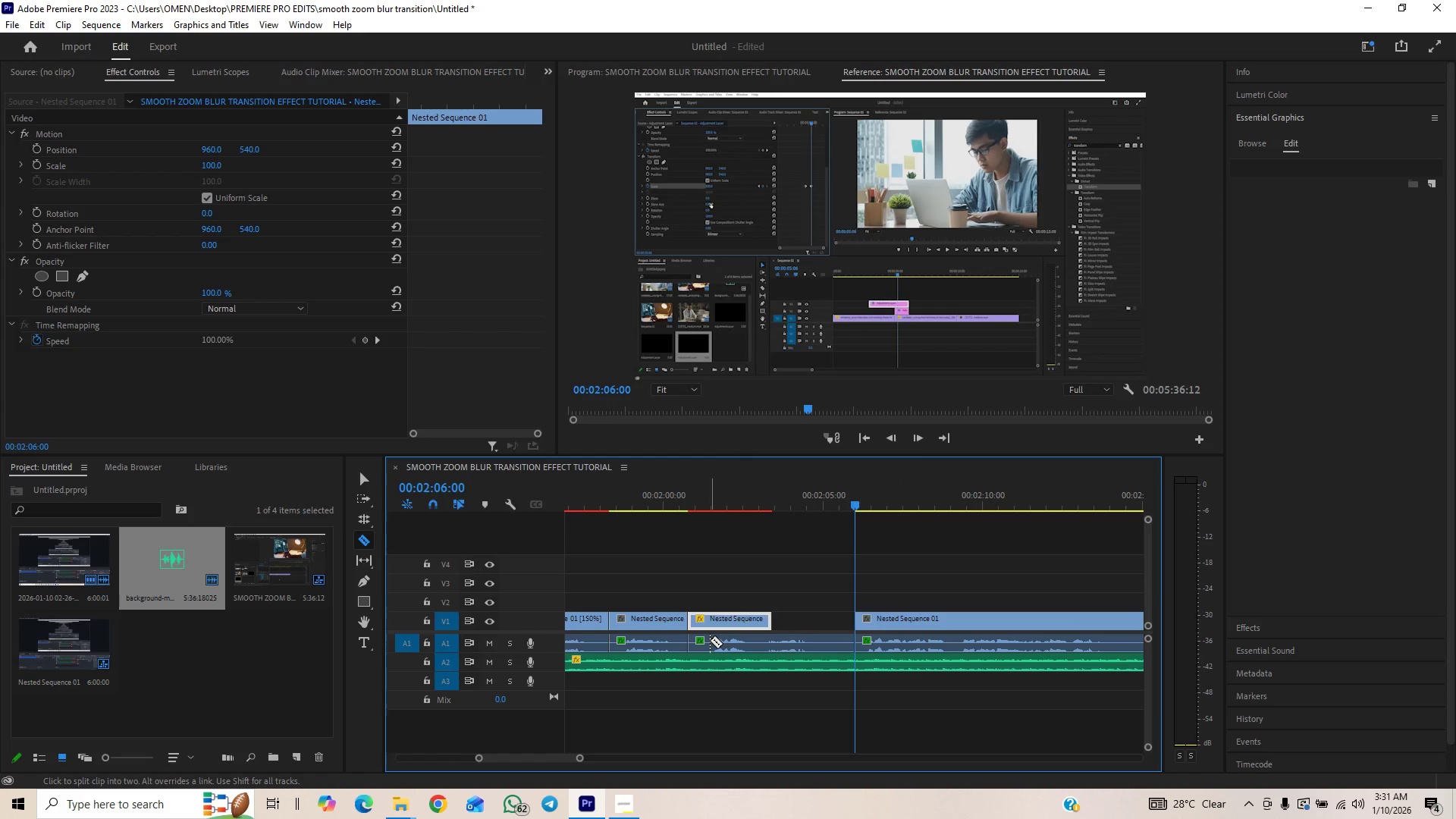 
left_click([710, 640])
 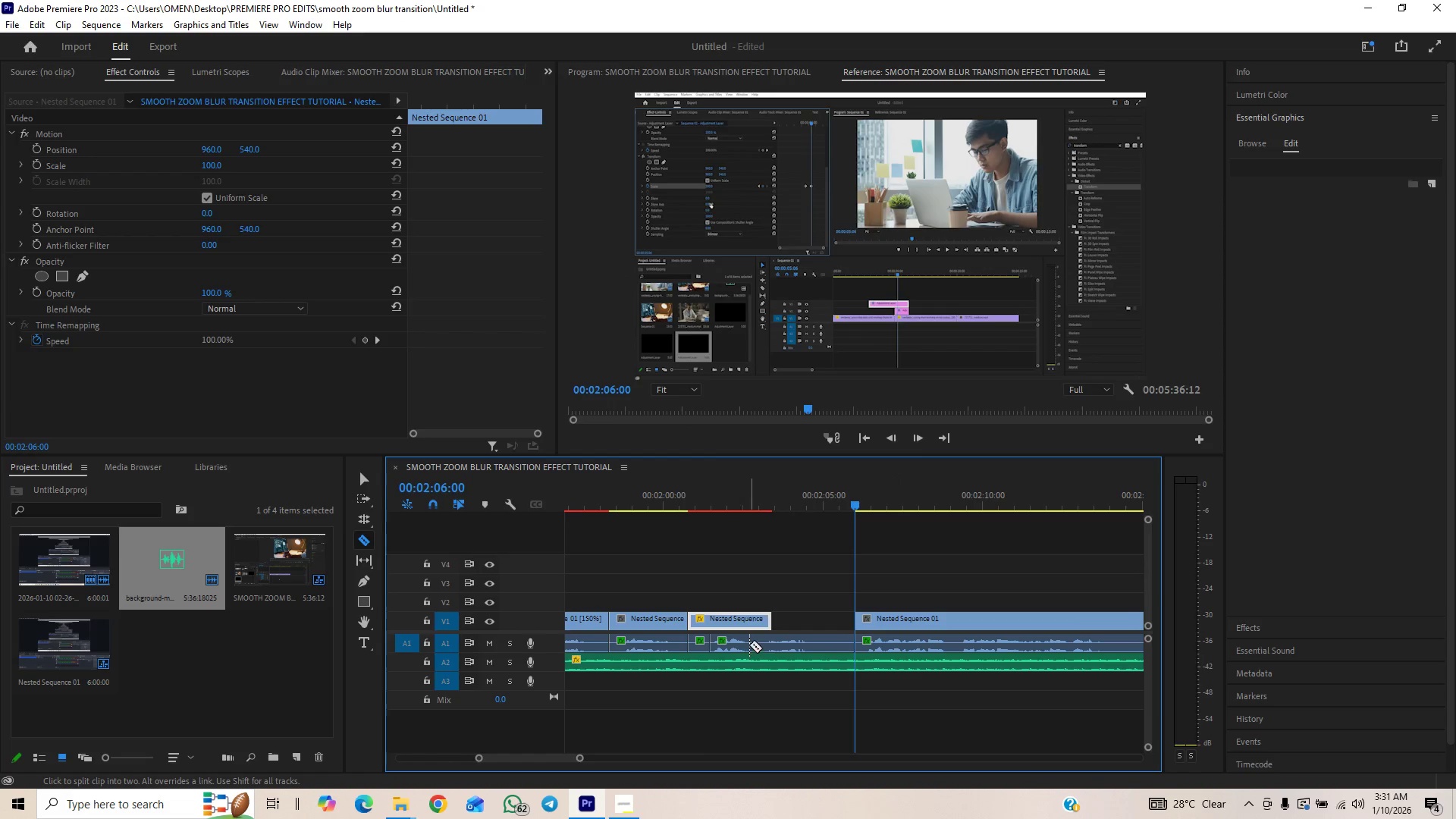 
left_click([749, 644])
 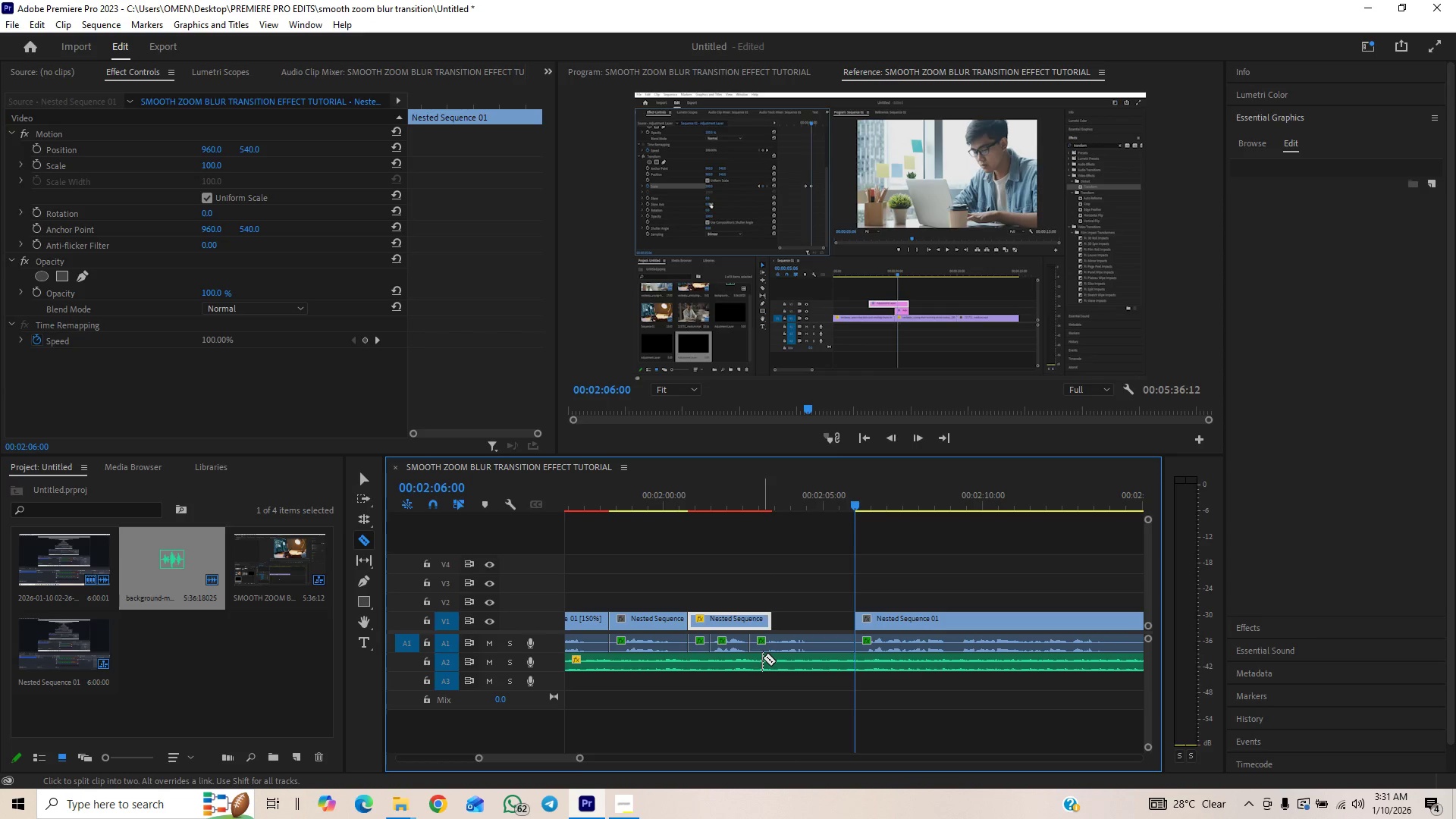 
left_click([764, 648])
 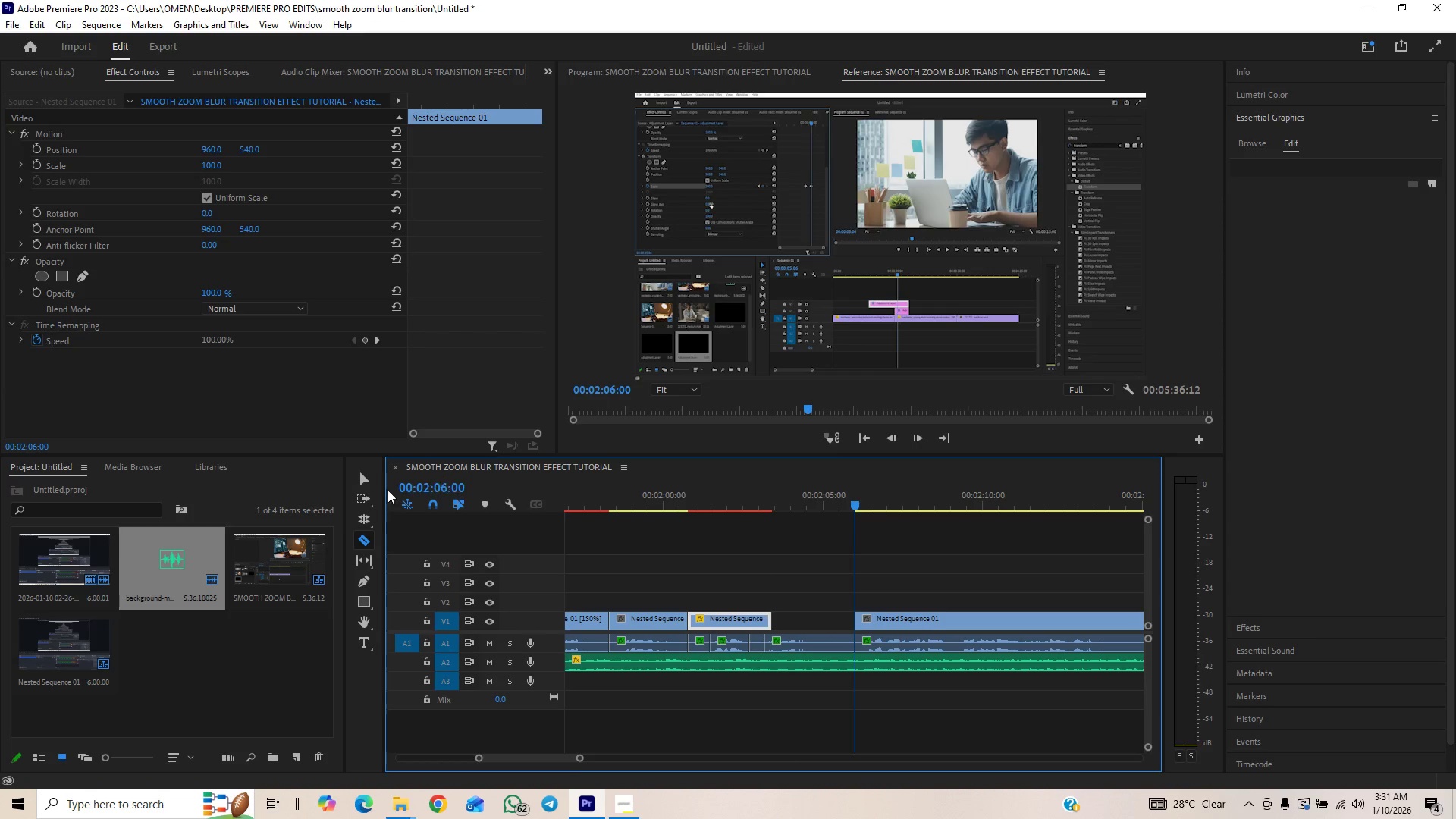 
left_click([359, 478])
 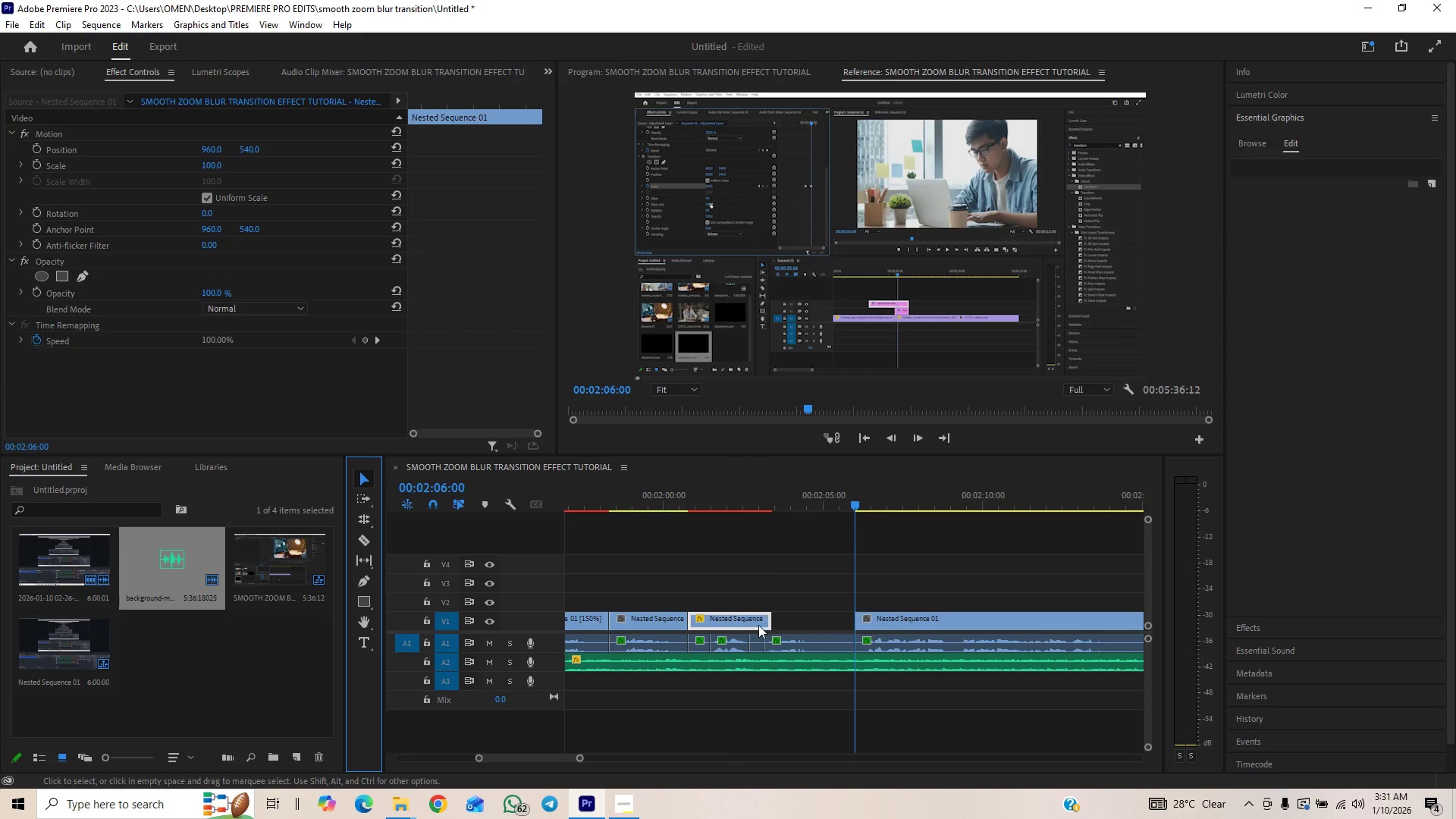 
left_click([759, 641])
 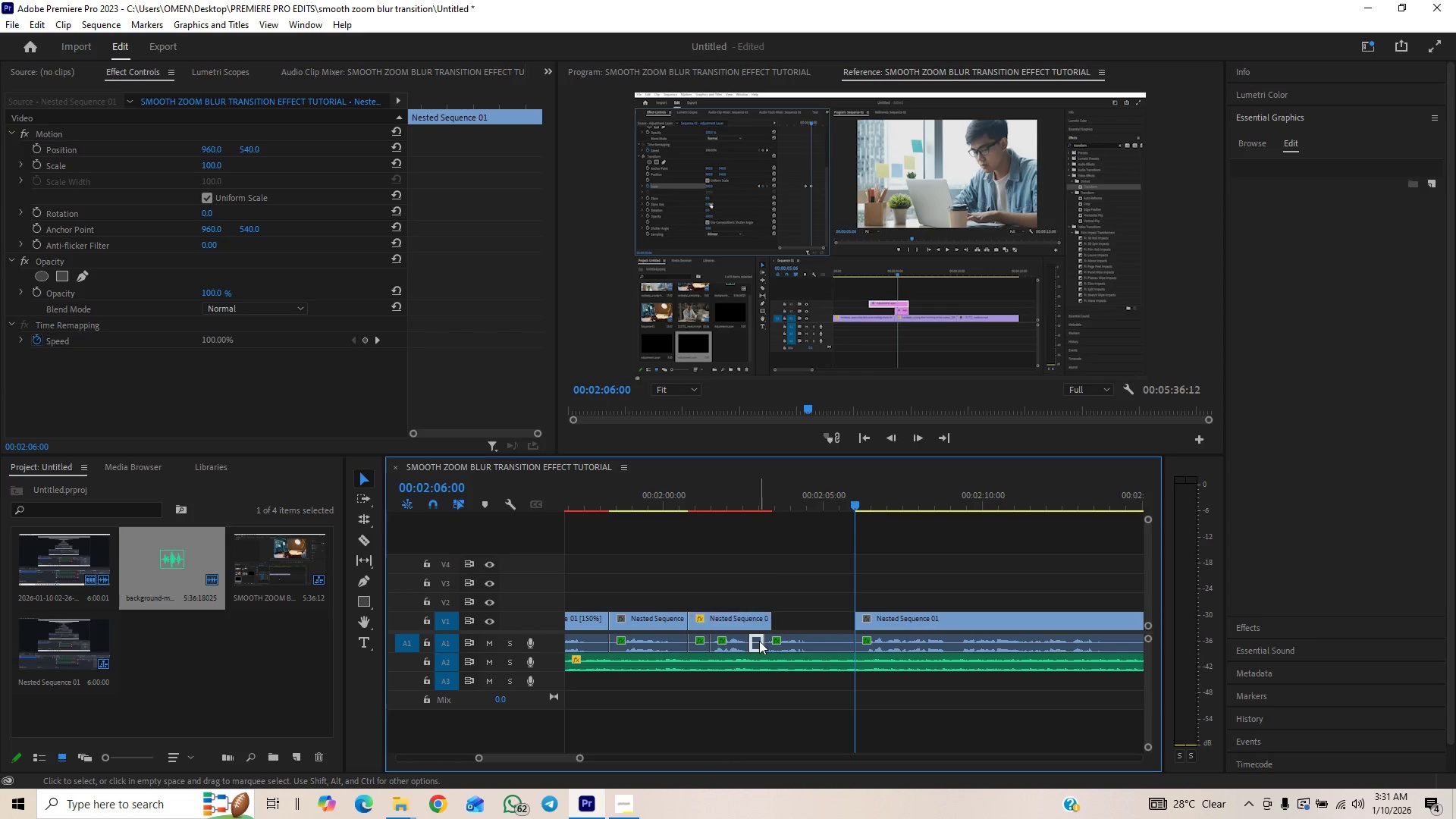 
hold_key(key=ShiftLeft, duration=1.0)
left_click([699, 647])
 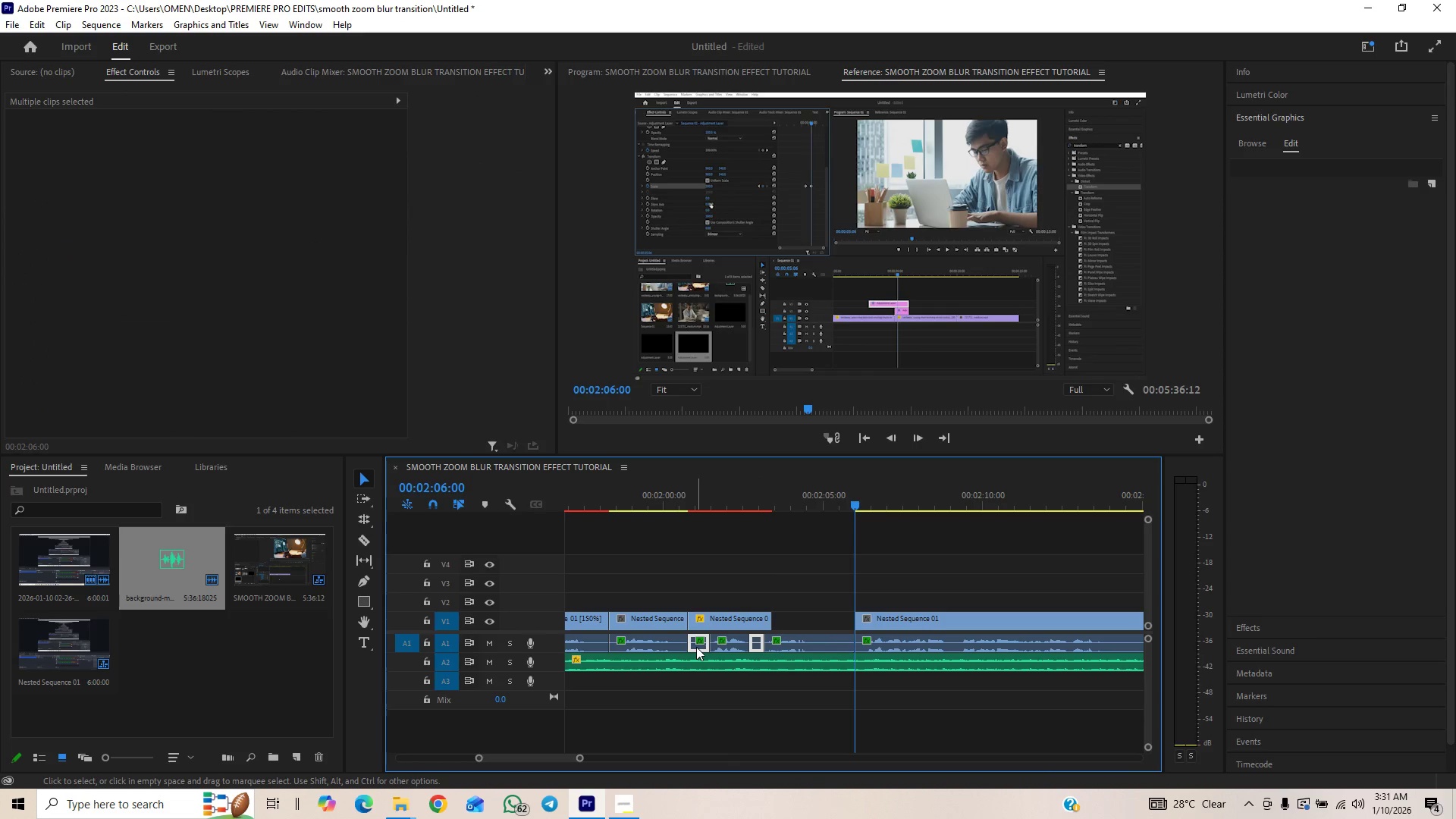 
key(Delete)
 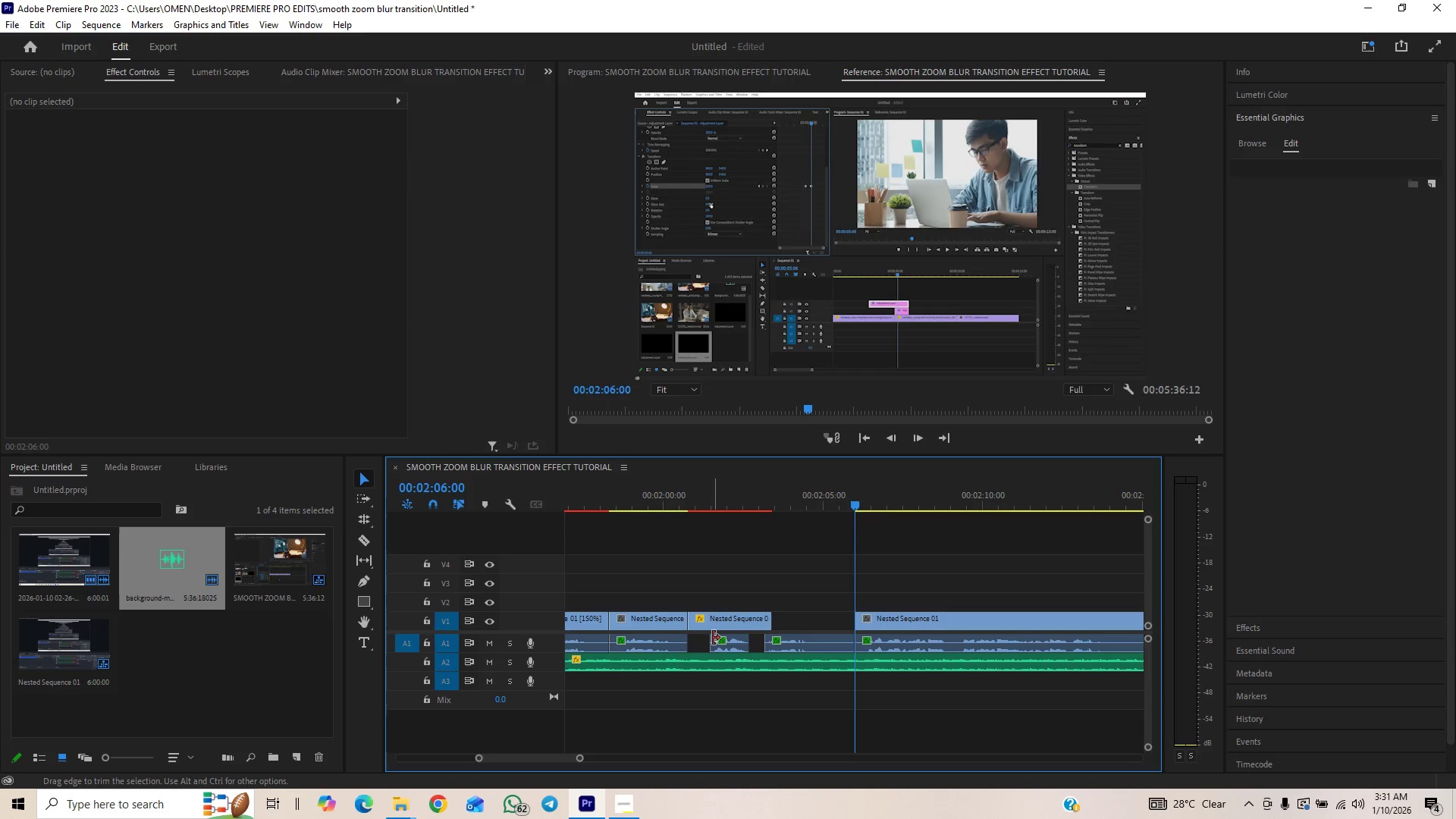 
left_click_drag(start_coordinate=[733, 648], to_coordinate=[717, 646])
 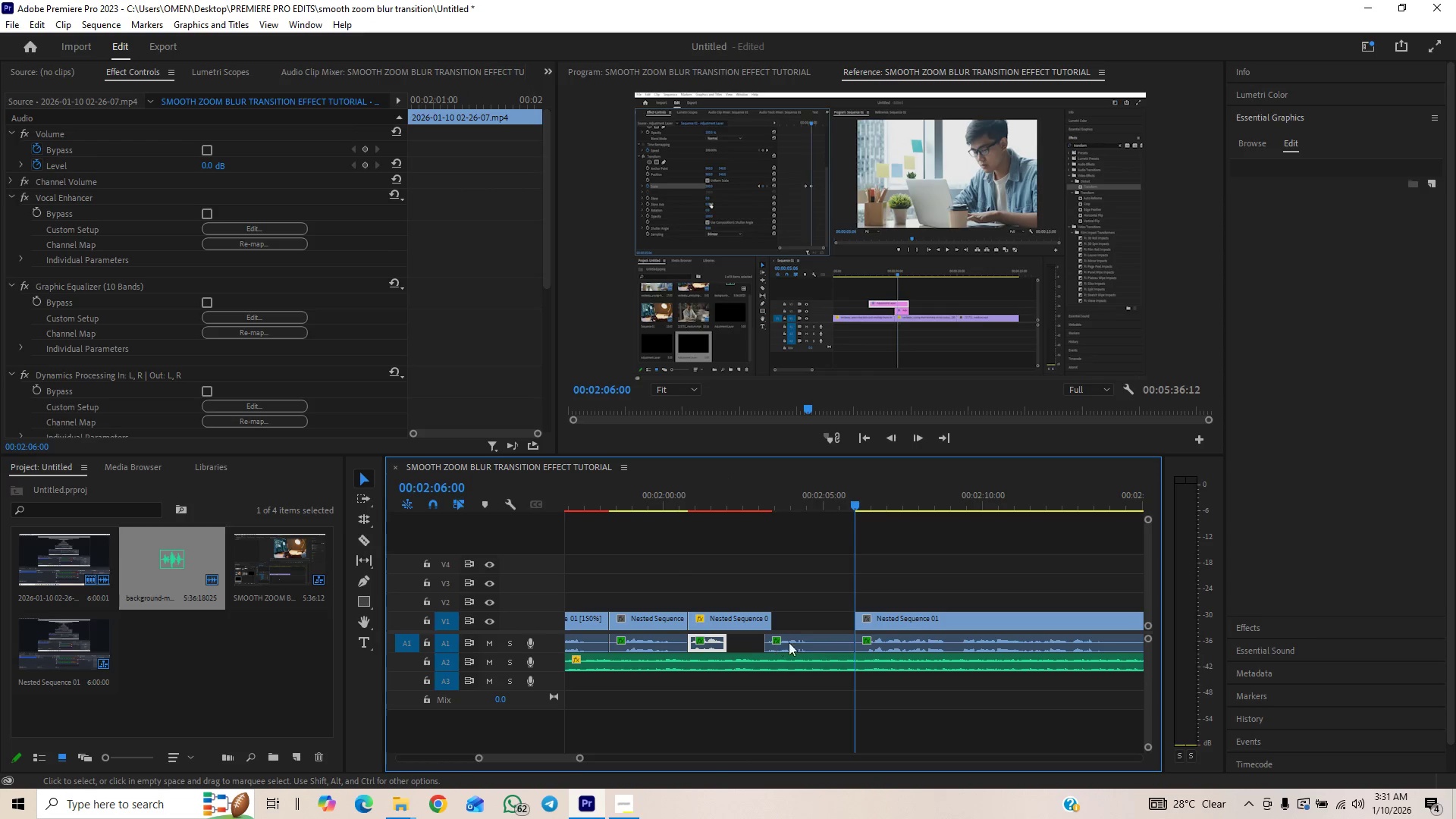 
left_click_drag(start_coordinate=[805, 642], to_coordinate=[777, 643])
 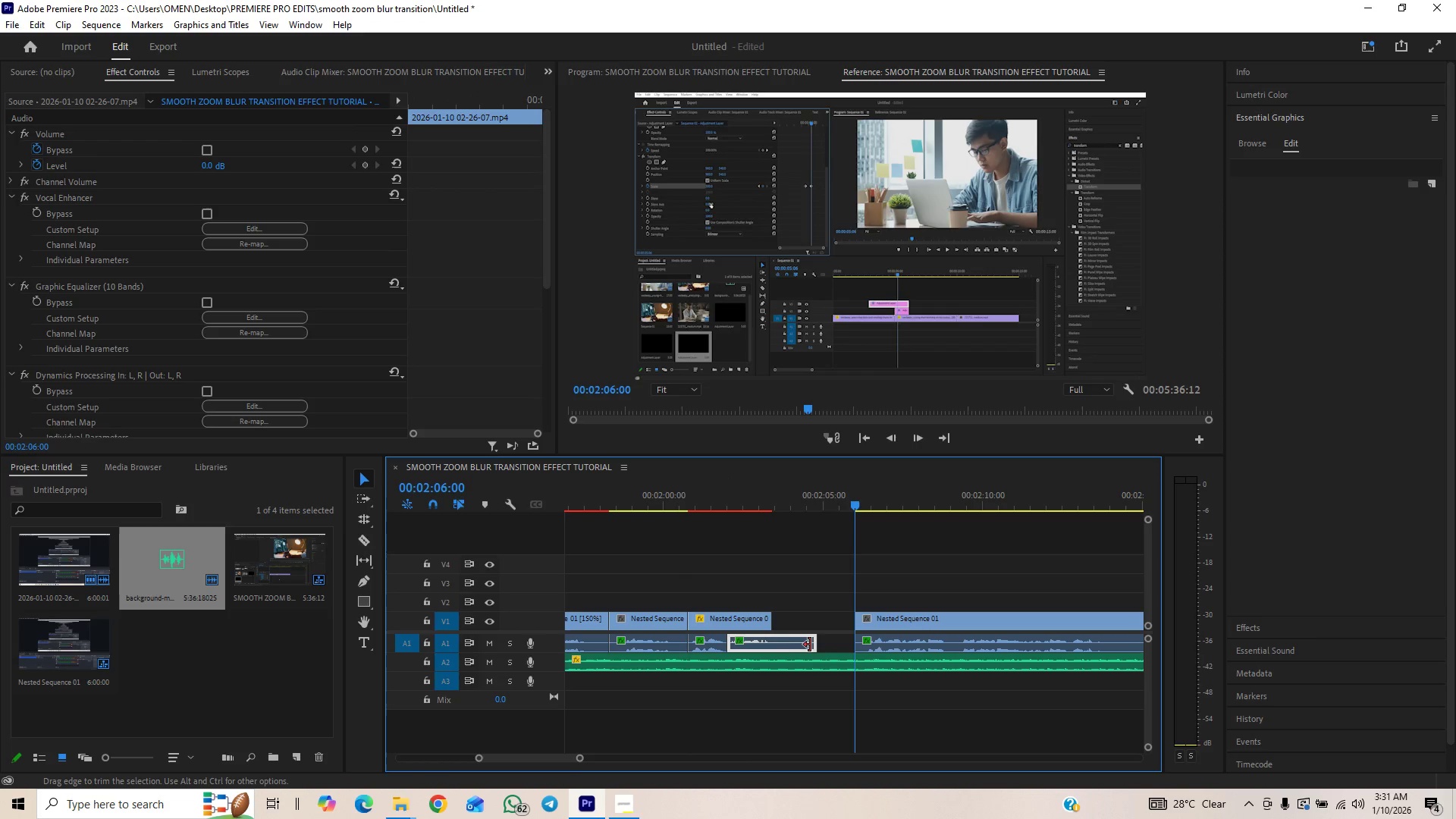 
left_click_drag(start_coordinate=[812, 645], to_coordinate=[768, 654])
 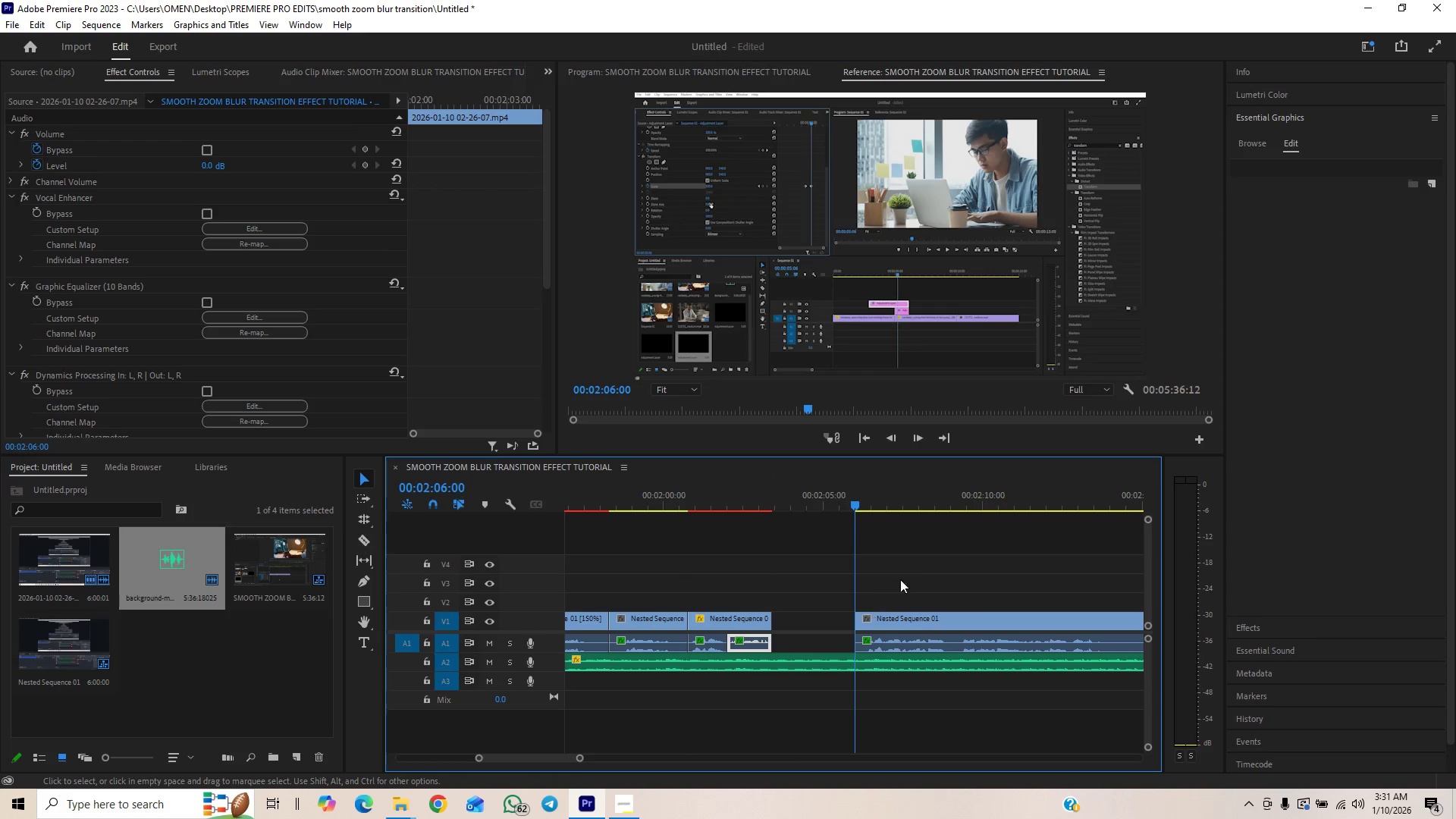 
left_click_drag(start_coordinate=[915, 566], to_coordinate=[886, 642])
 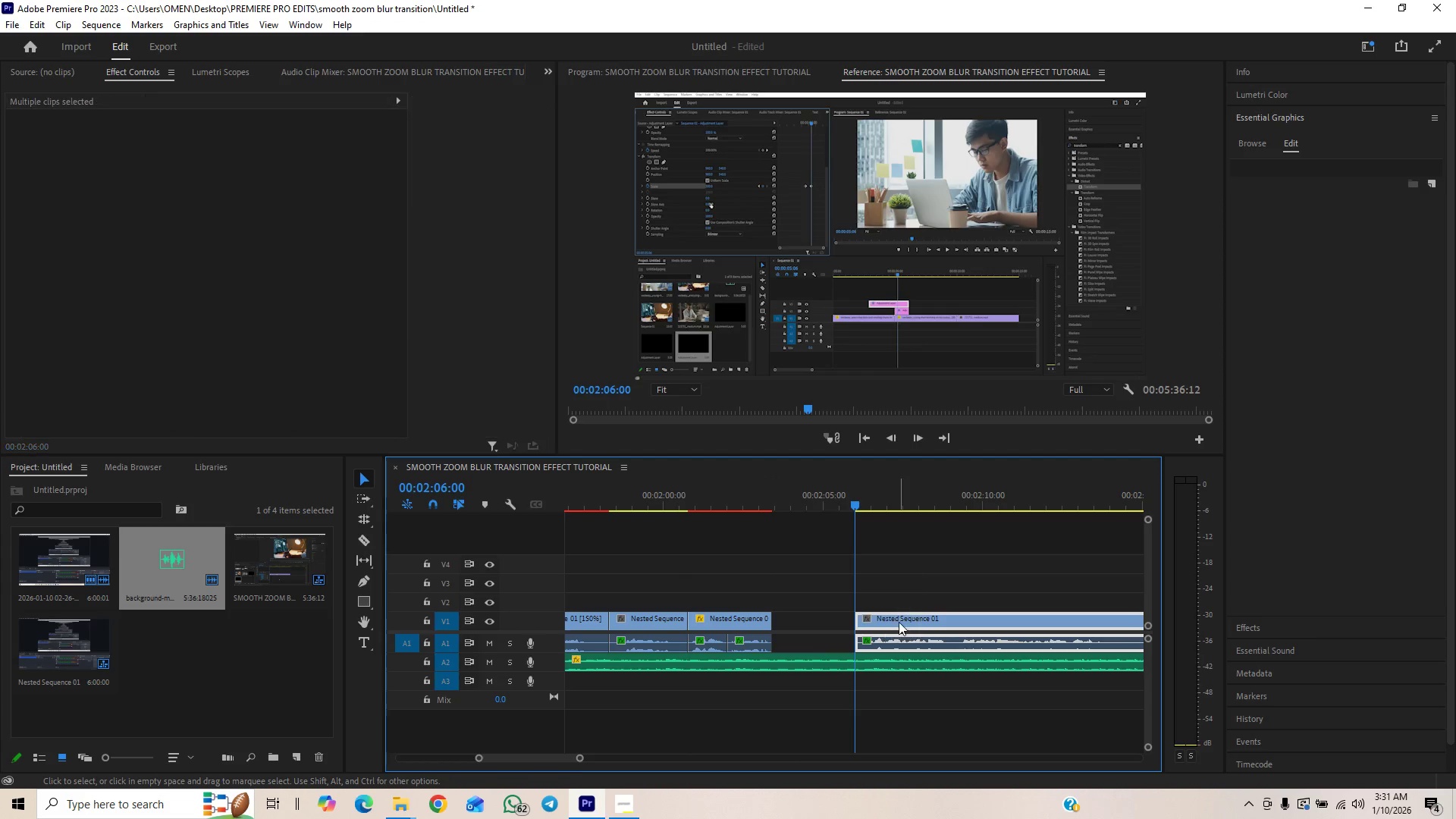 
left_click_drag(start_coordinate=[899, 621], to_coordinate=[818, 631])
 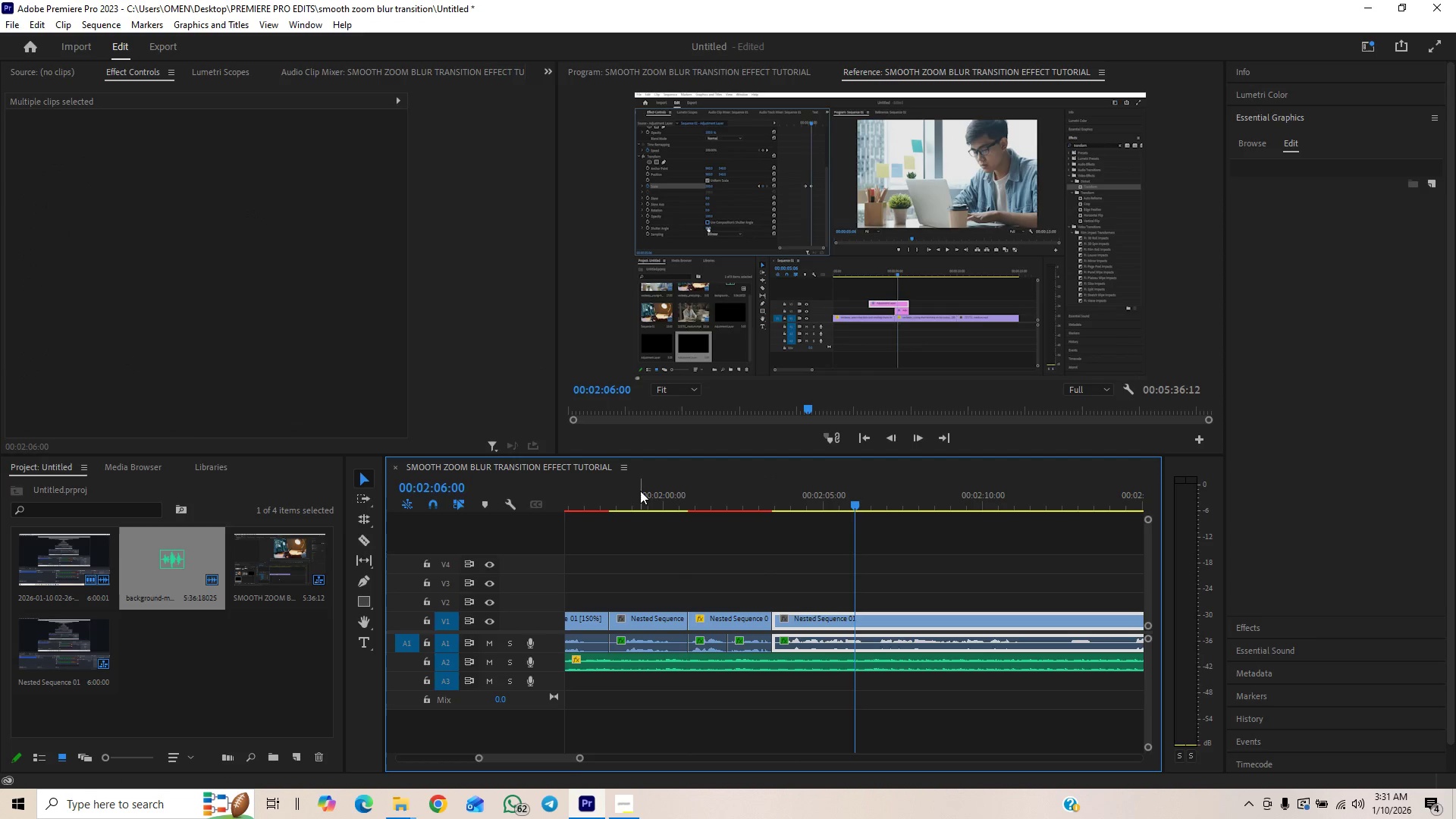 
left_click_drag(start_coordinate=[643, 497], to_coordinate=[645, 504])
 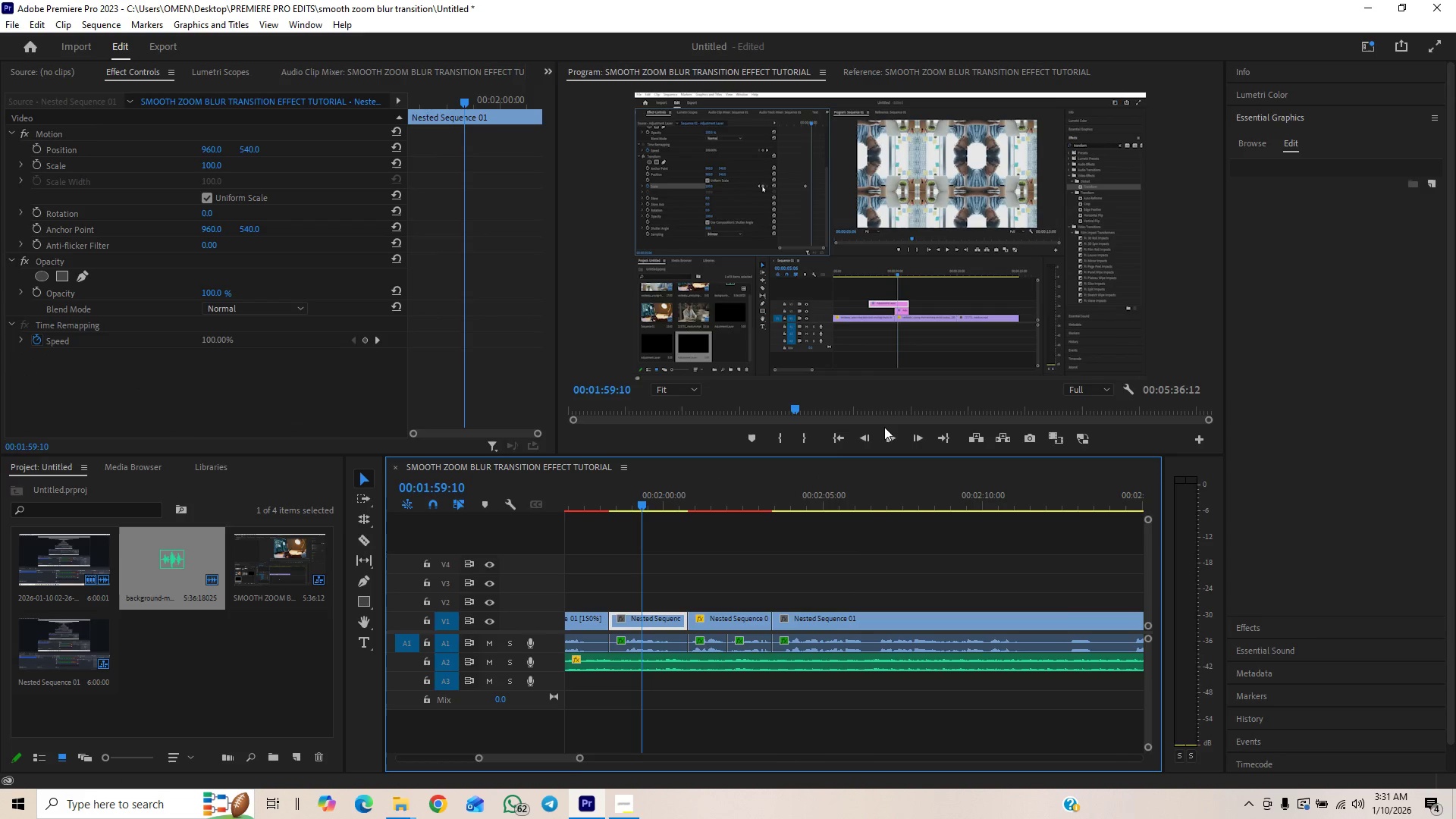 
left_click([883, 432])
 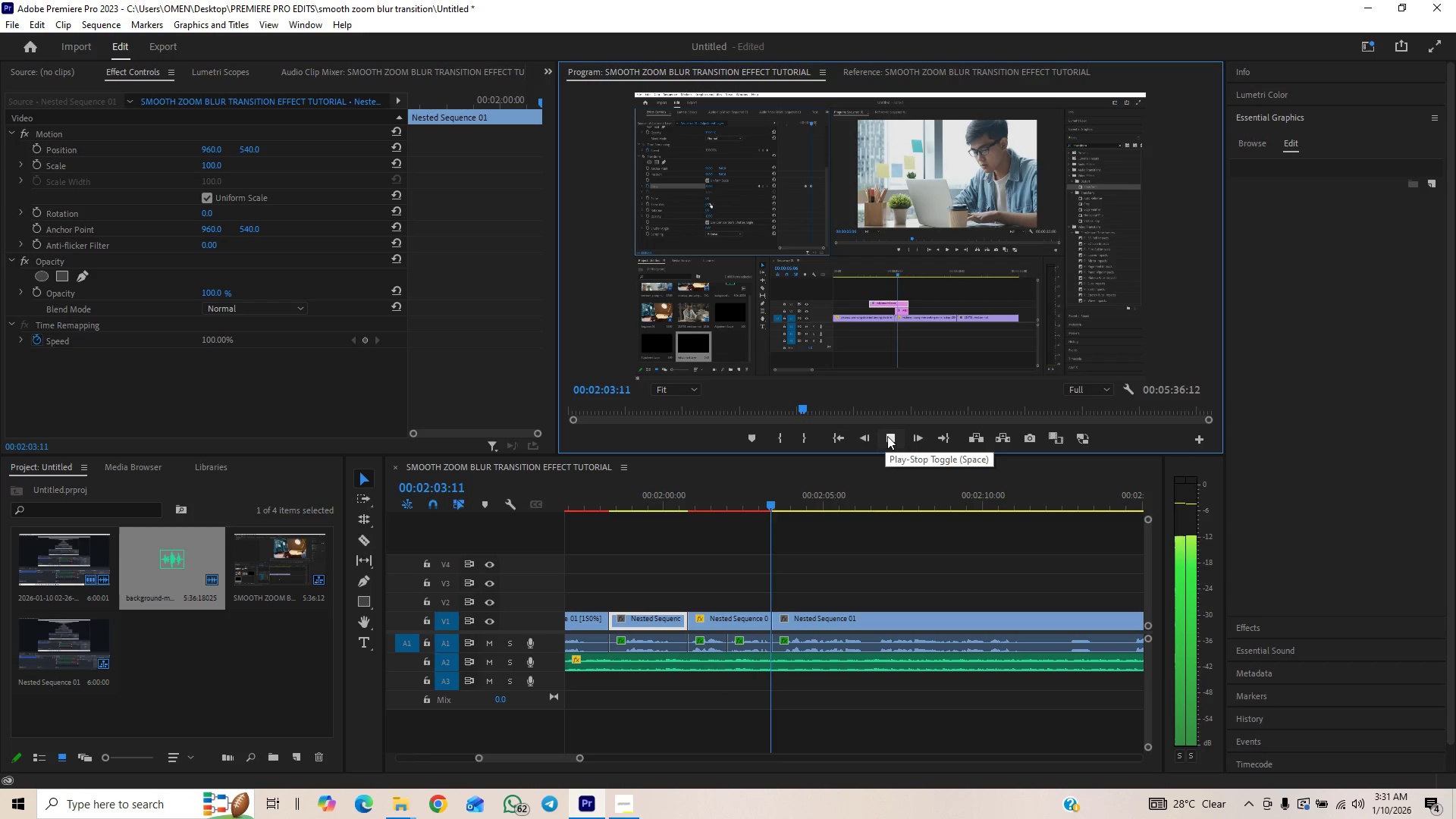 
wait(9.38)
 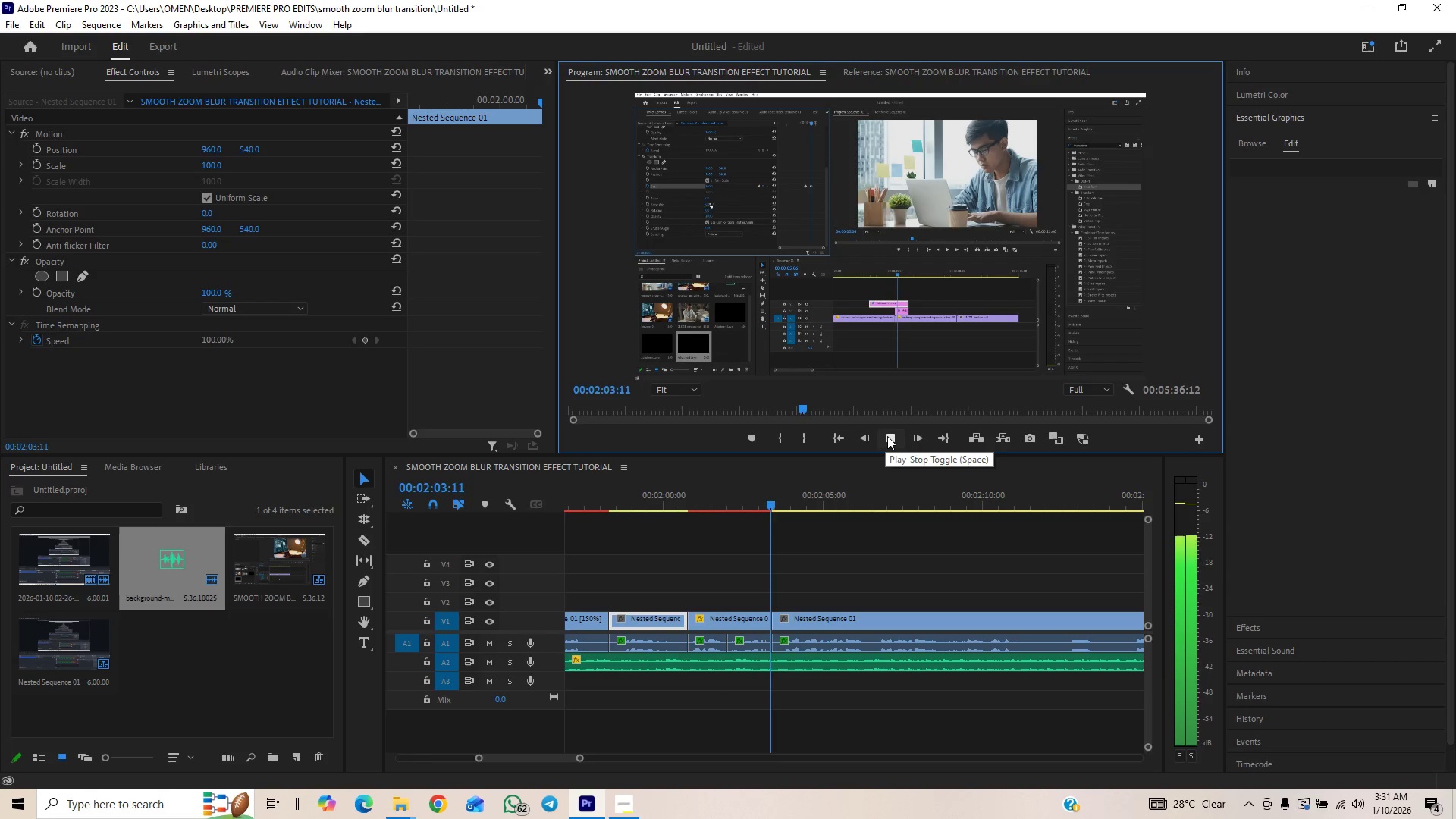 
left_click_drag(start_coordinate=[582, 758], to_coordinate=[591, 752])
 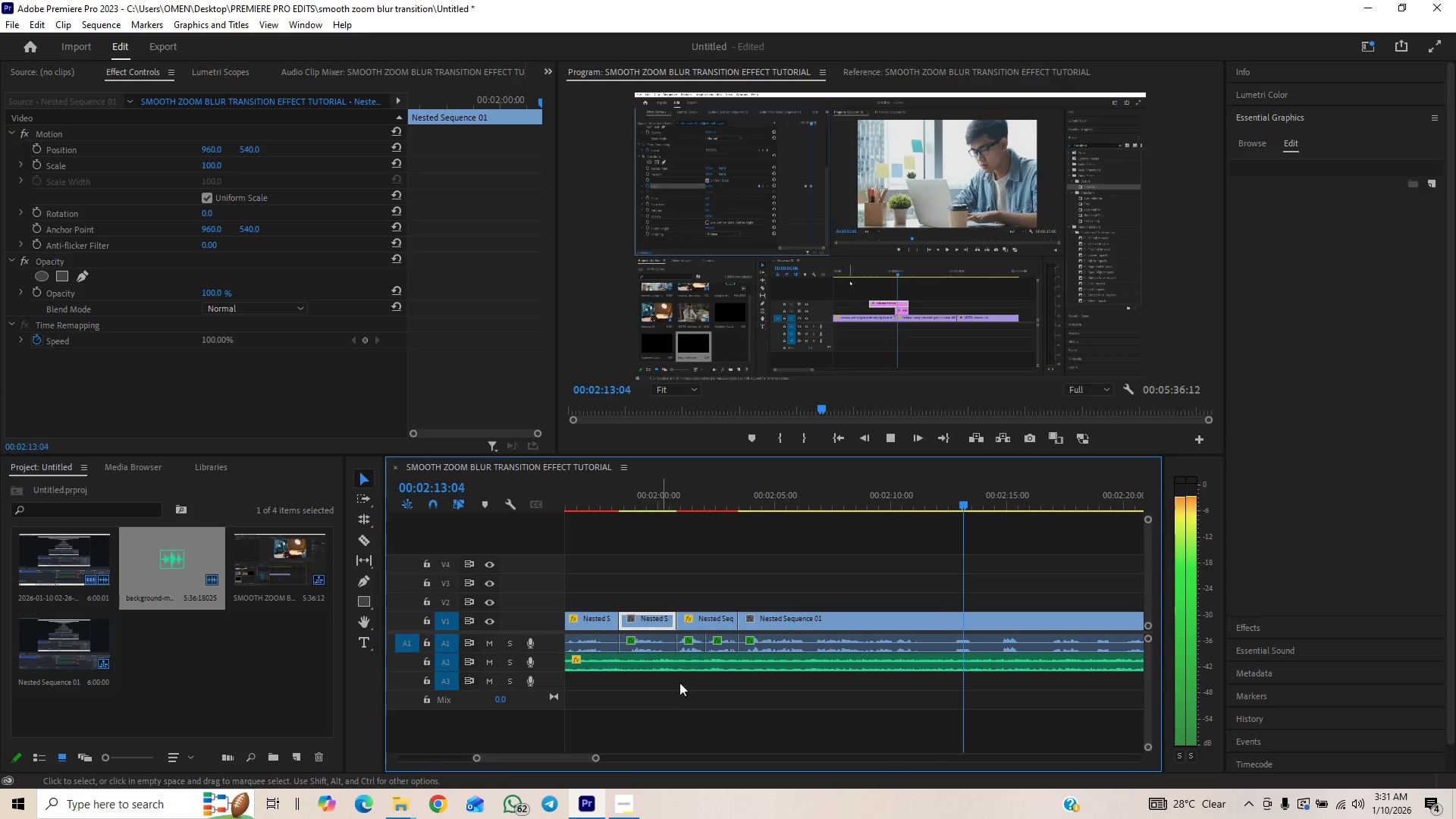 
wait(5.84)
 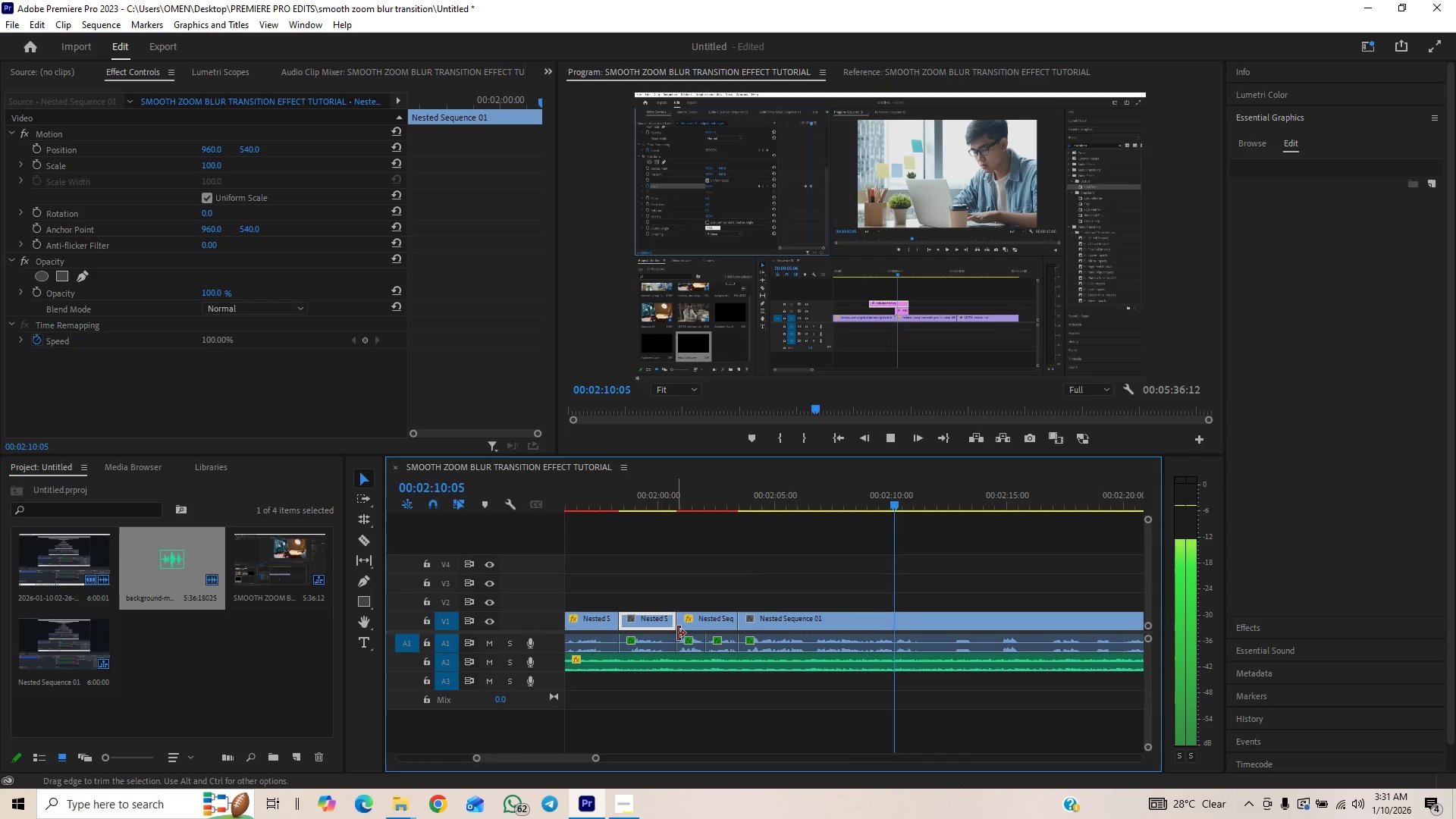 
left_click_drag(start_coordinate=[597, 755], to_coordinate=[601, 755])
 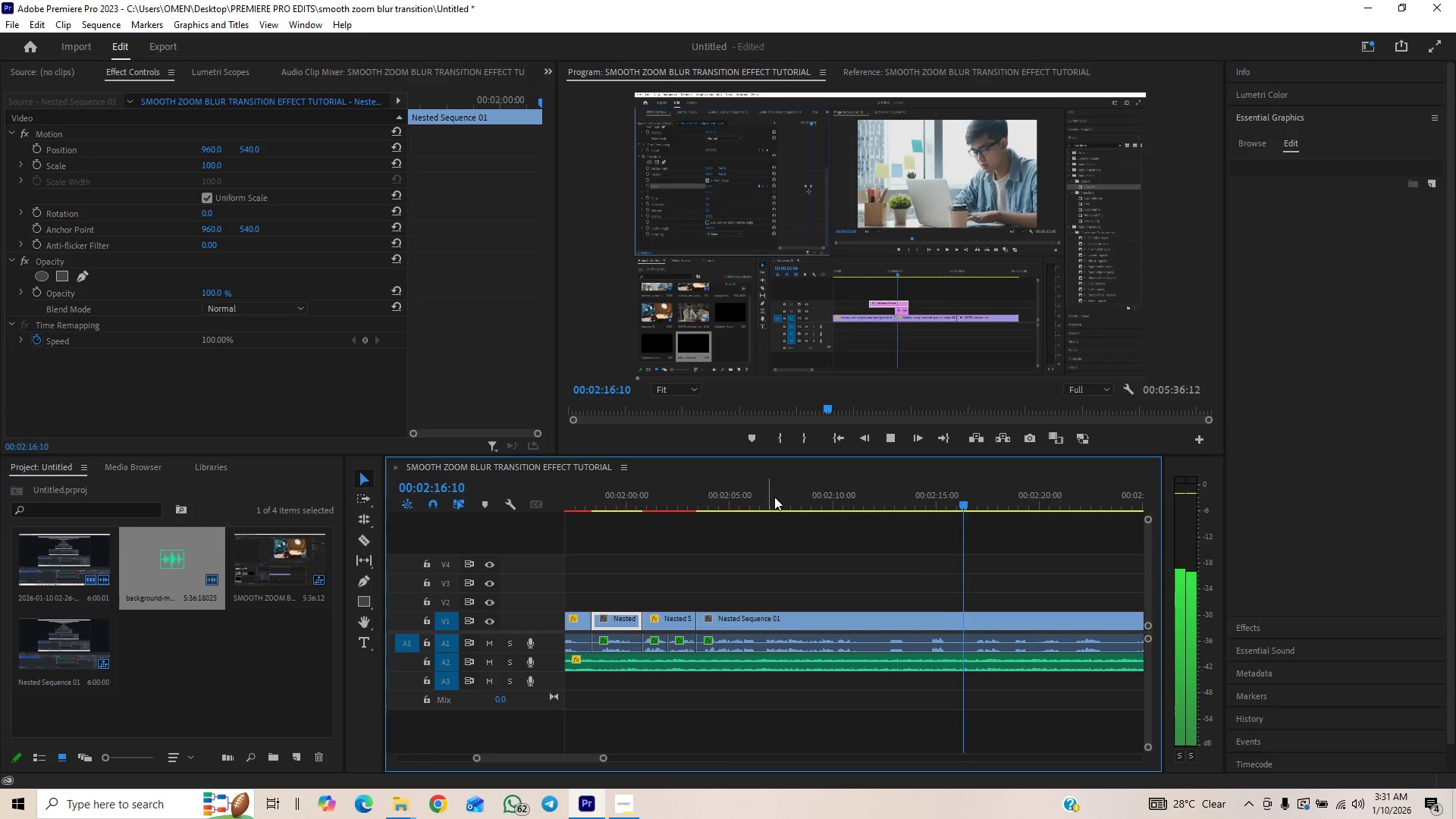 
left_click_drag(start_coordinate=[811, 504], to_coordinate=[858, 512])
 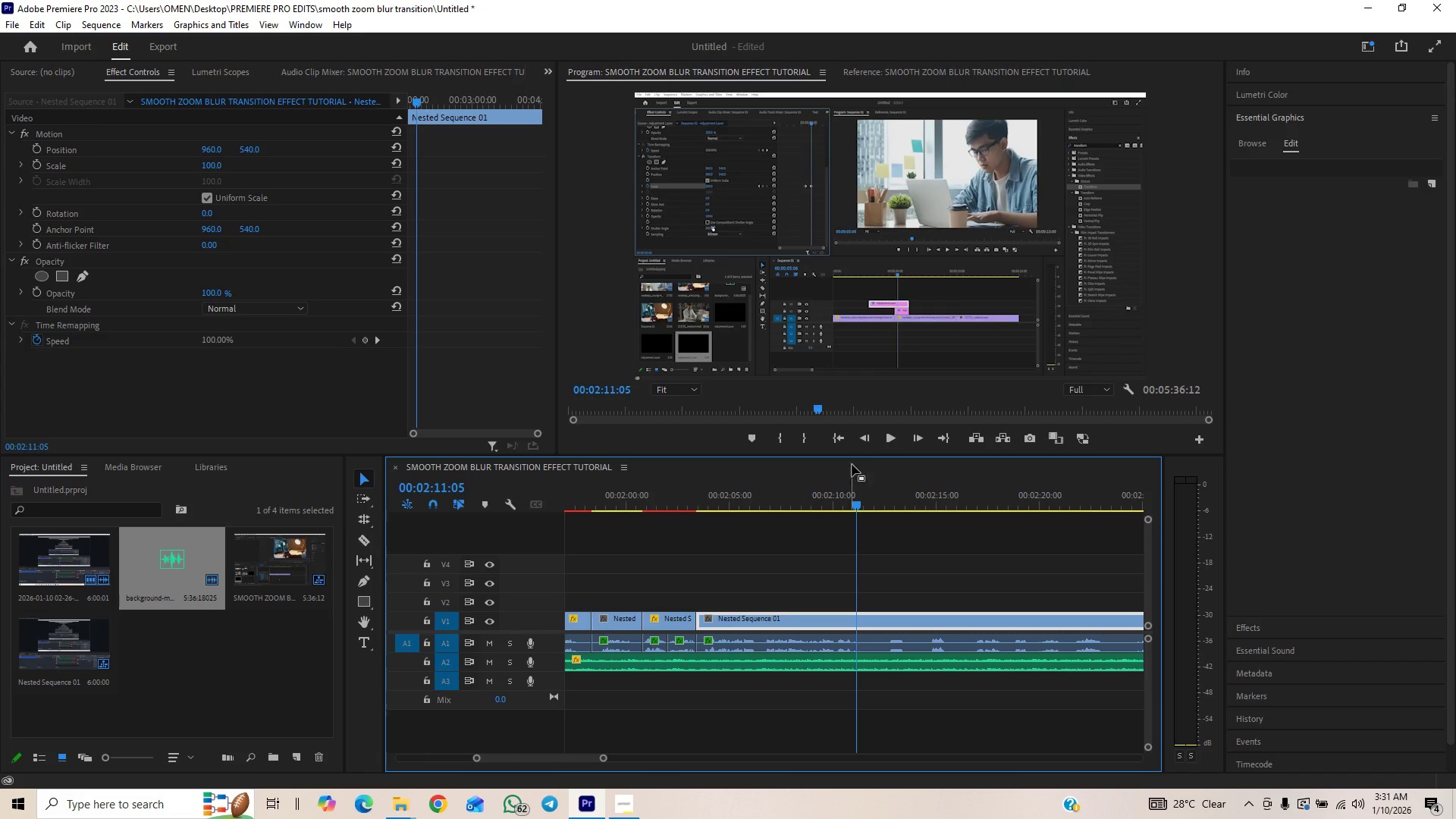 
left_click([884, 441])
 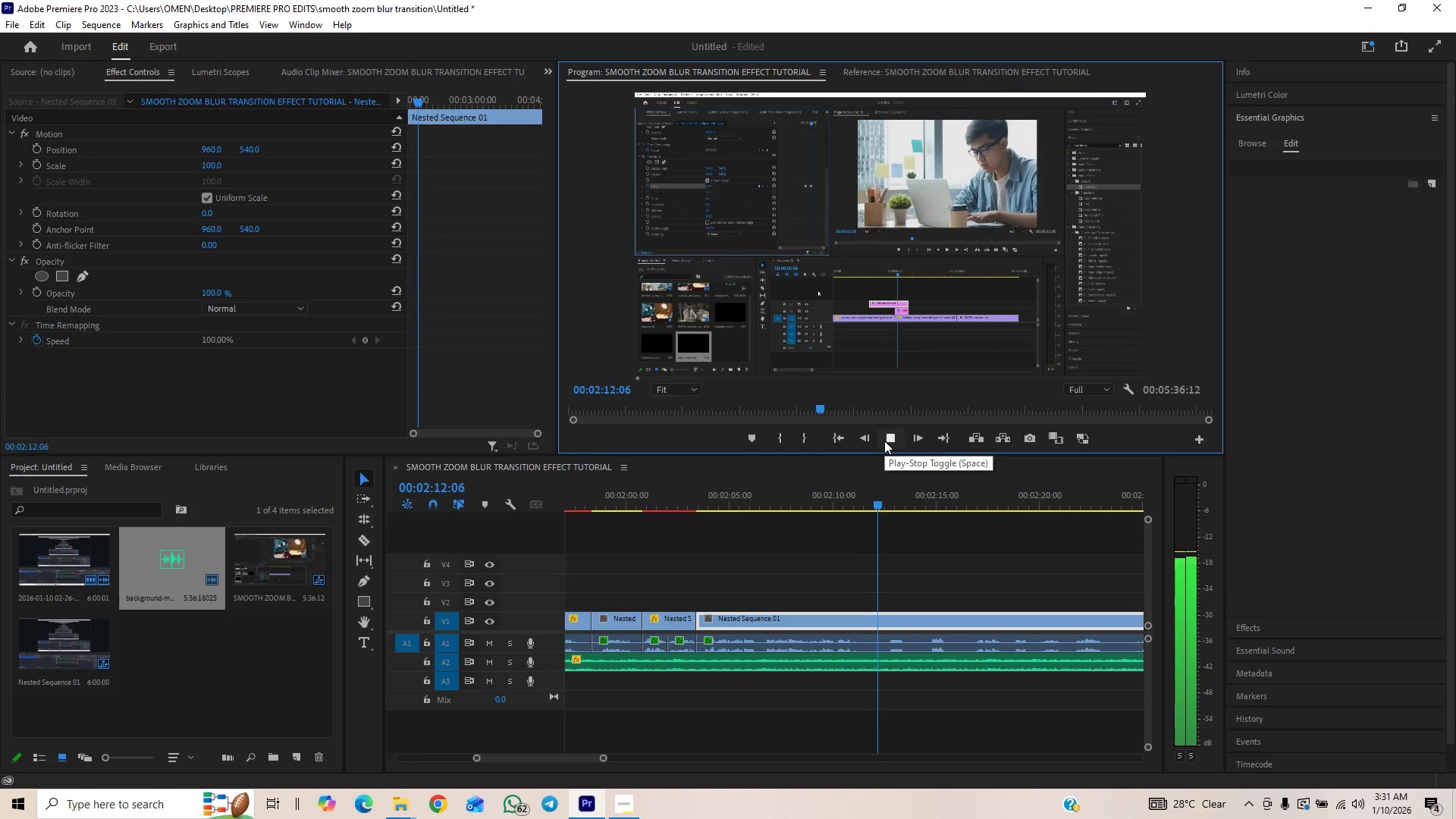 
left_click([884, 441])
 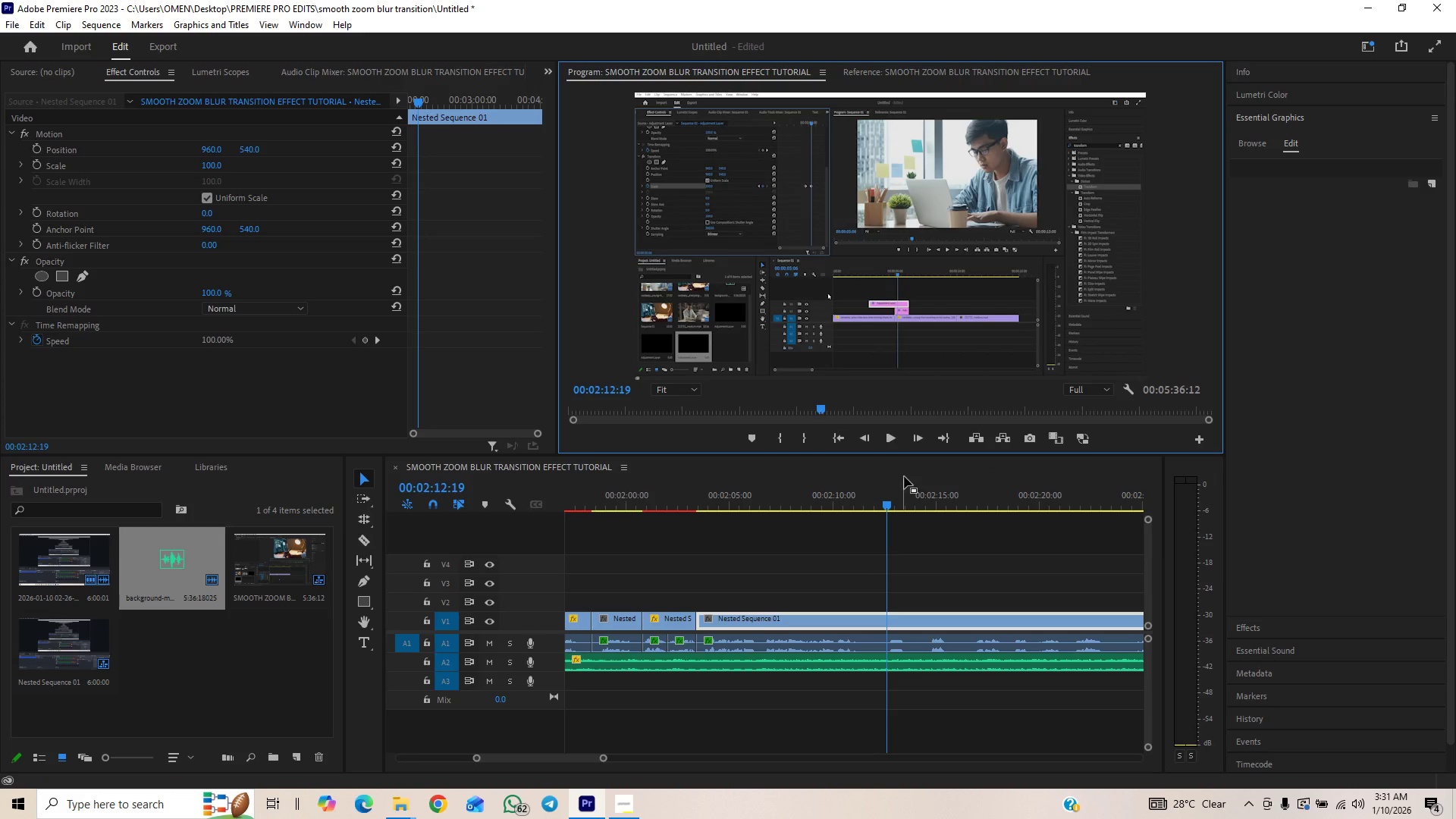 
left_click([893, 444])
 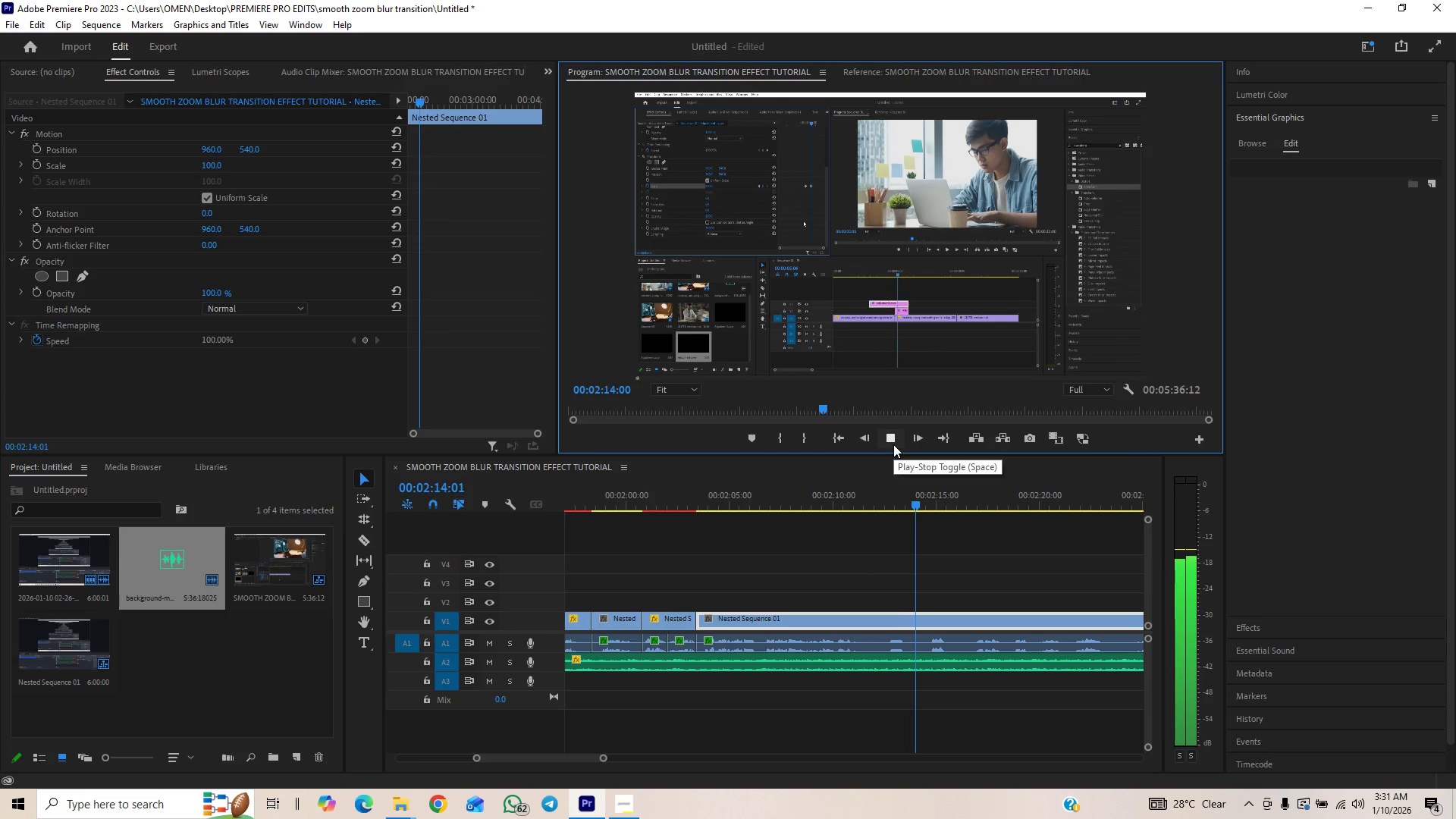 
left_click([893, 444])
 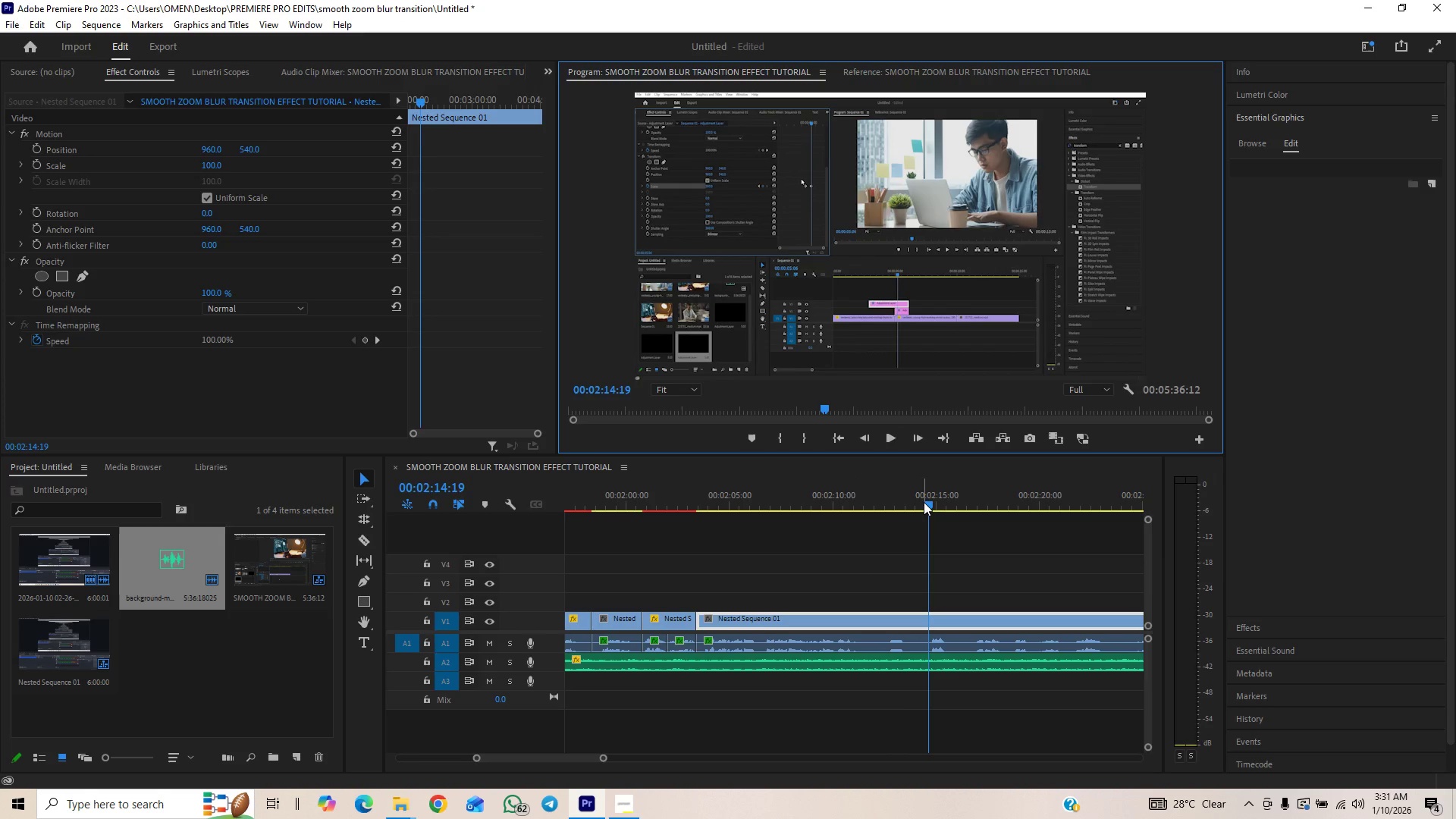 
left_click_drag(start_coordinate=[924, 502], to_coordinate=[915, 511])
 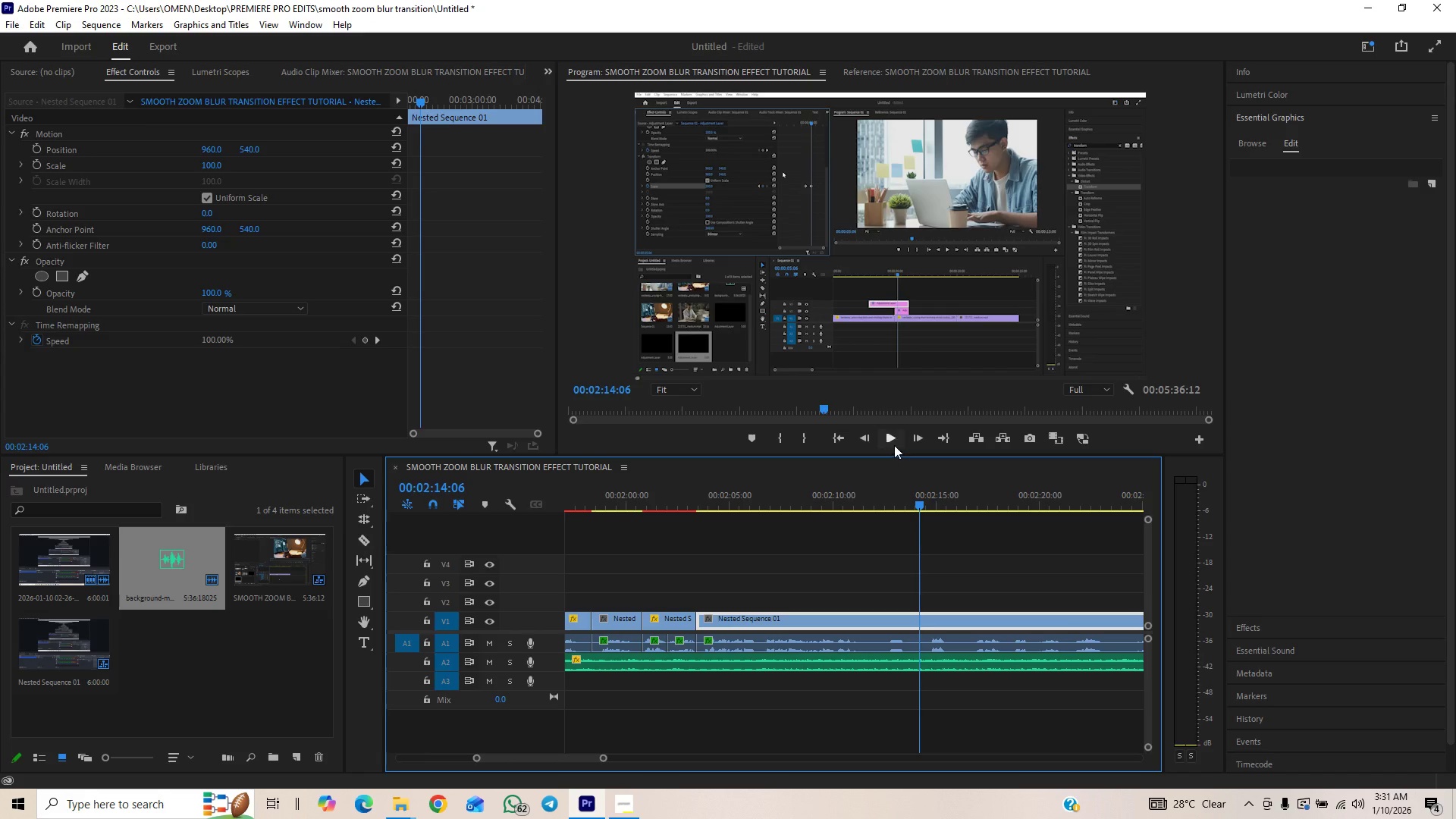 
left_click([894, 445])
 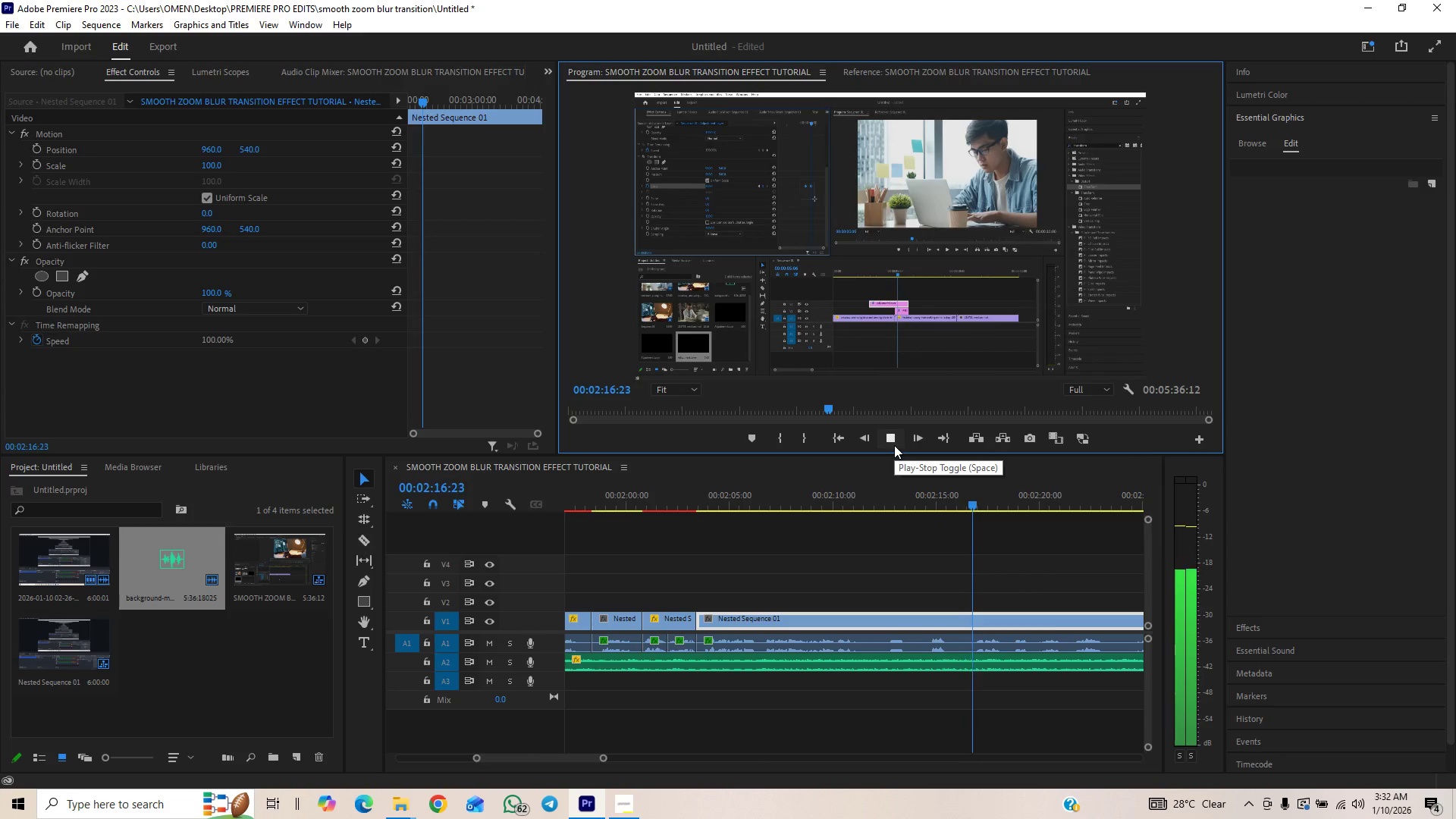 
left_click([894, 445])
 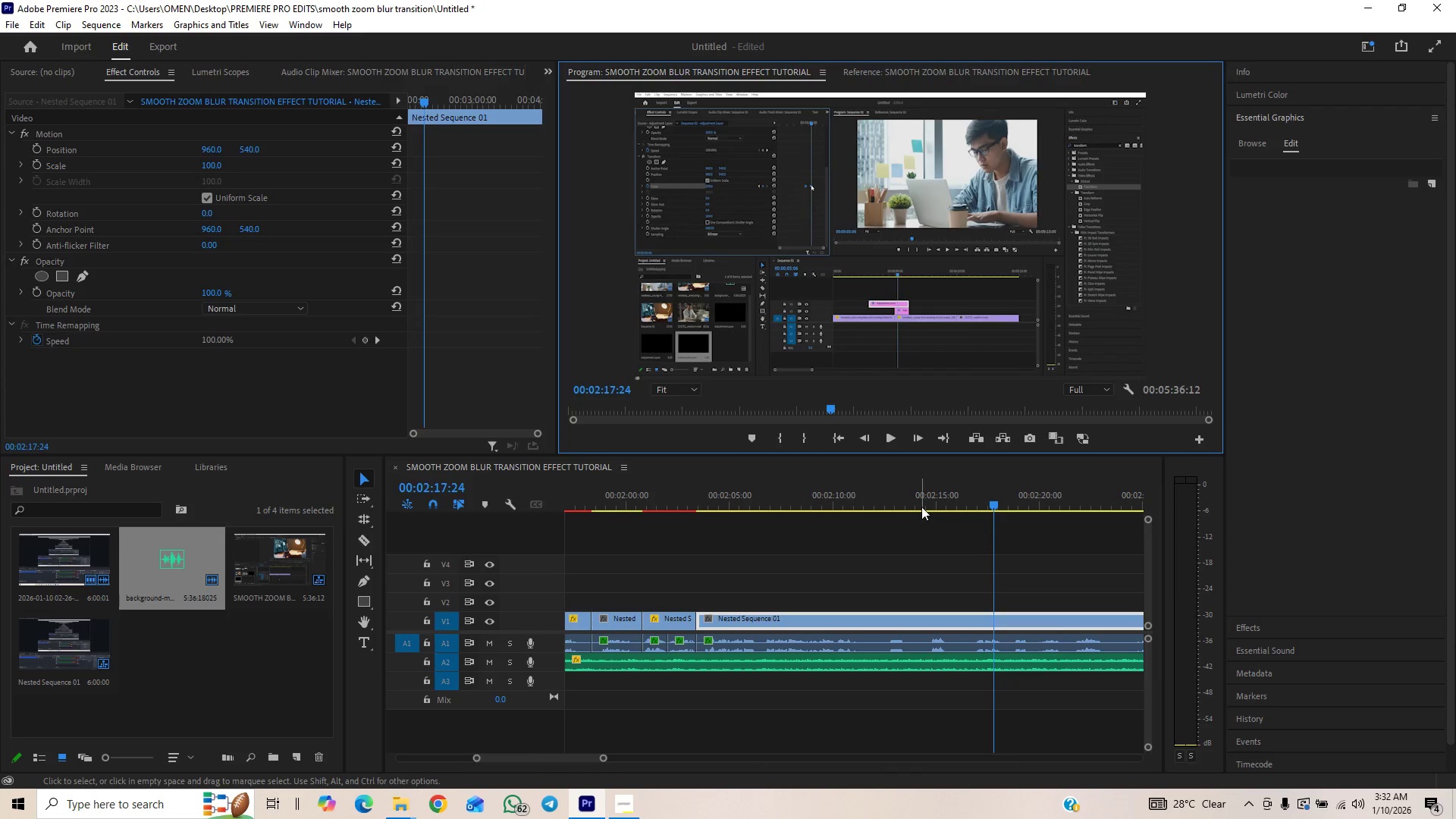 
left_click_drag(start_coordinate=[921, 501], to_coordinate=[923, 497])
 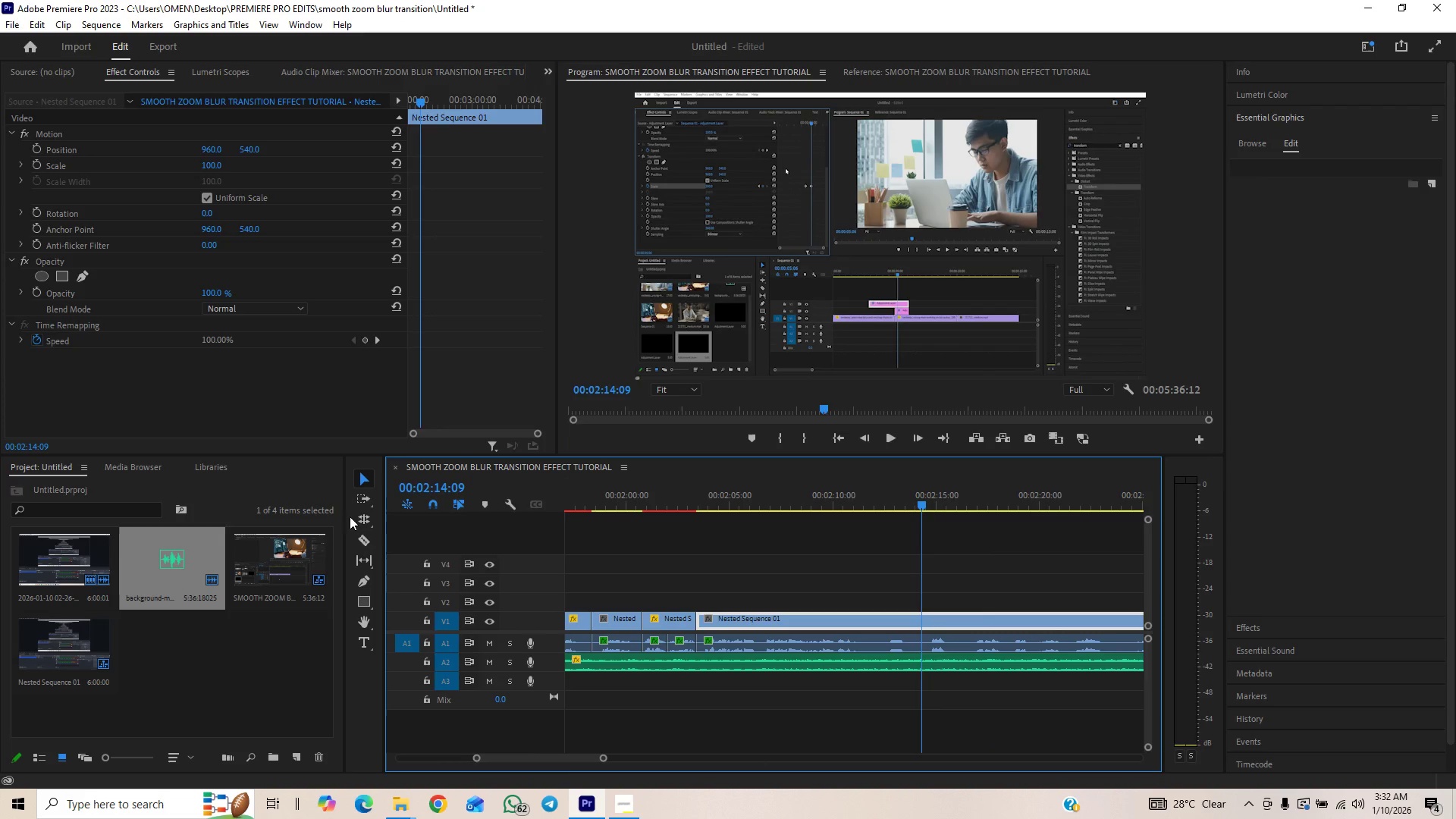 
left_click([361, 538])
 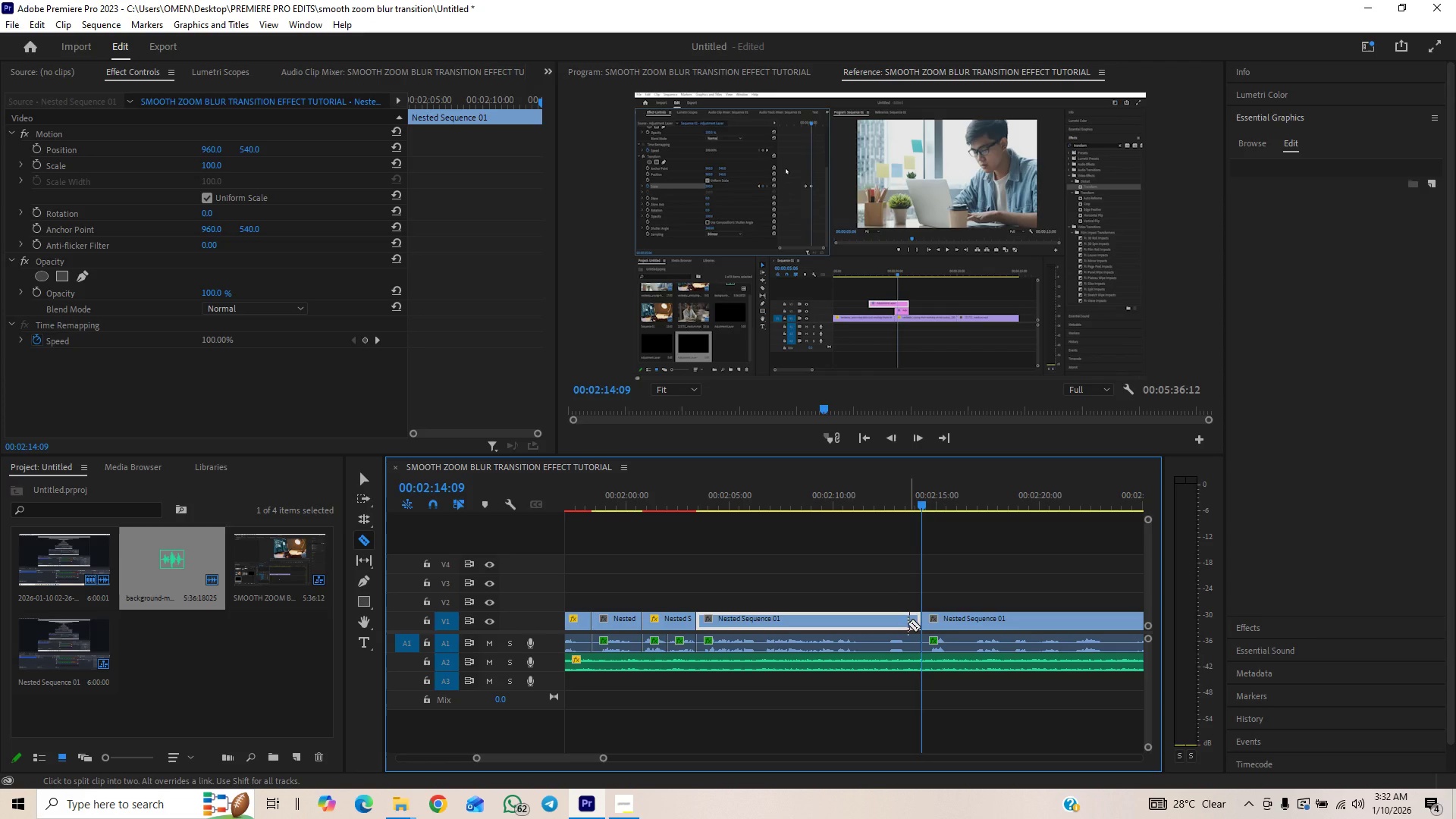 
left_click_drag(start_coordinate=[824, 495], to_coordinate=[861, 509])
 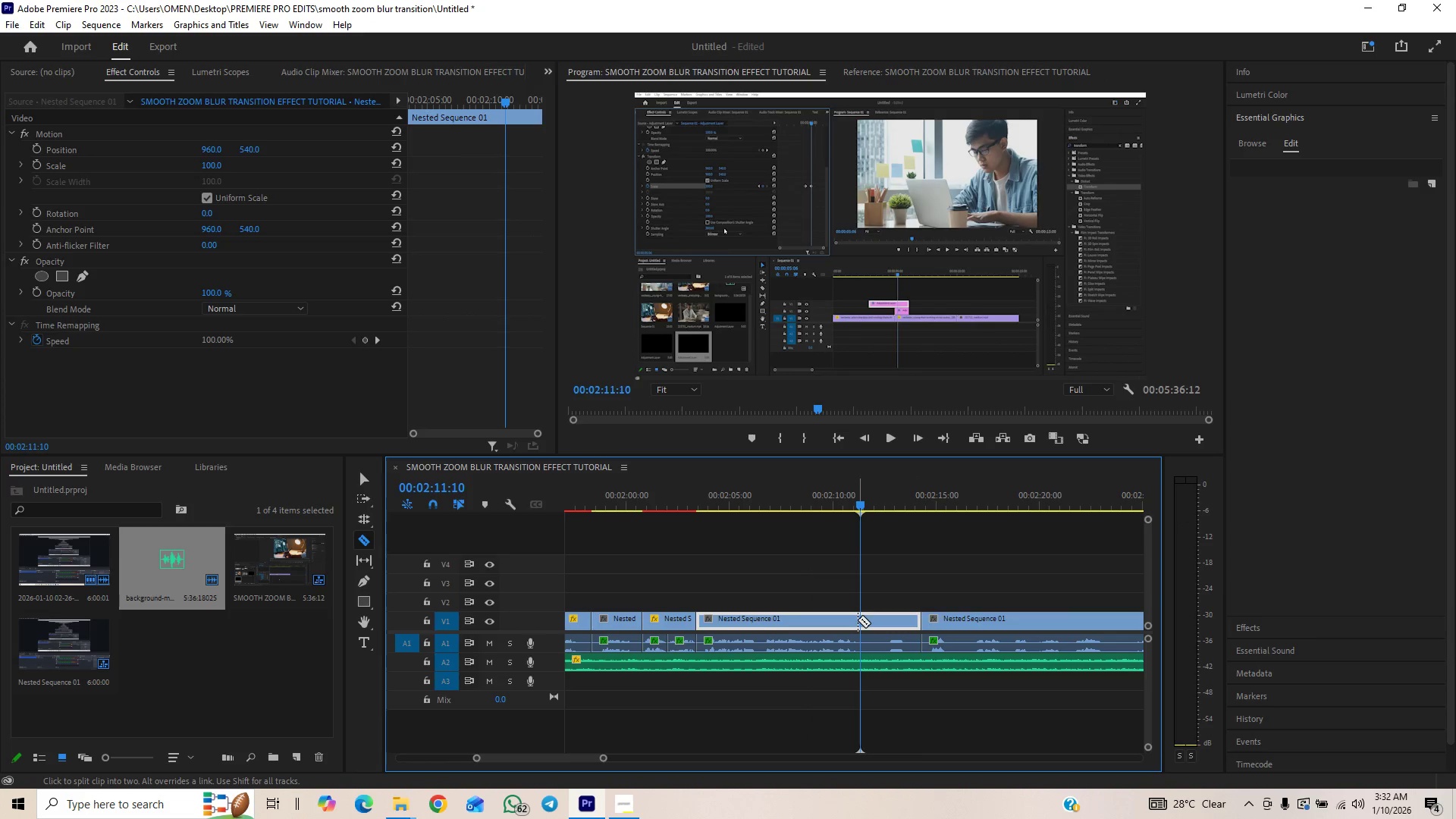 
right_click([858, 620])
 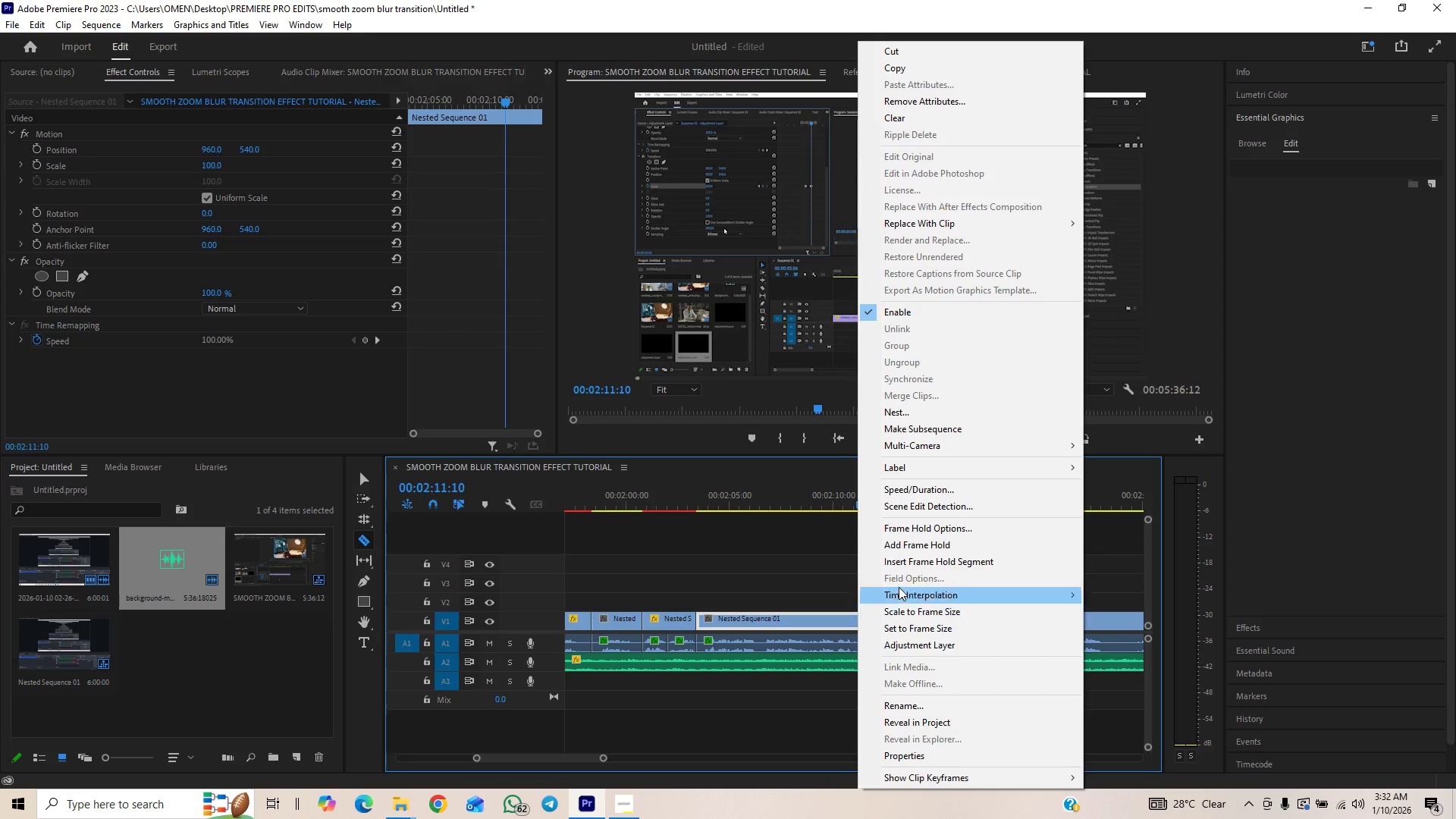 
left_click([898, 545])
 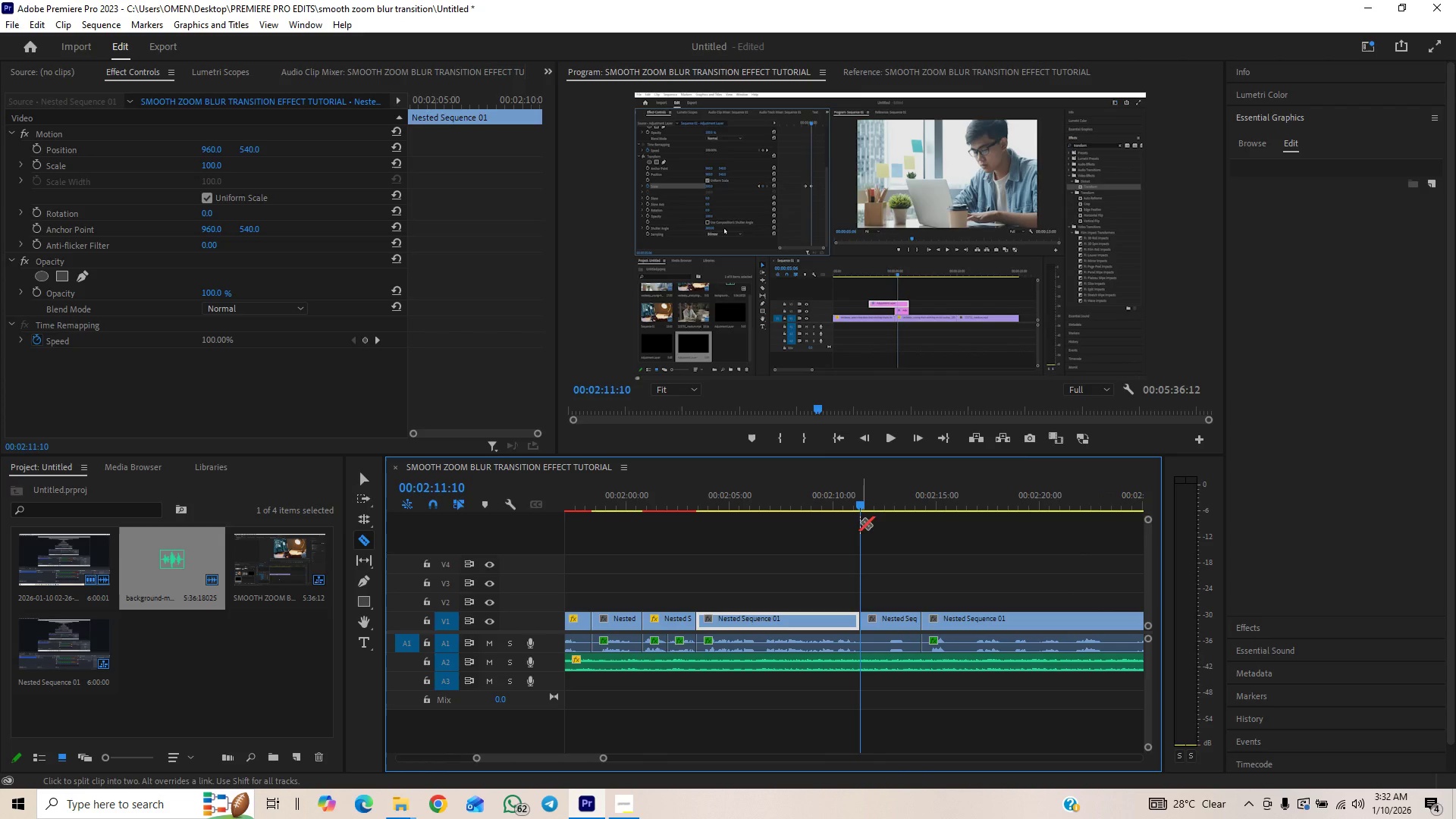 
left_click_drag(start_coordinate=[858, 501], to_coordinate=[874, 500])
 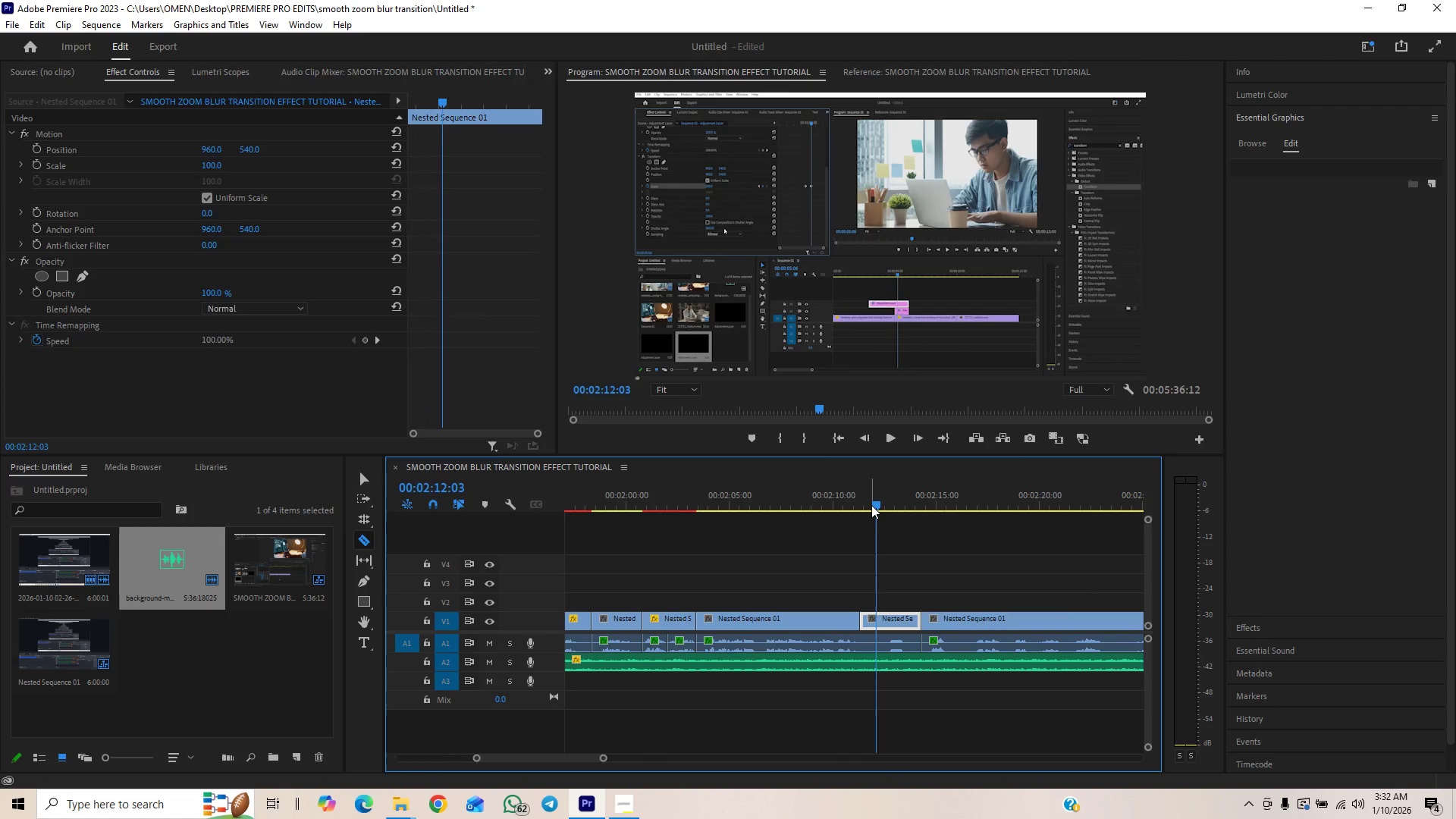 
left_click_drag(start_coordinate=[871, 505], to_coordinate=[867, 510])
 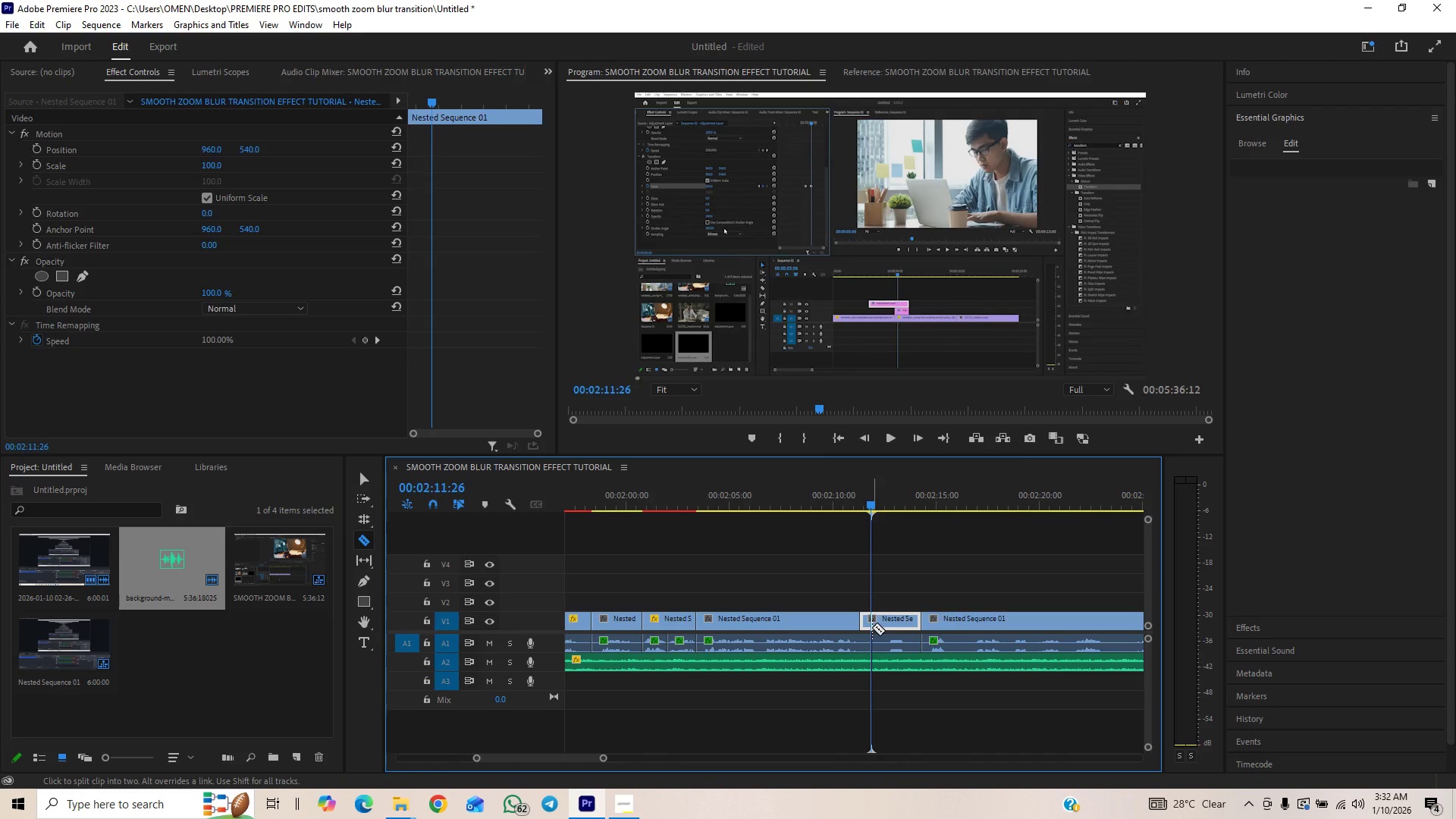 
left_click([872, 628])
 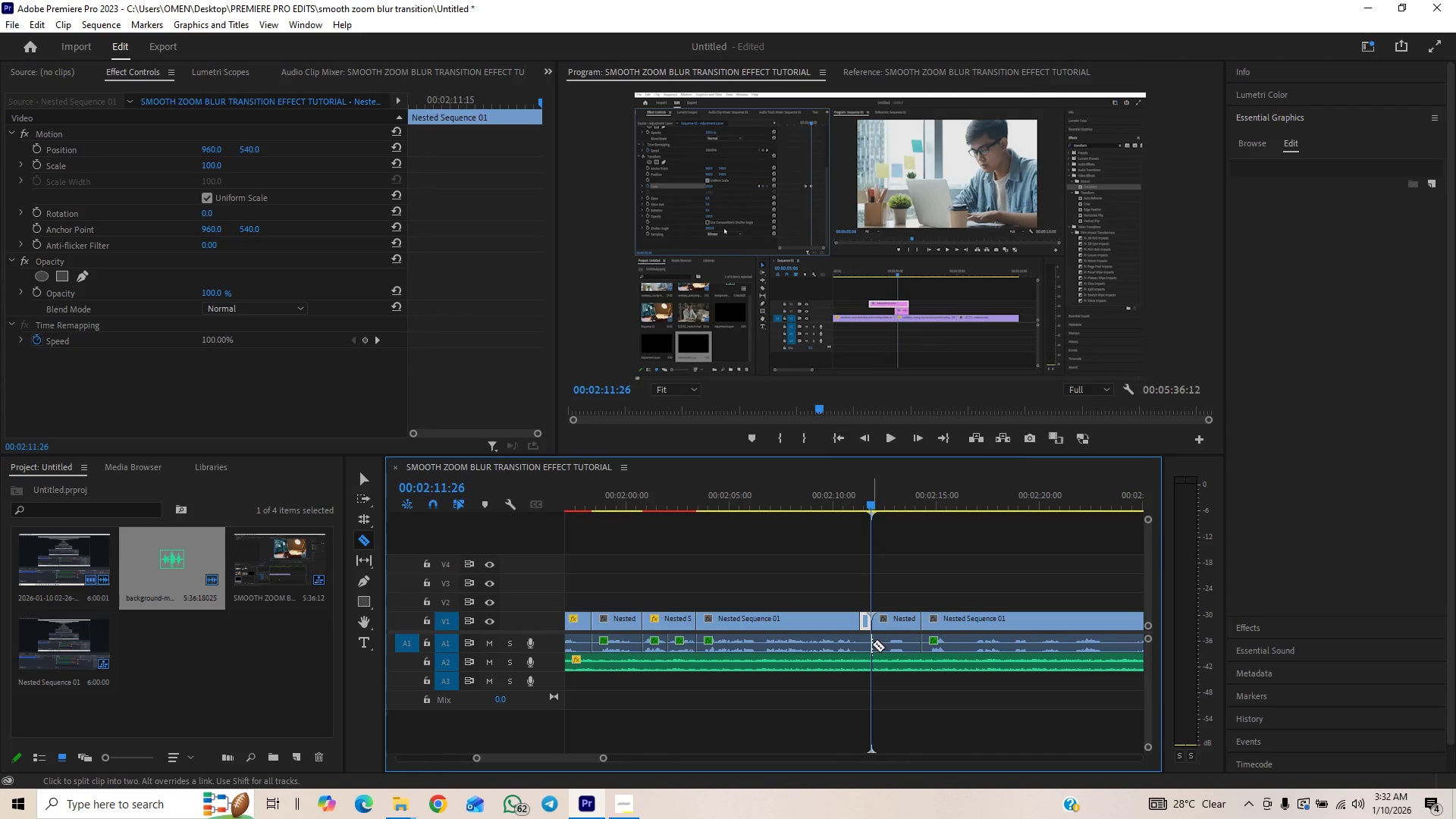 
left_click([872, 644])
 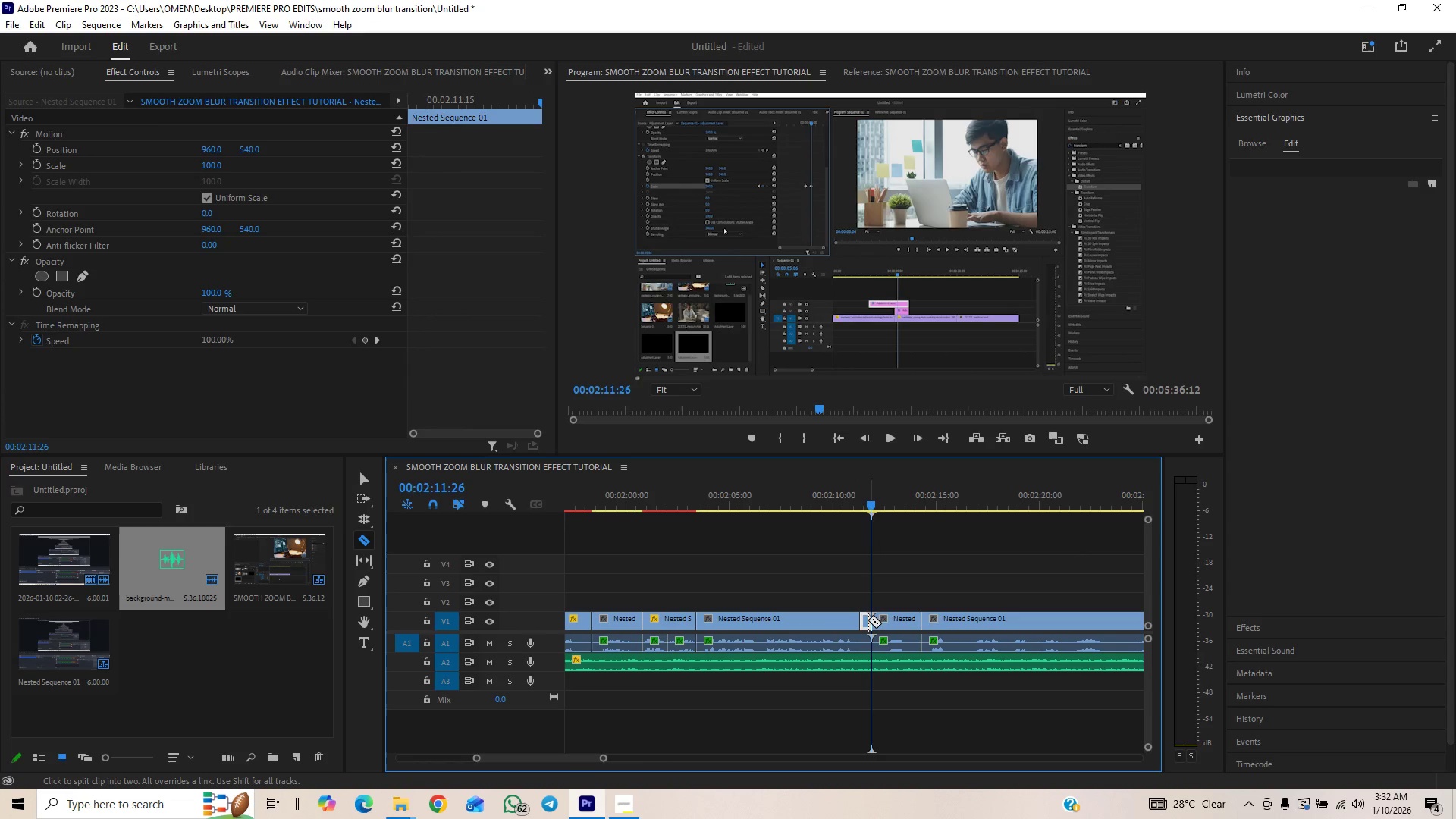 
key(V)
 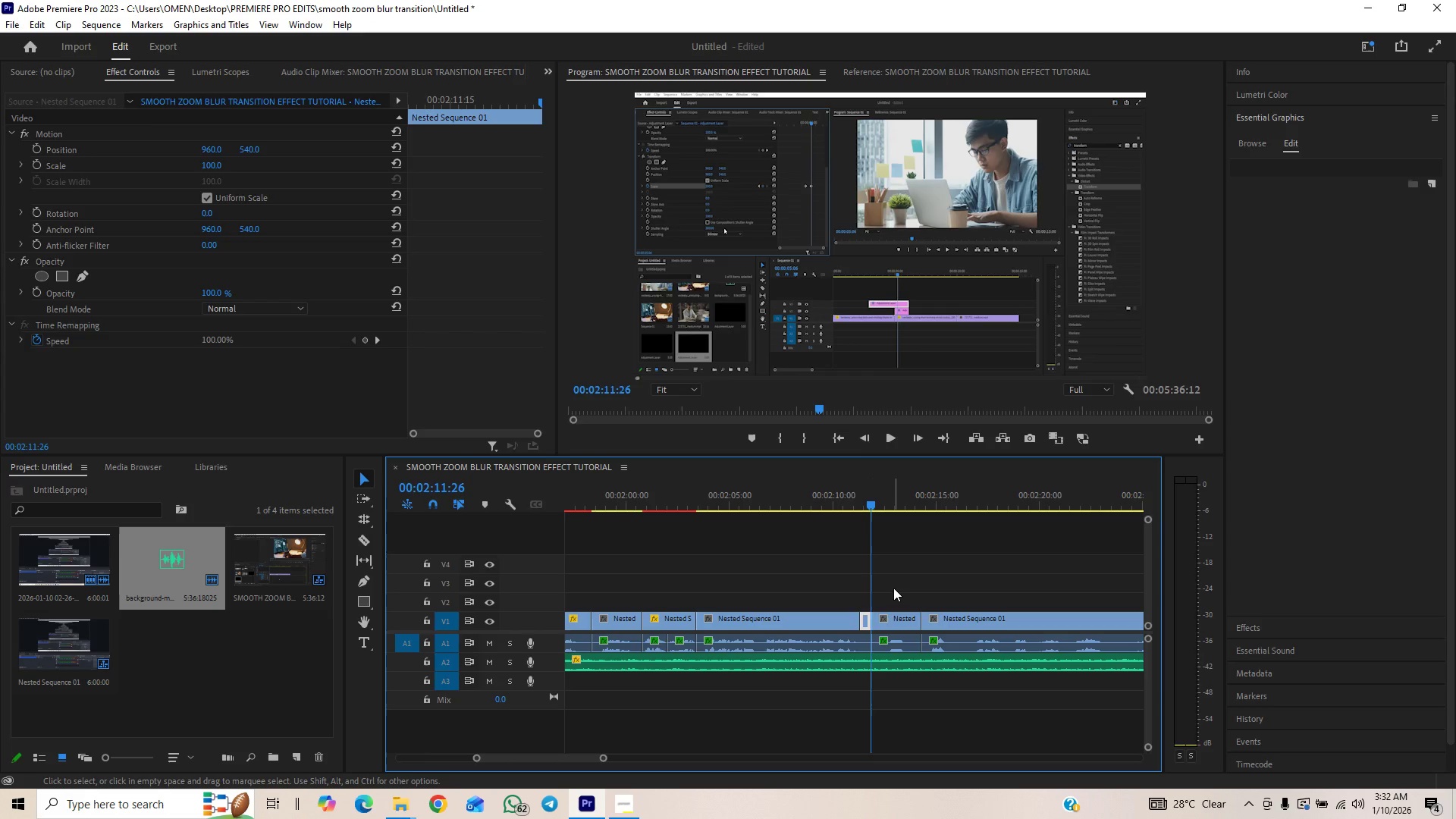 
left_click_drag(start_coordinate=[893, 586], to_coordinate=[895, 642])
 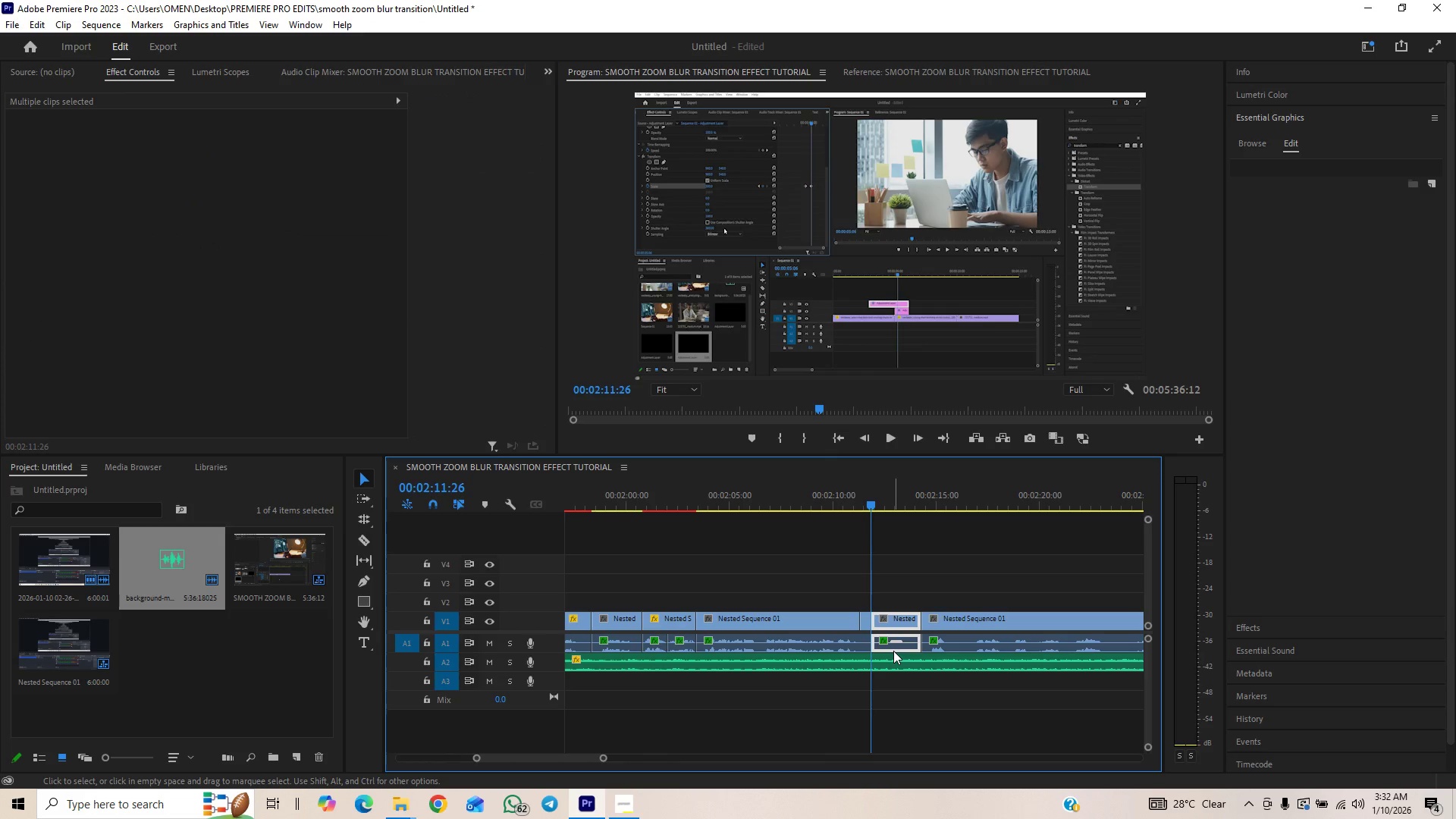 
key(Delete)
 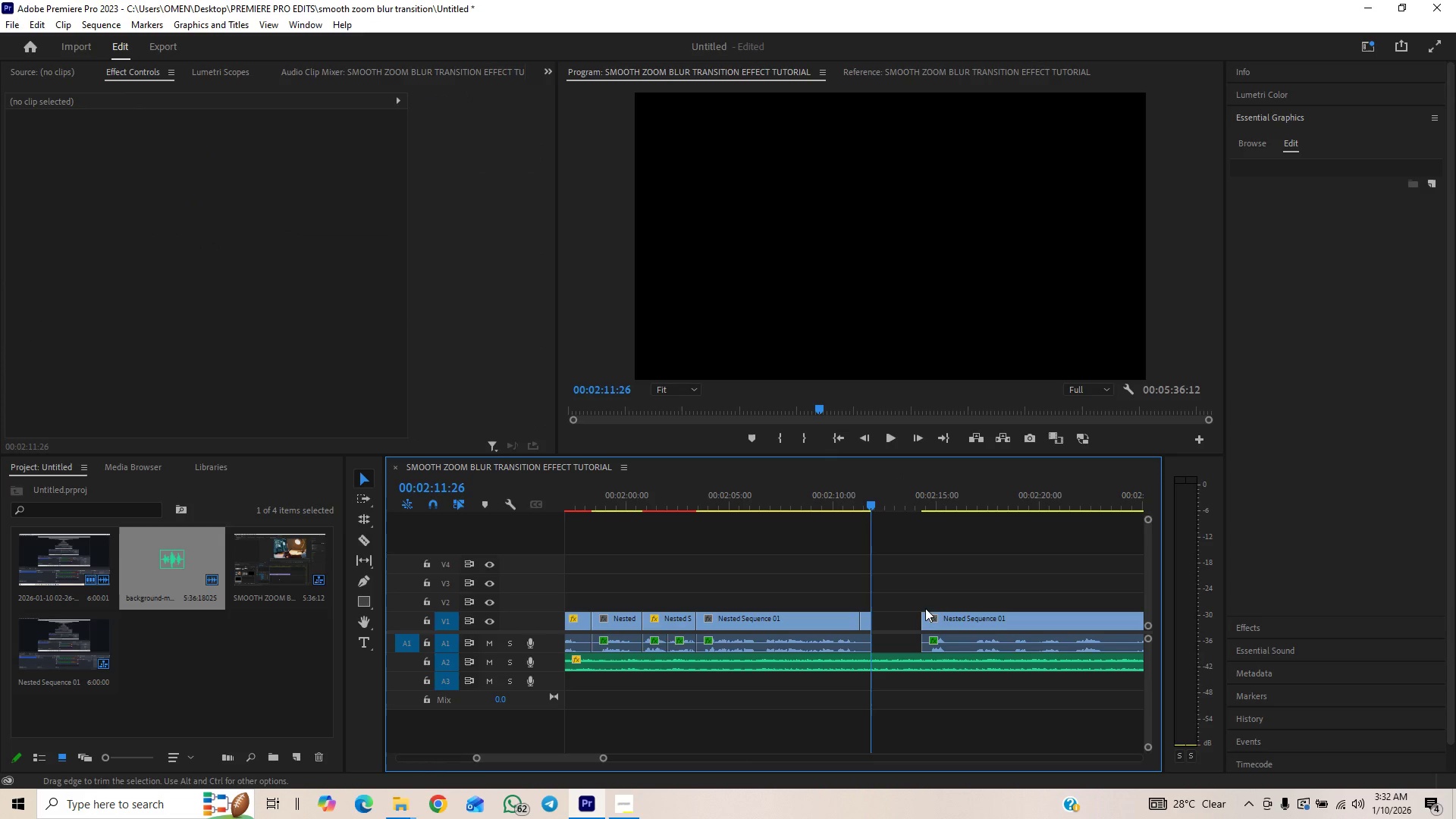 
left_click_drag(start_coordinate=[975, 560], to_coordinate=[940, 642])
 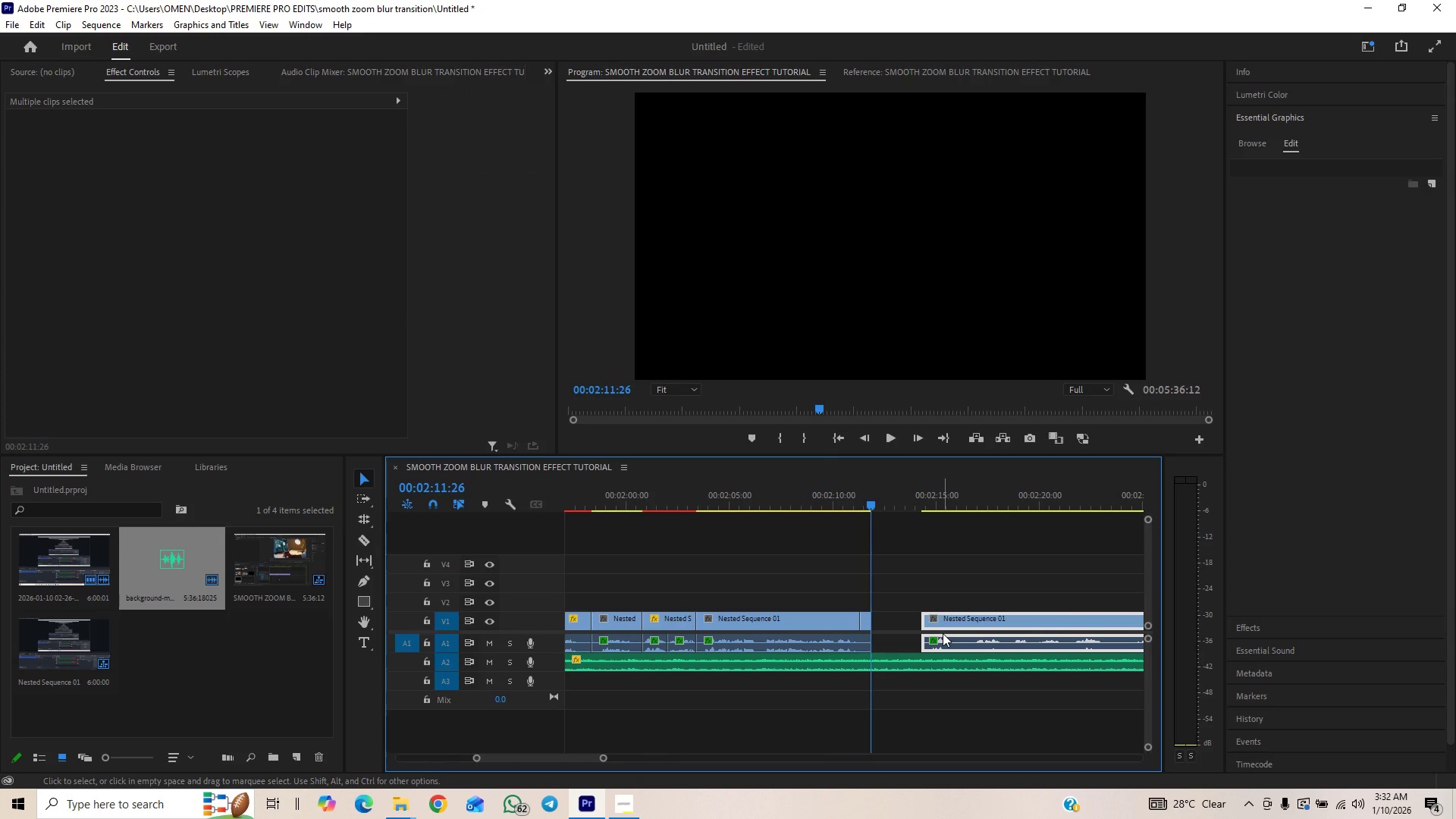 
left_click_drag(start_coordinate=[946, 617], to_coordinate=[903, 629])
 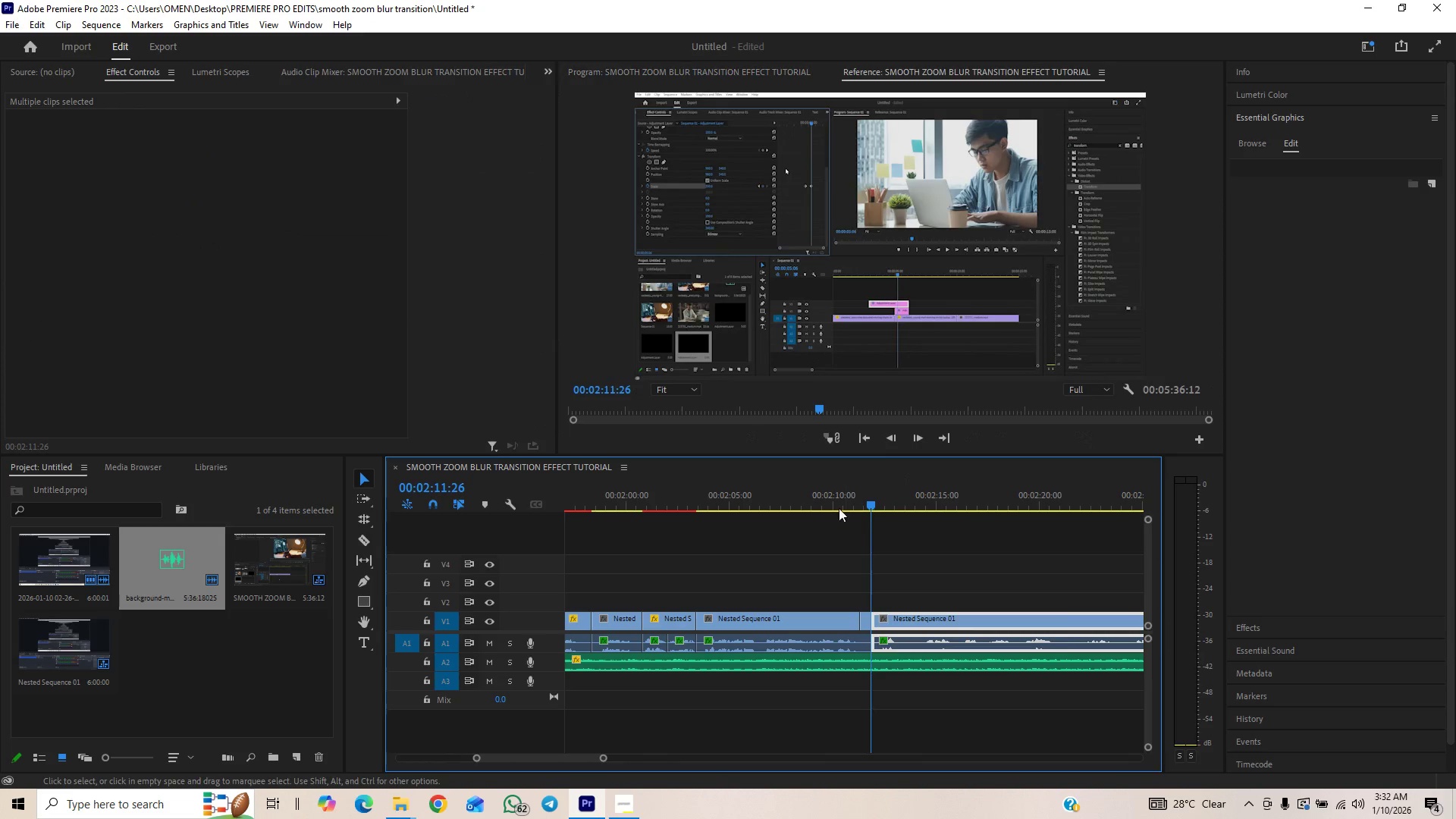 
left_click([838, 506])
 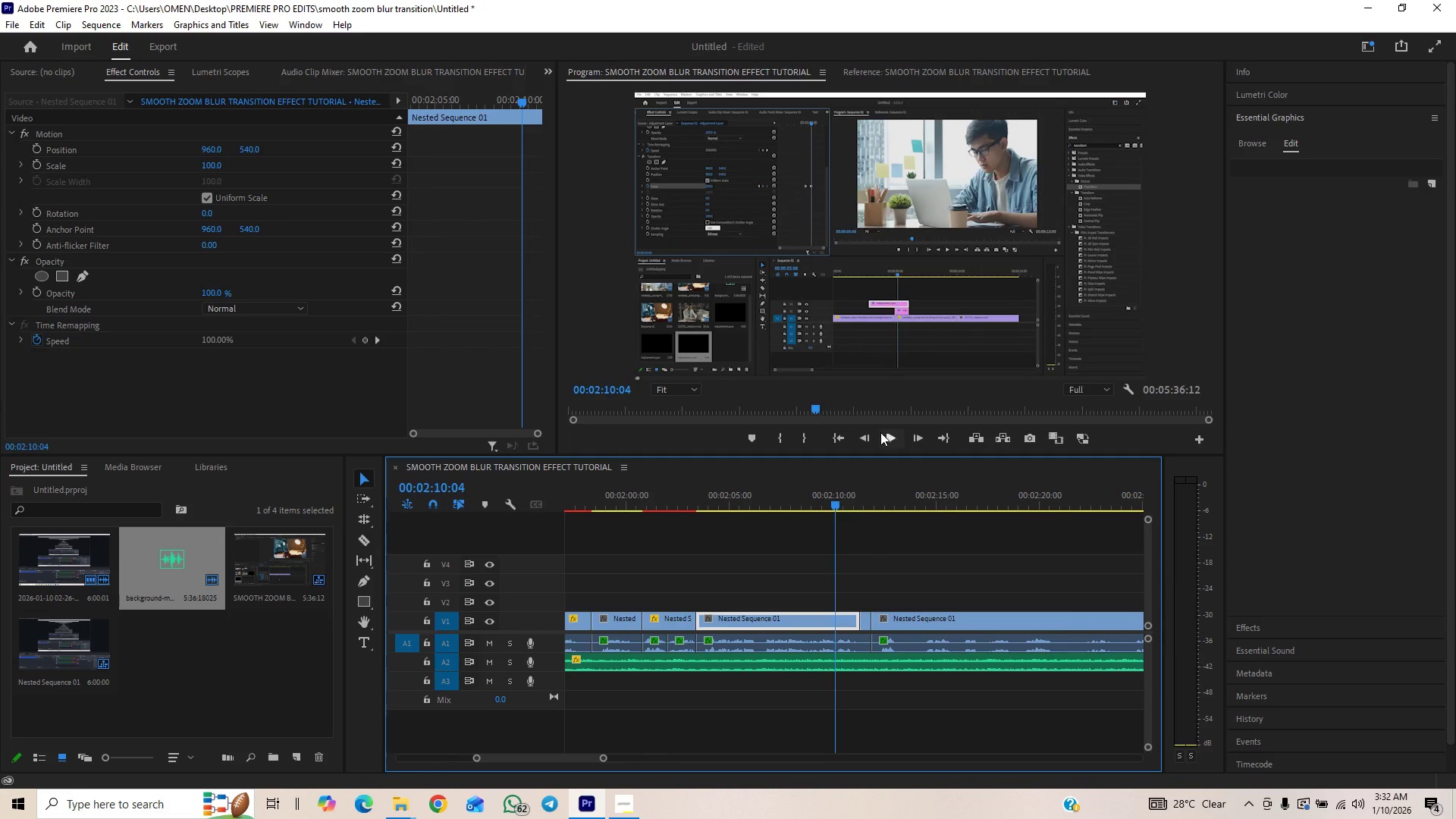 
left_click([885, 435])
 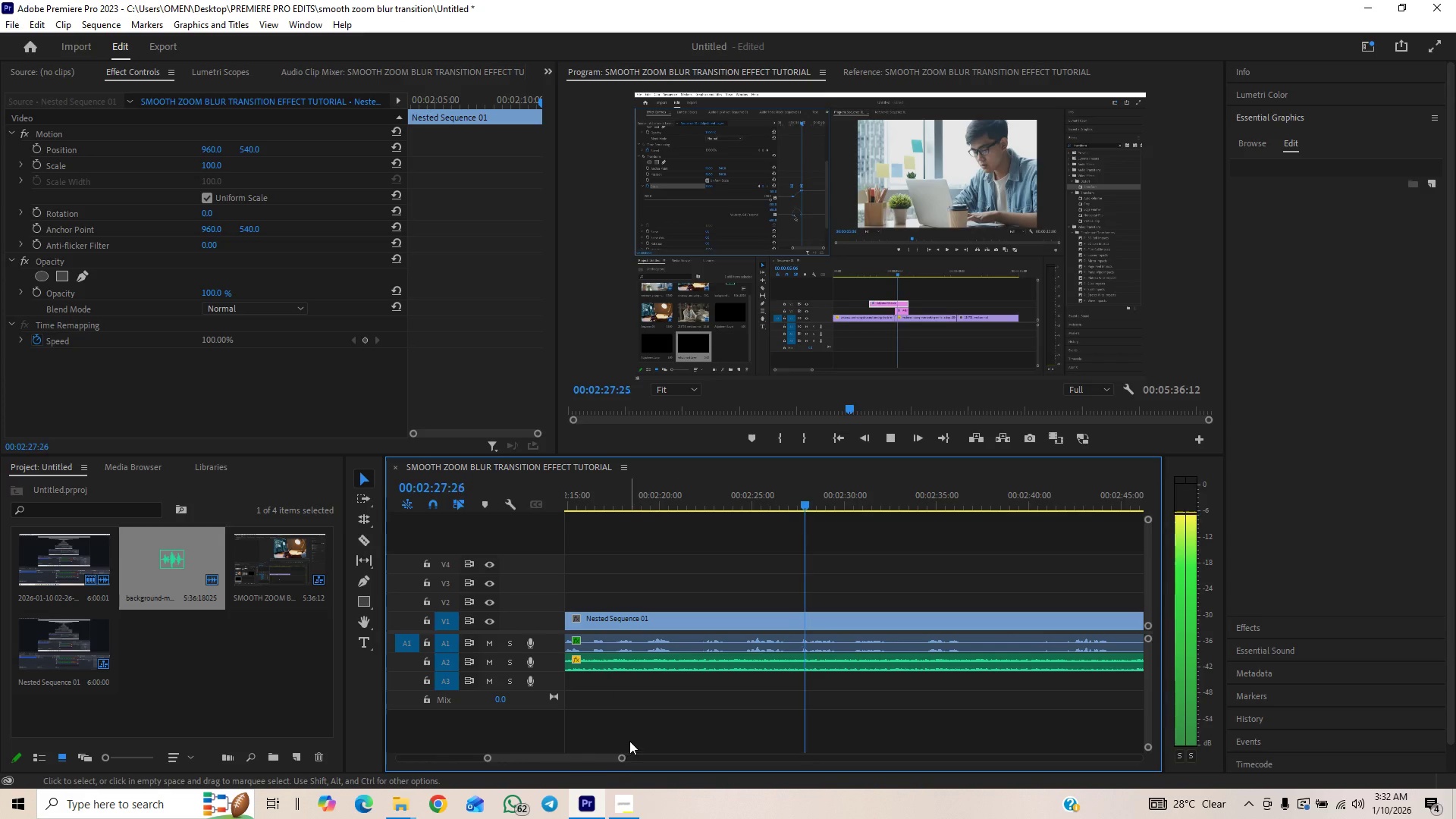 
wait(23.02)
 